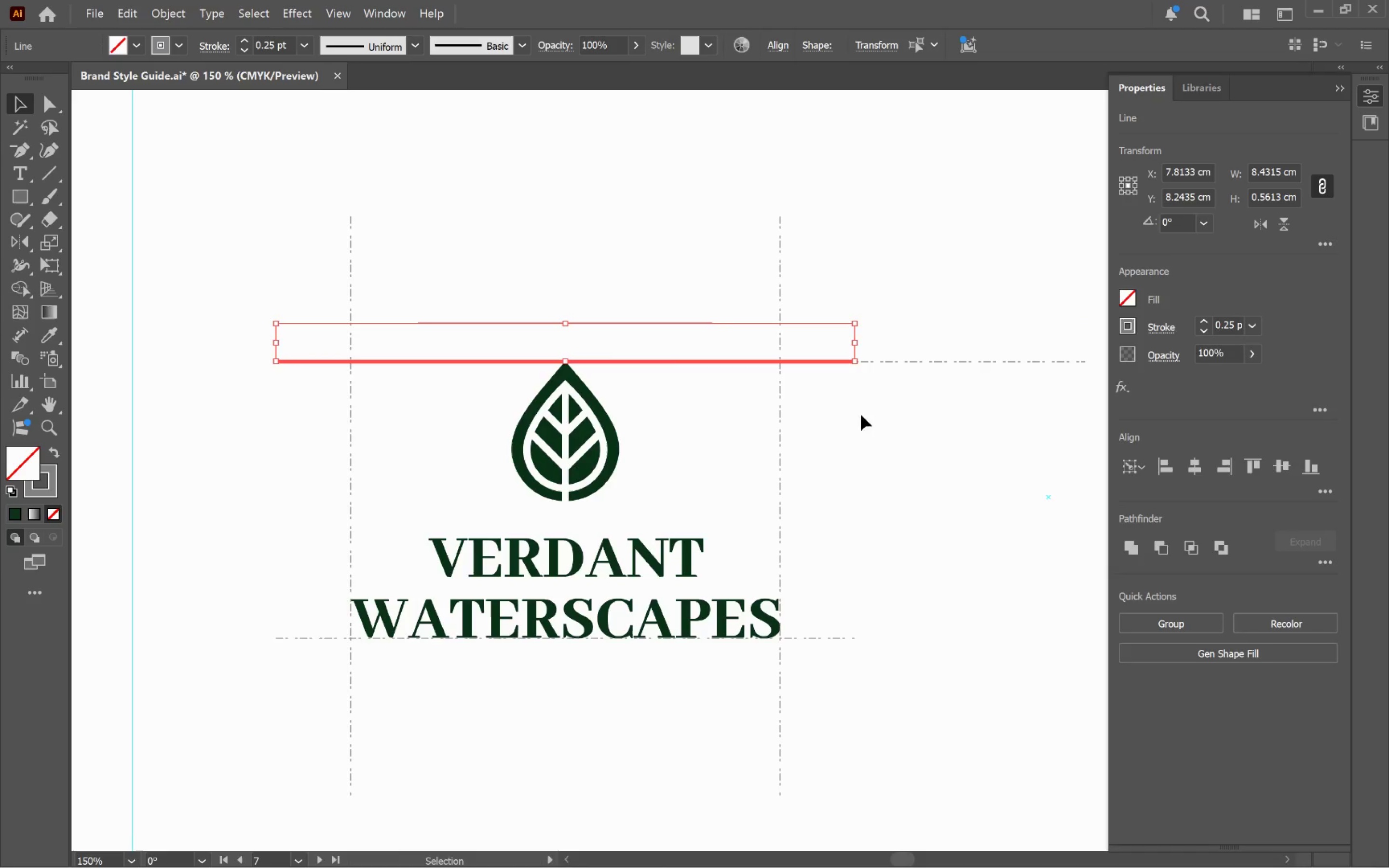 
left_click([842, 415])
 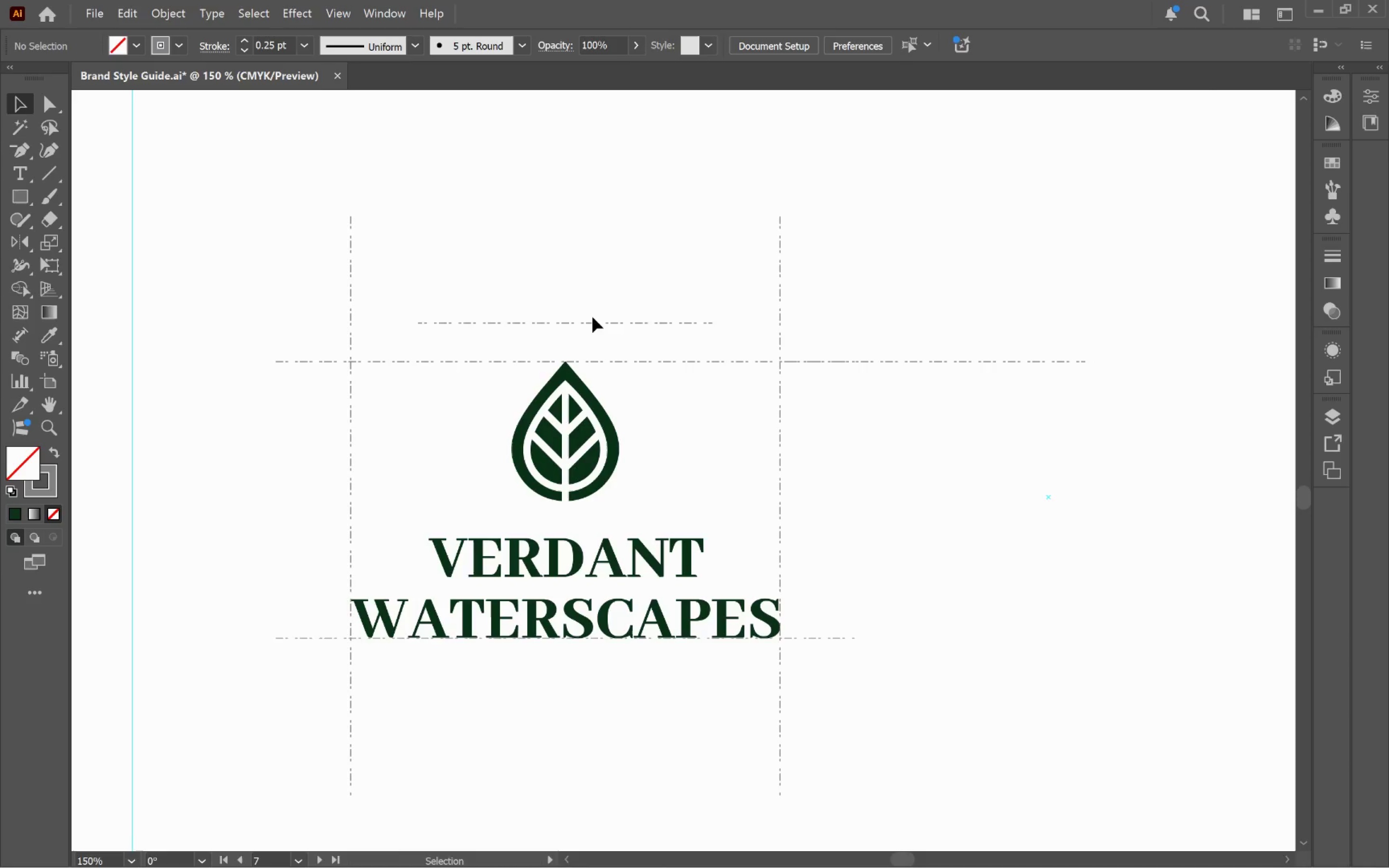 
left_click([596, 328])
 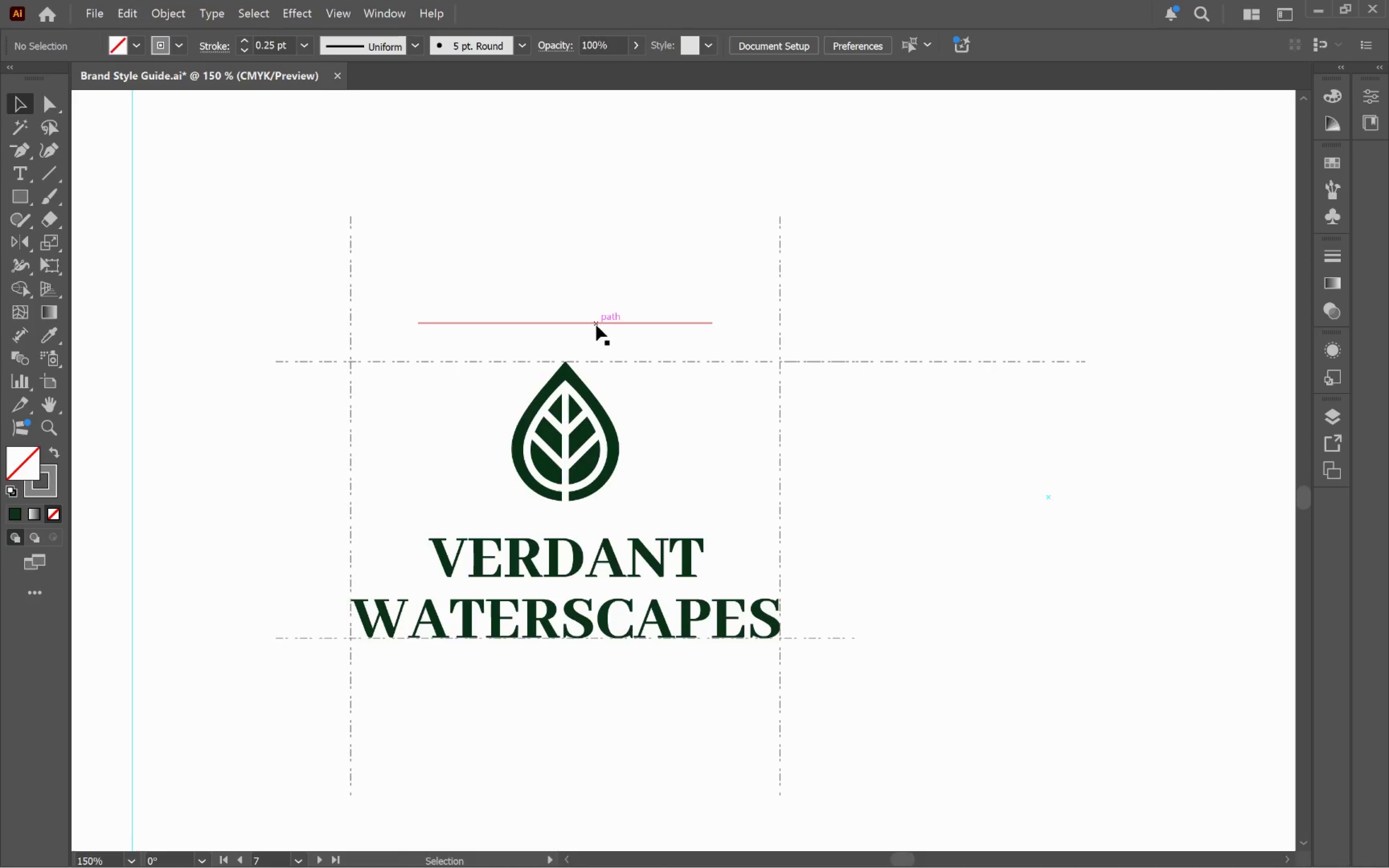 
left_click([596, 325])
 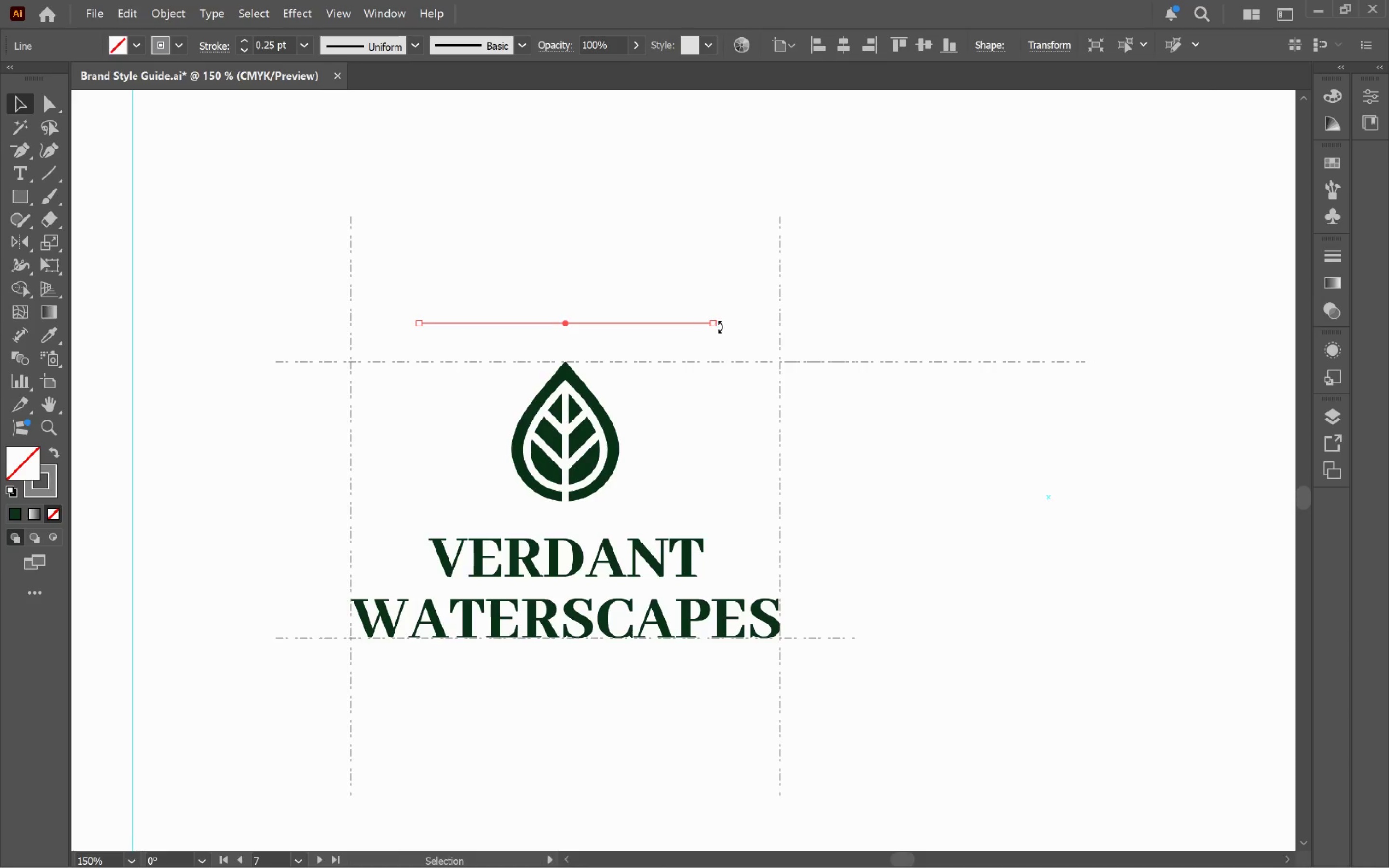 
left_click_drag(start_coordinate=[713, 324], to_coordinate=[855, 322])
 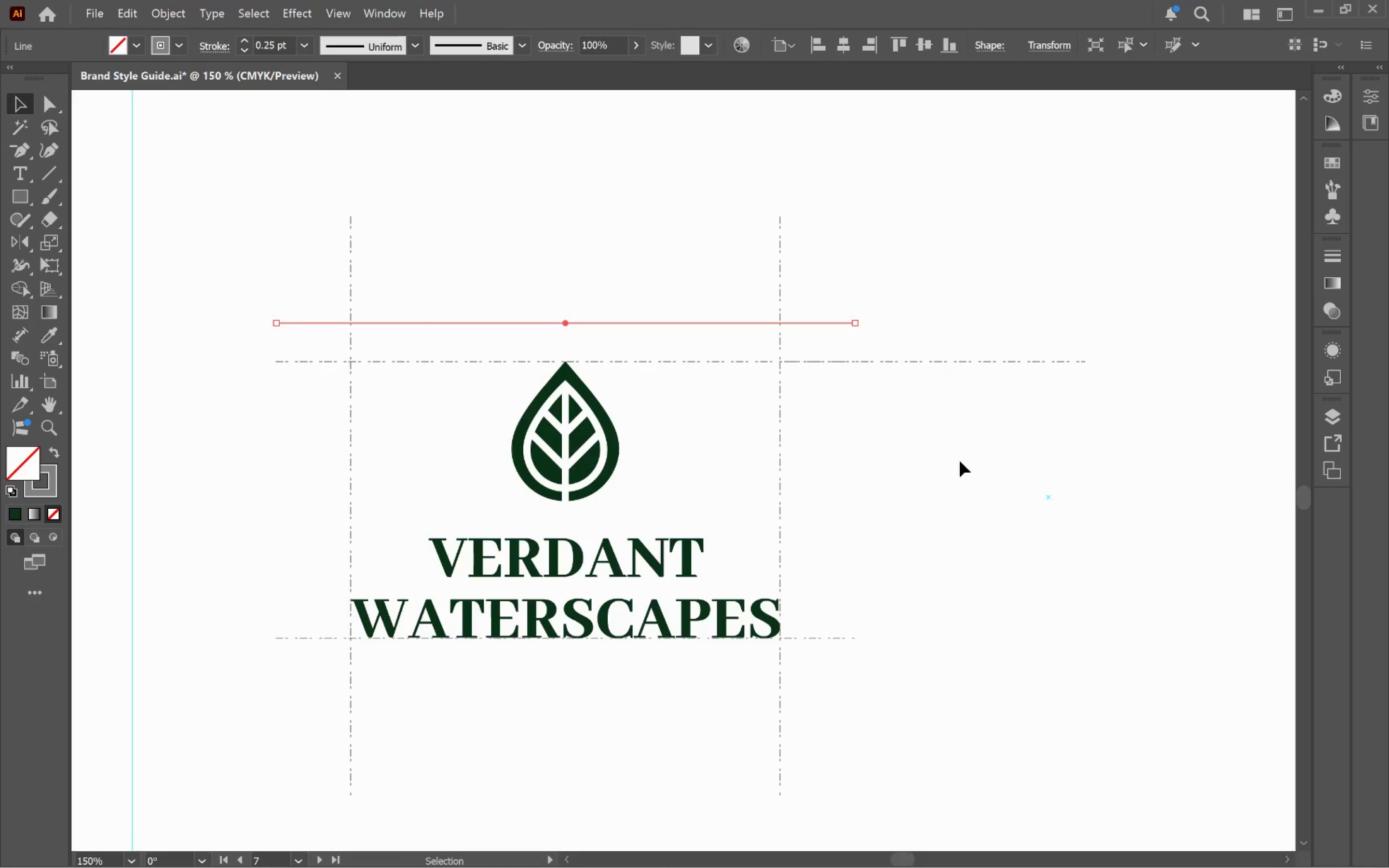 
hold_key(key=ShiftLeft, duration=2.99)
 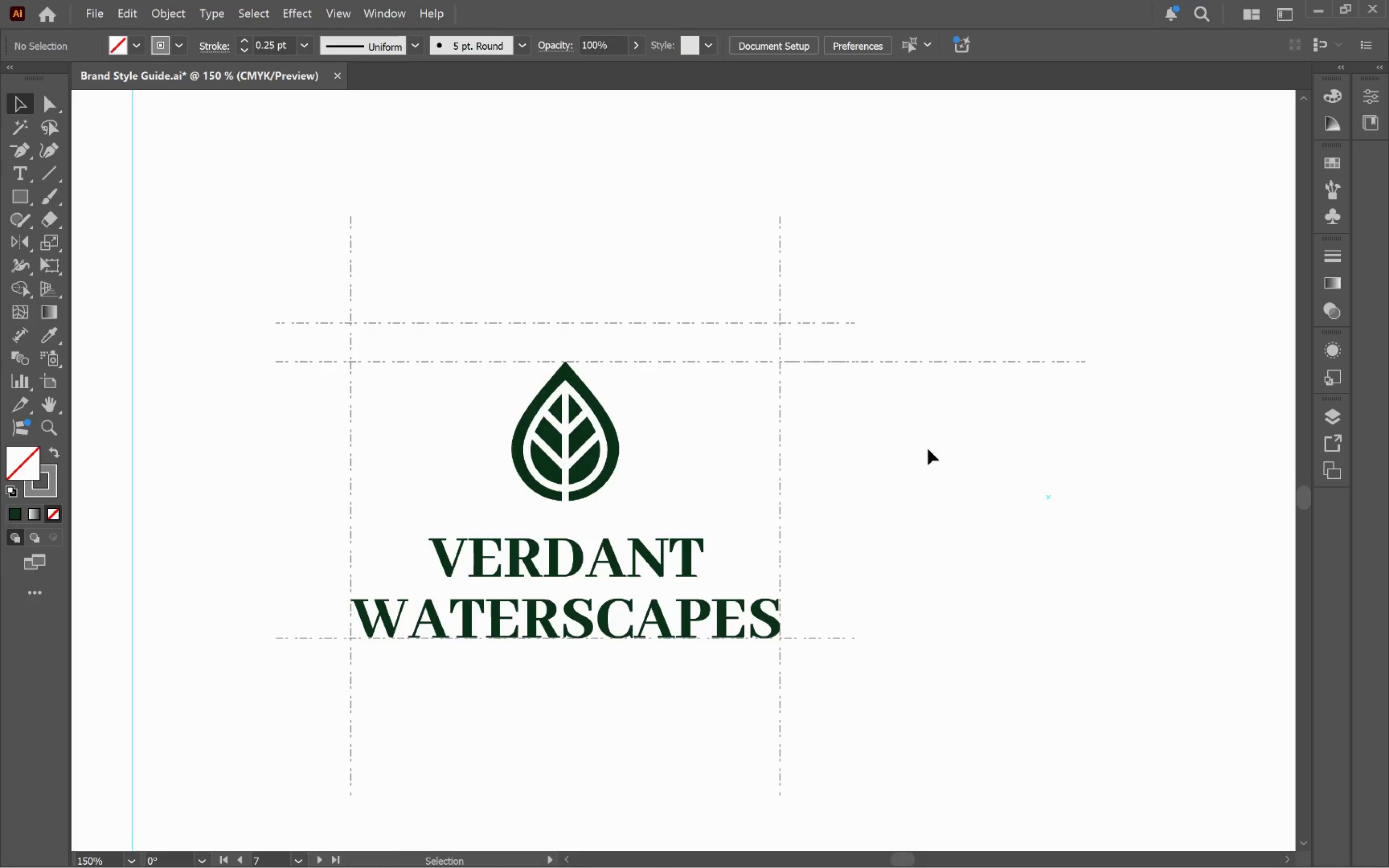 
hold_key(key=Space, duration=0.78)
 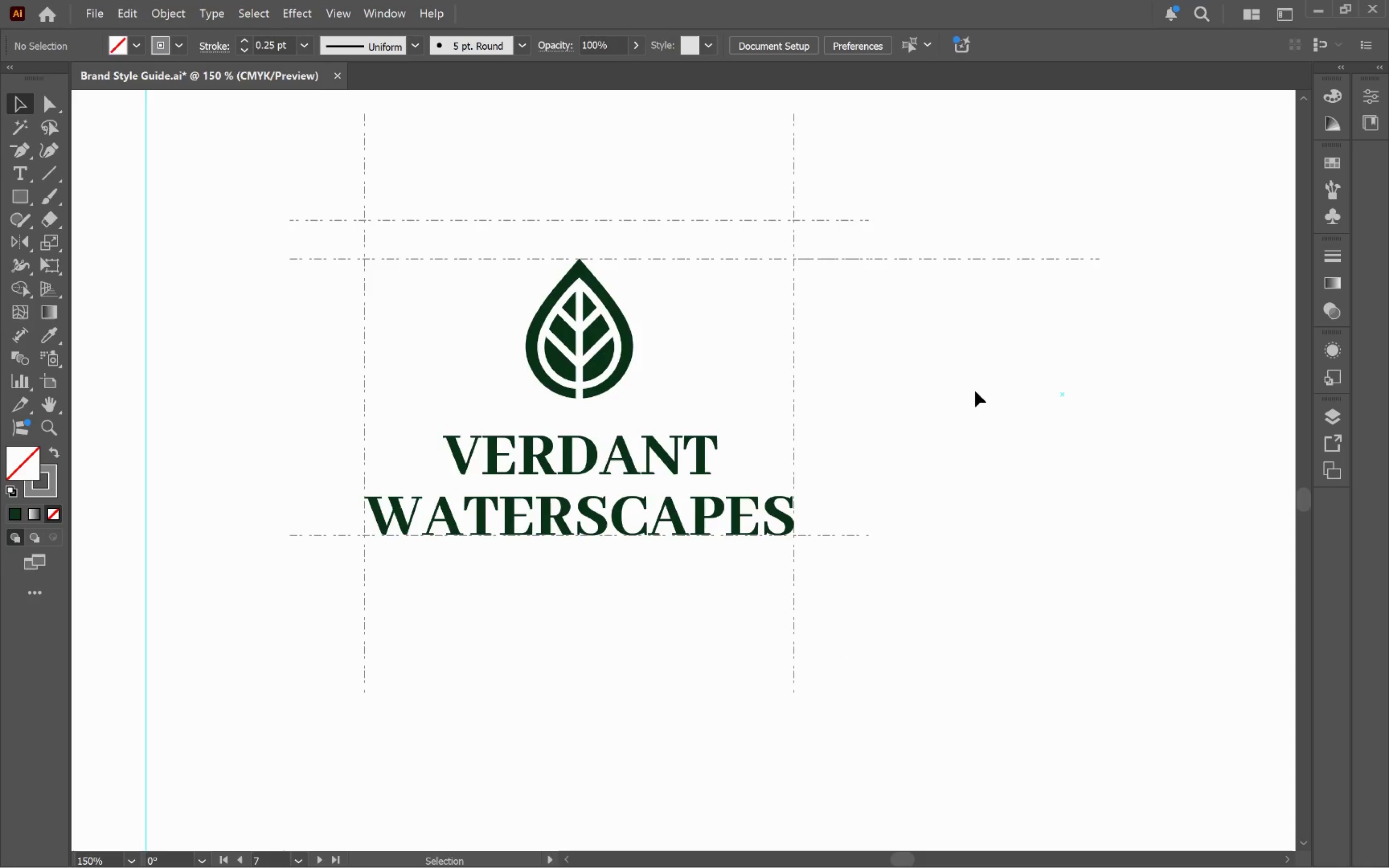 
left_click_drag(start_coordinate=[937, 542], to_coordinate=[951, 438])
 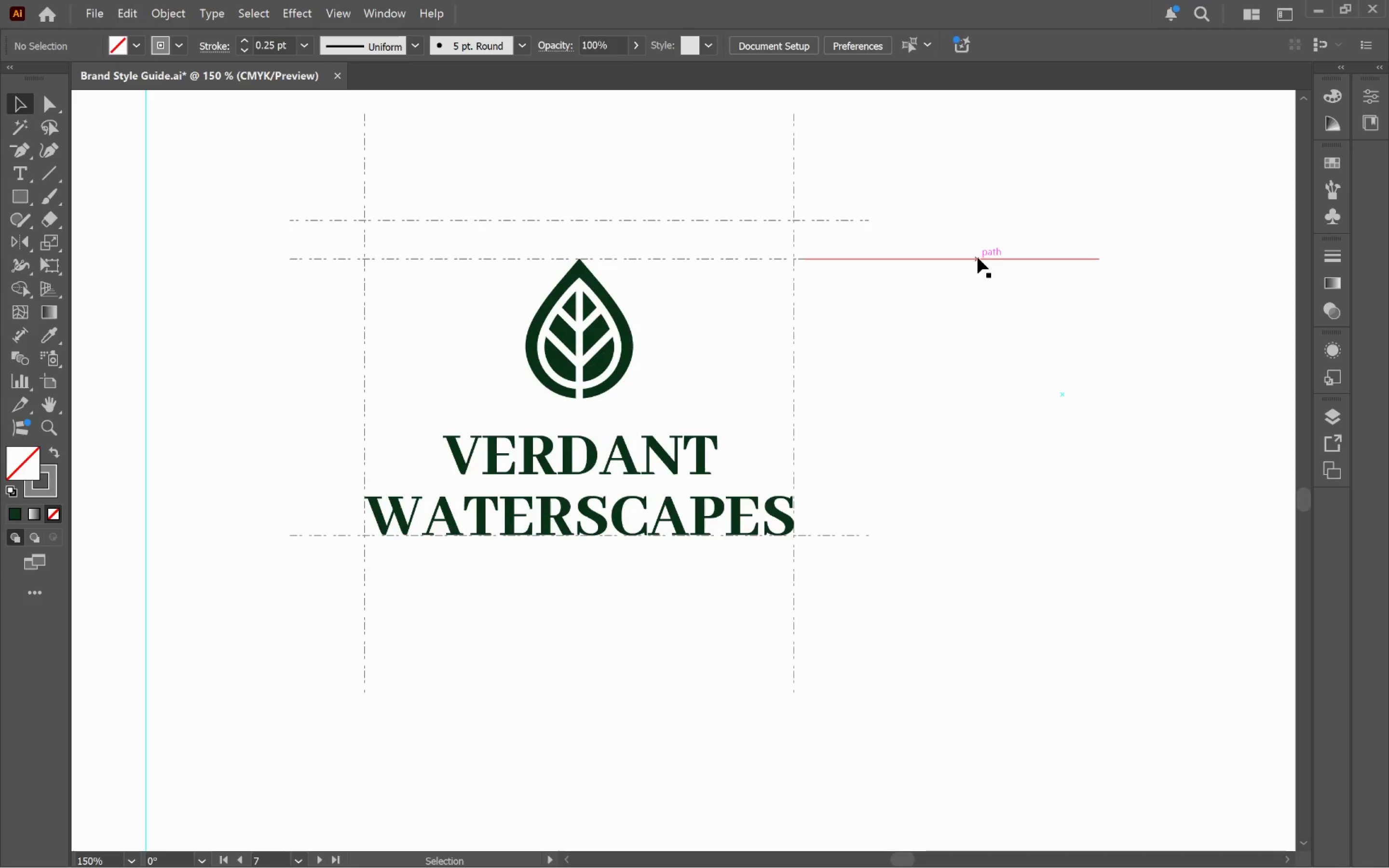 
wait(6.11)
 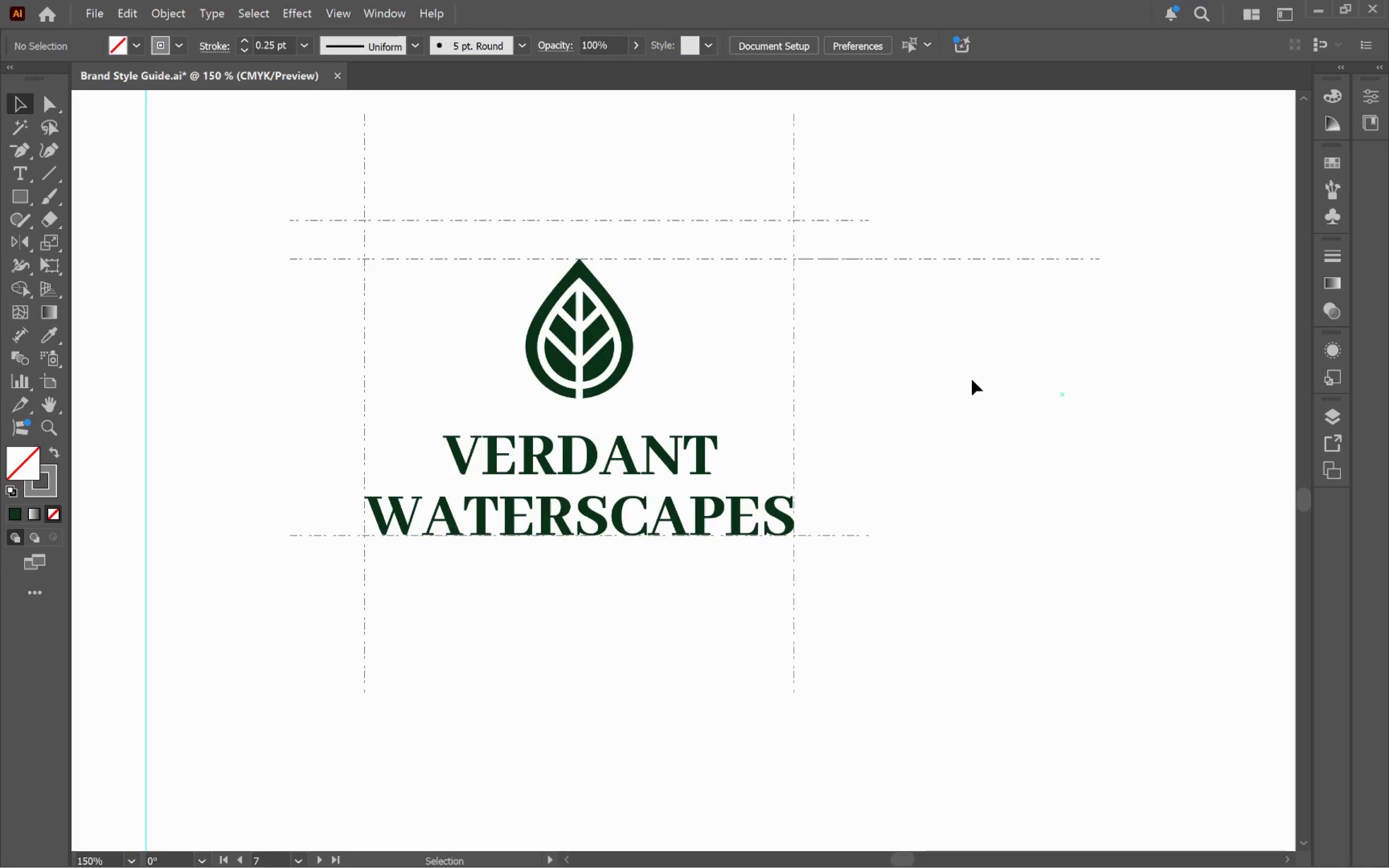 
left_click([722, 217])
 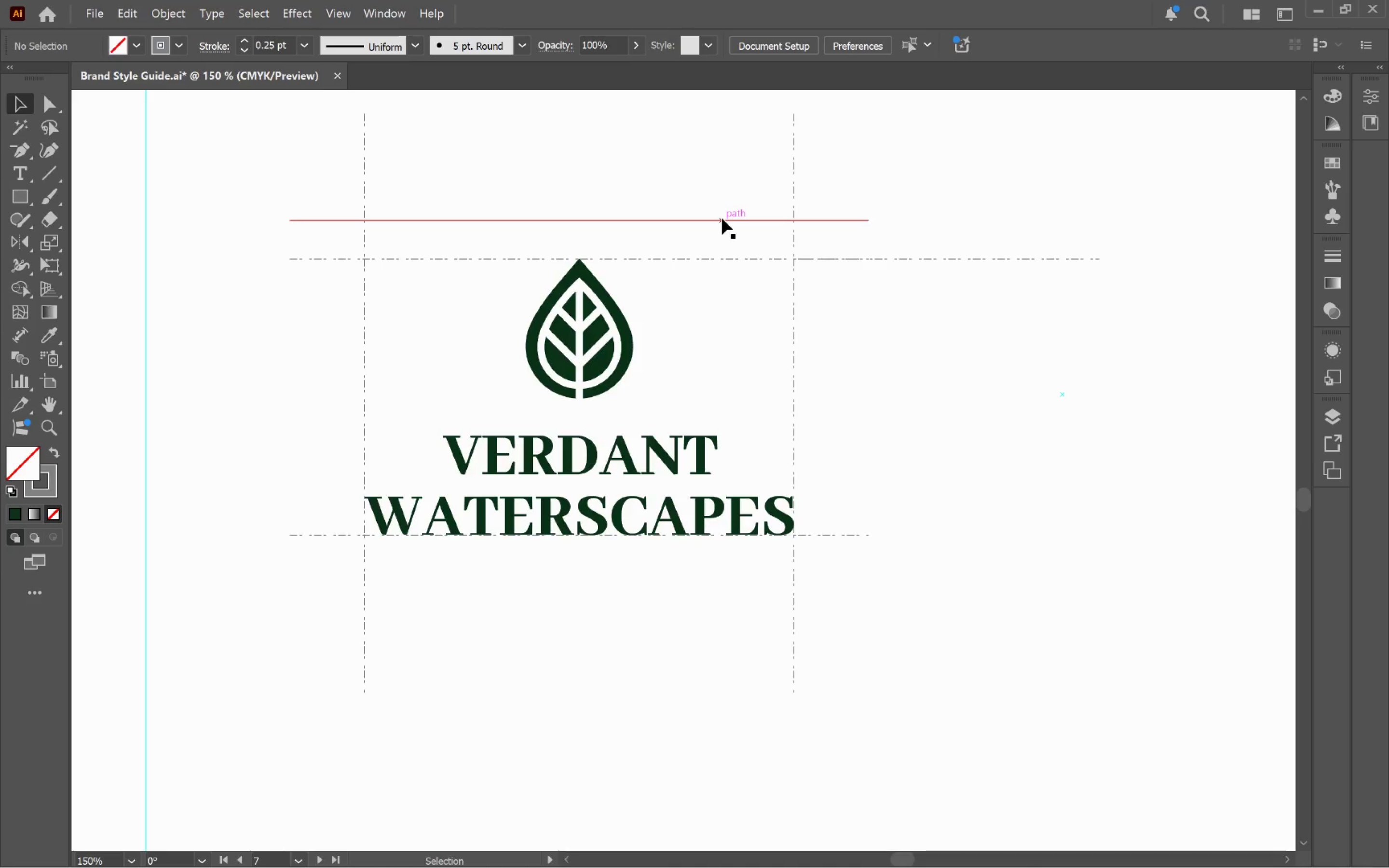 
left_click([722, 218])
 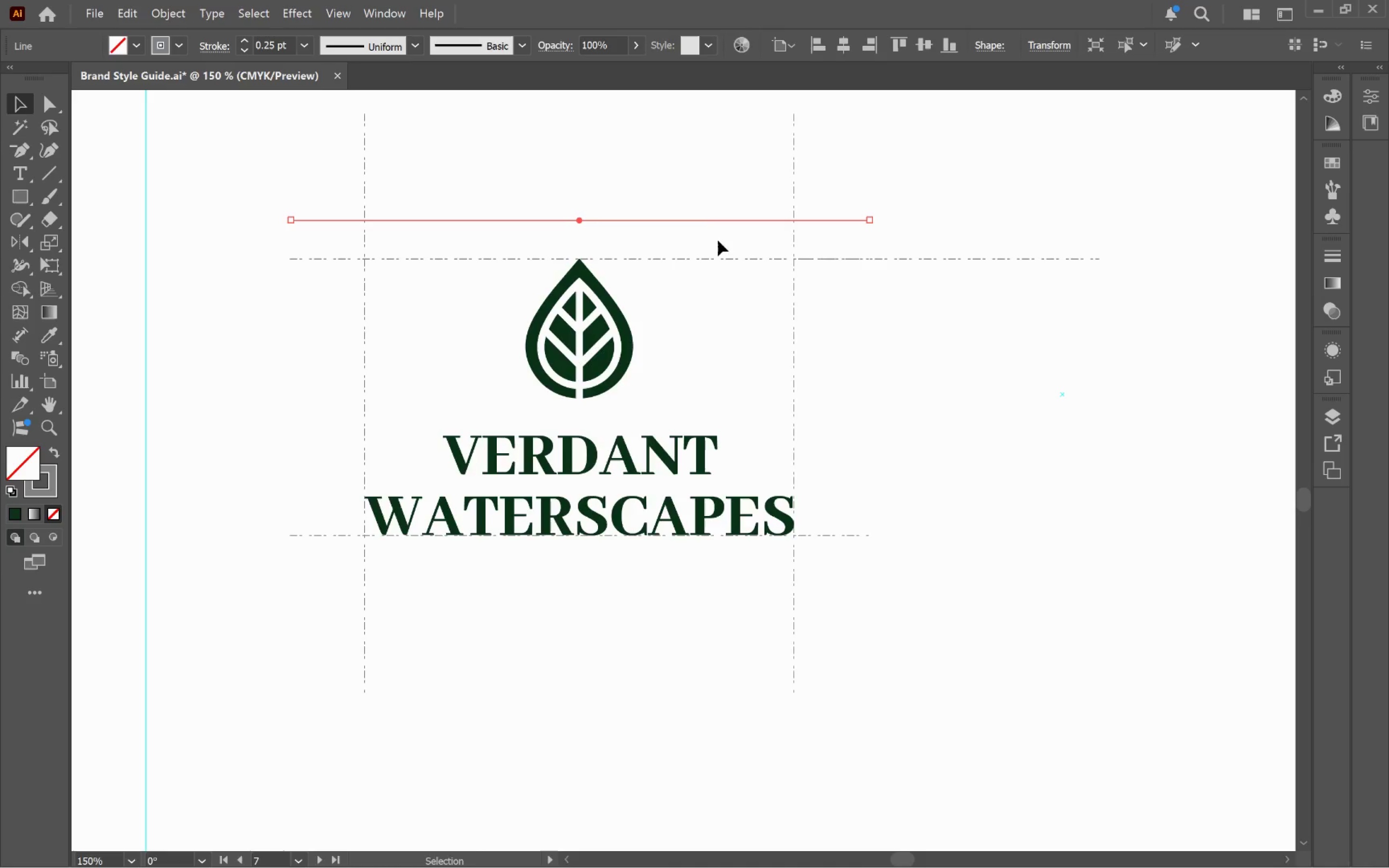 
hold_key(key=ShiftLeft, duration=0.78)
left_click([713, 257])
 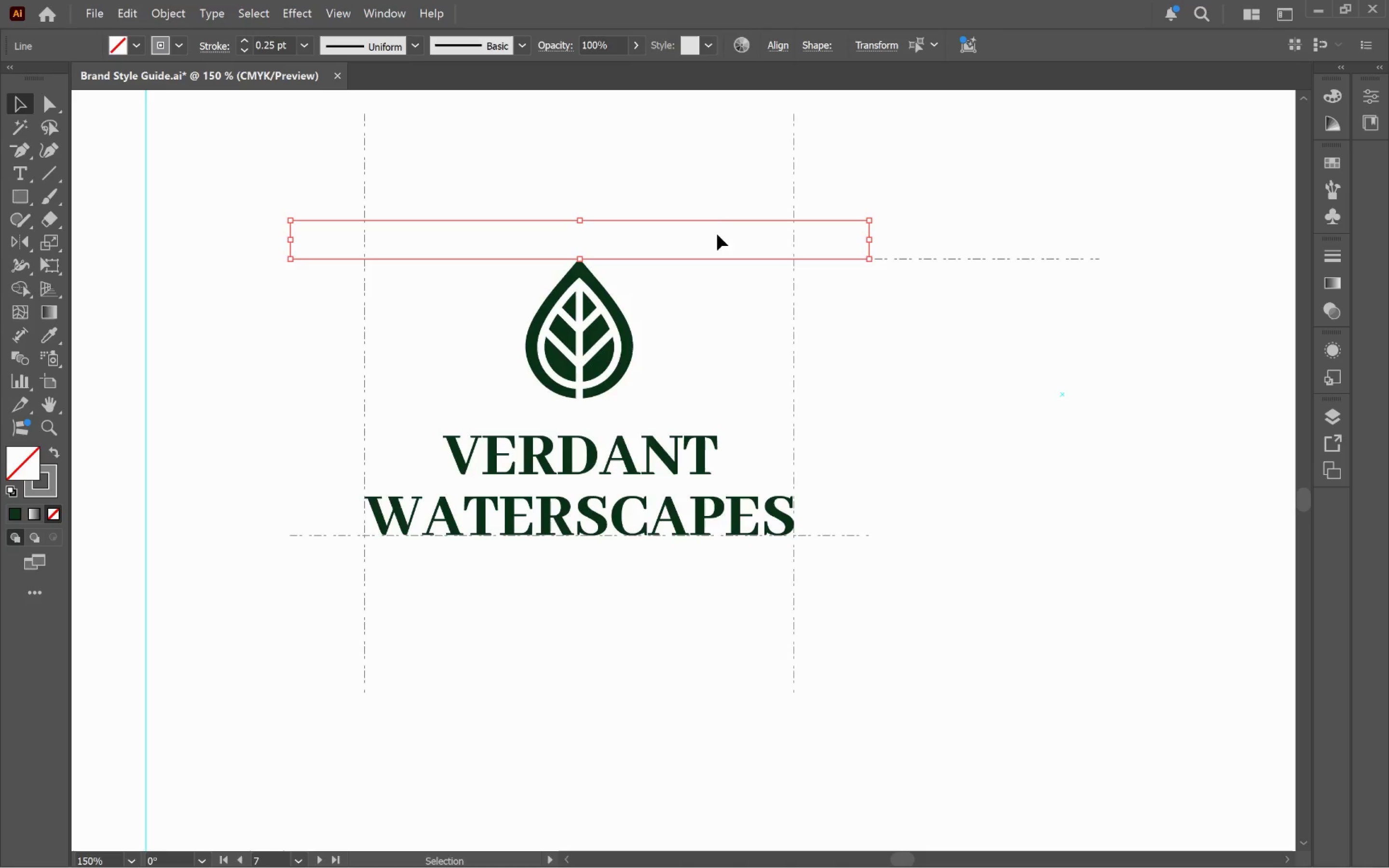 
hold_key(key=AltLeft, duration=3.12)
left_click_drag(start_coordinate=[721, 224], to_coordinate=[849, 532])
 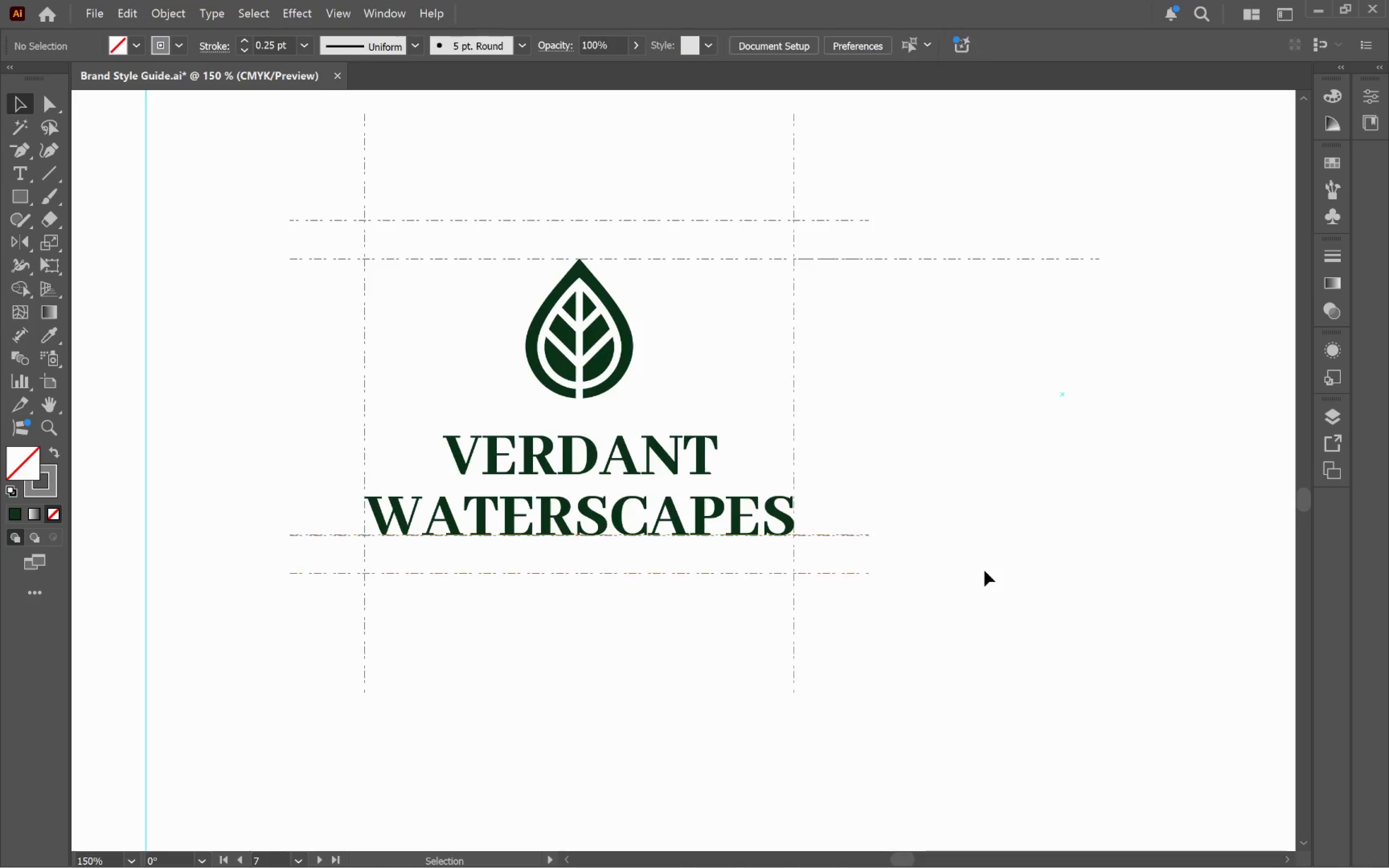 
hold_key(key=ShiftLeft, duration=2.54)
 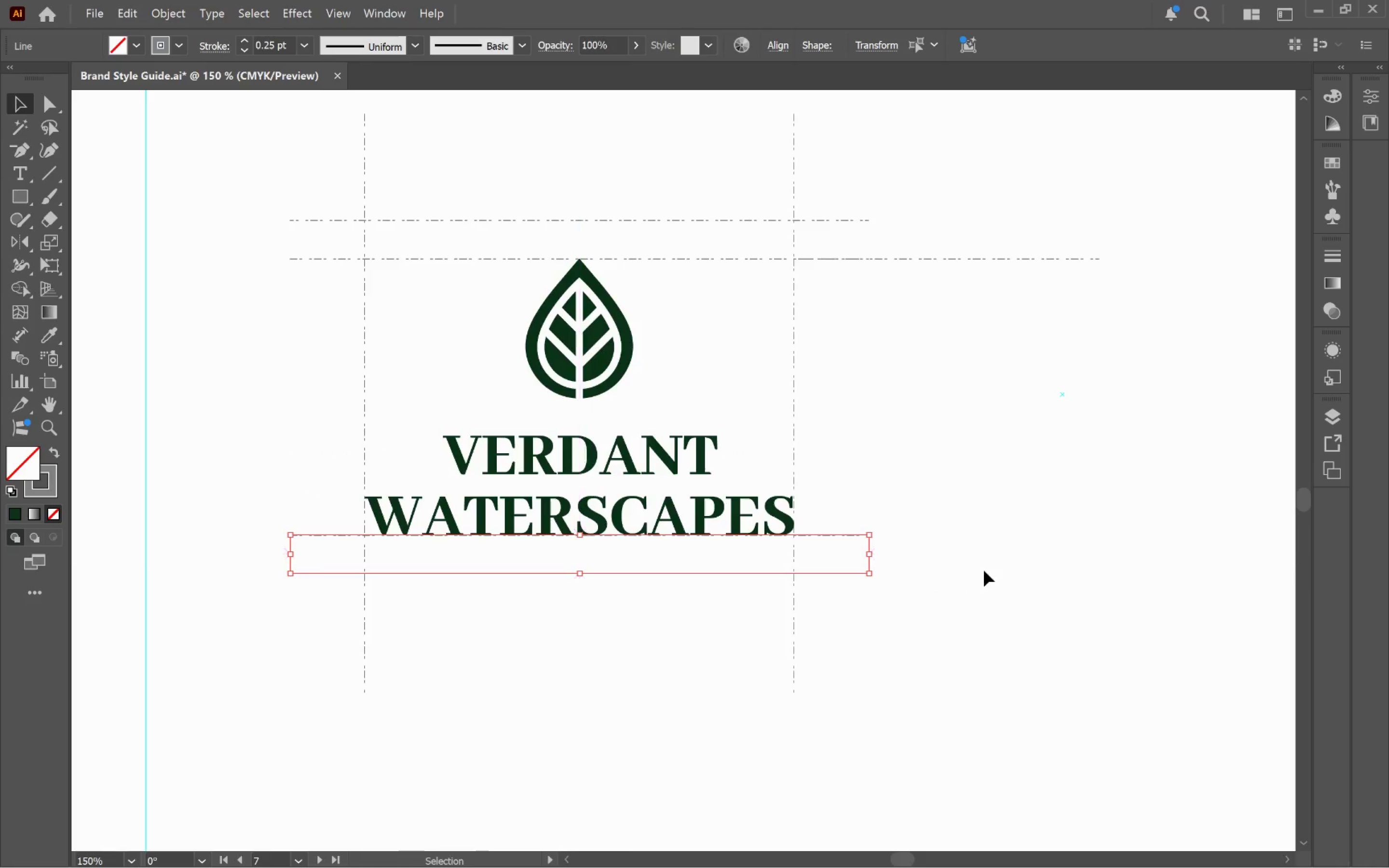 
left_click([984, 570])
 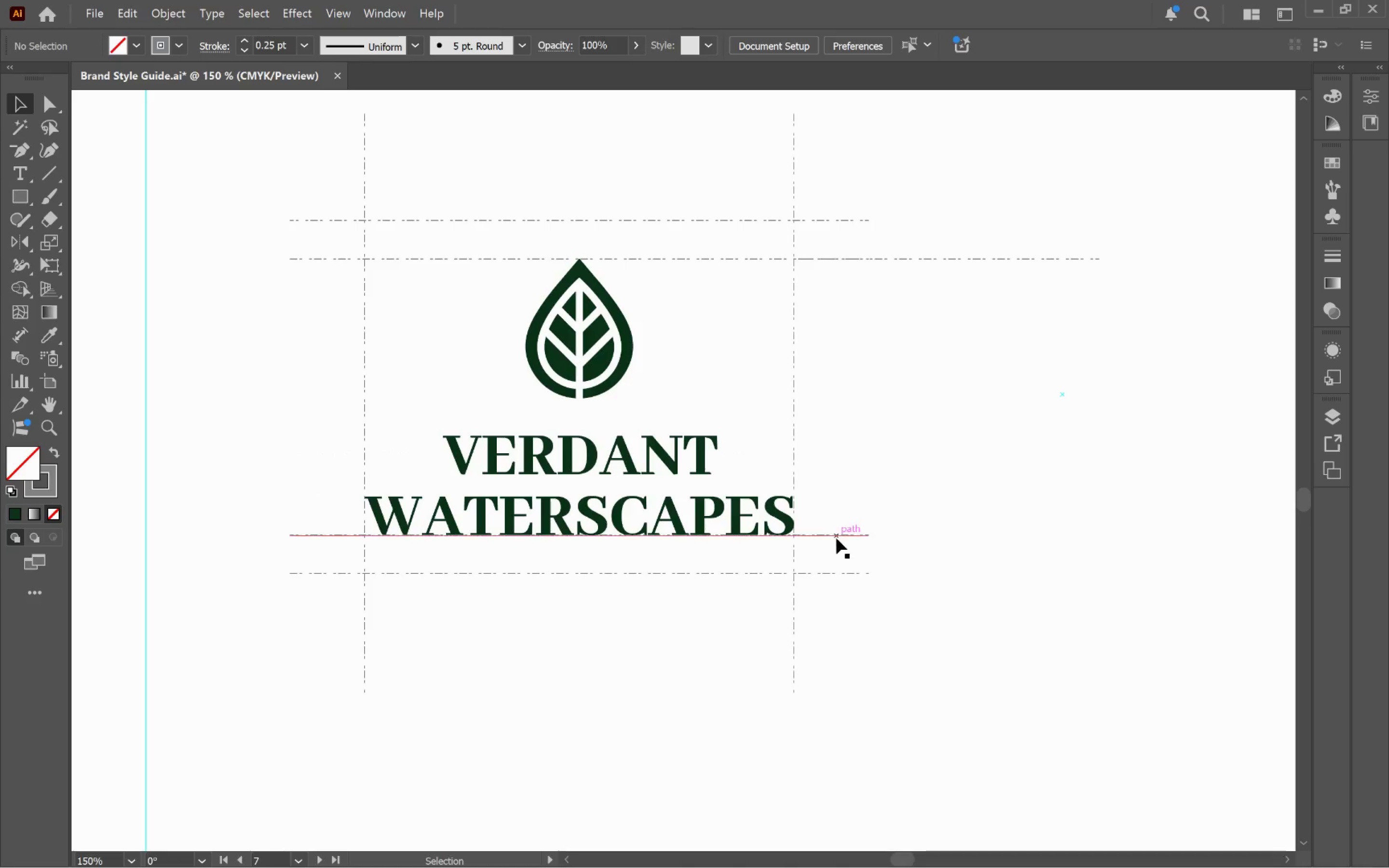 
left_click([836, 537])
 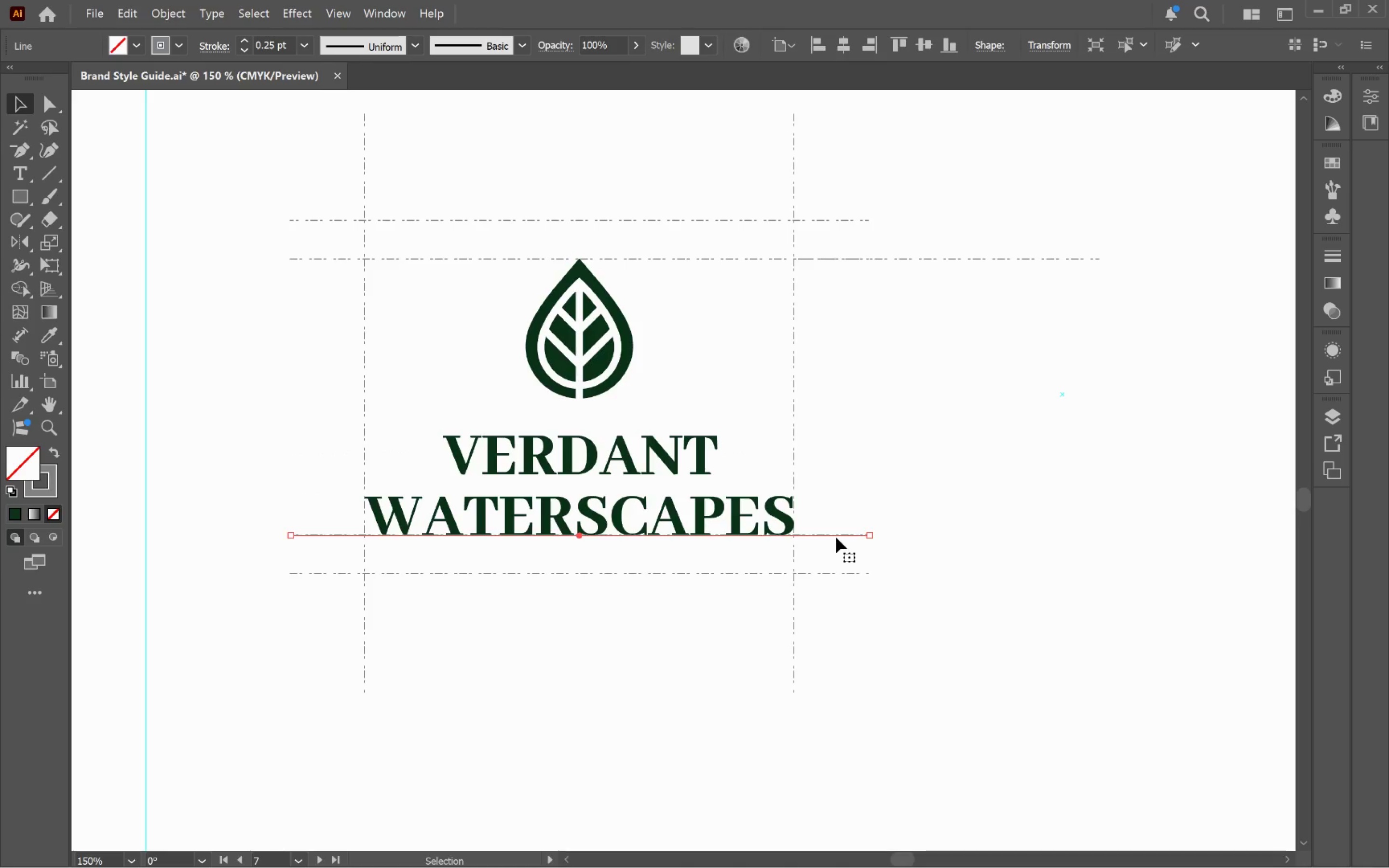 
key(Backspace)
 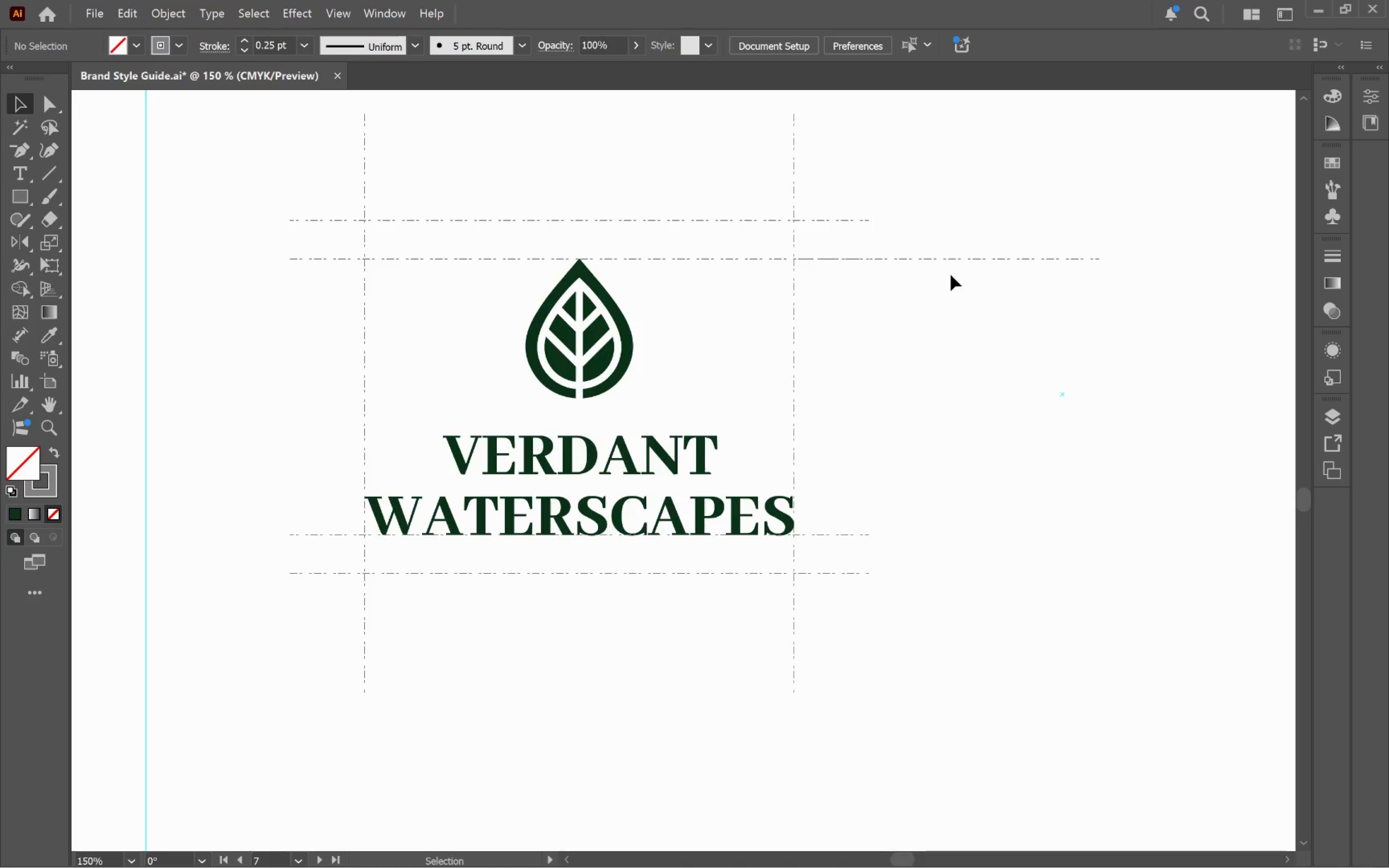 
hold_key(key=AltLeft, duration=0.42)
 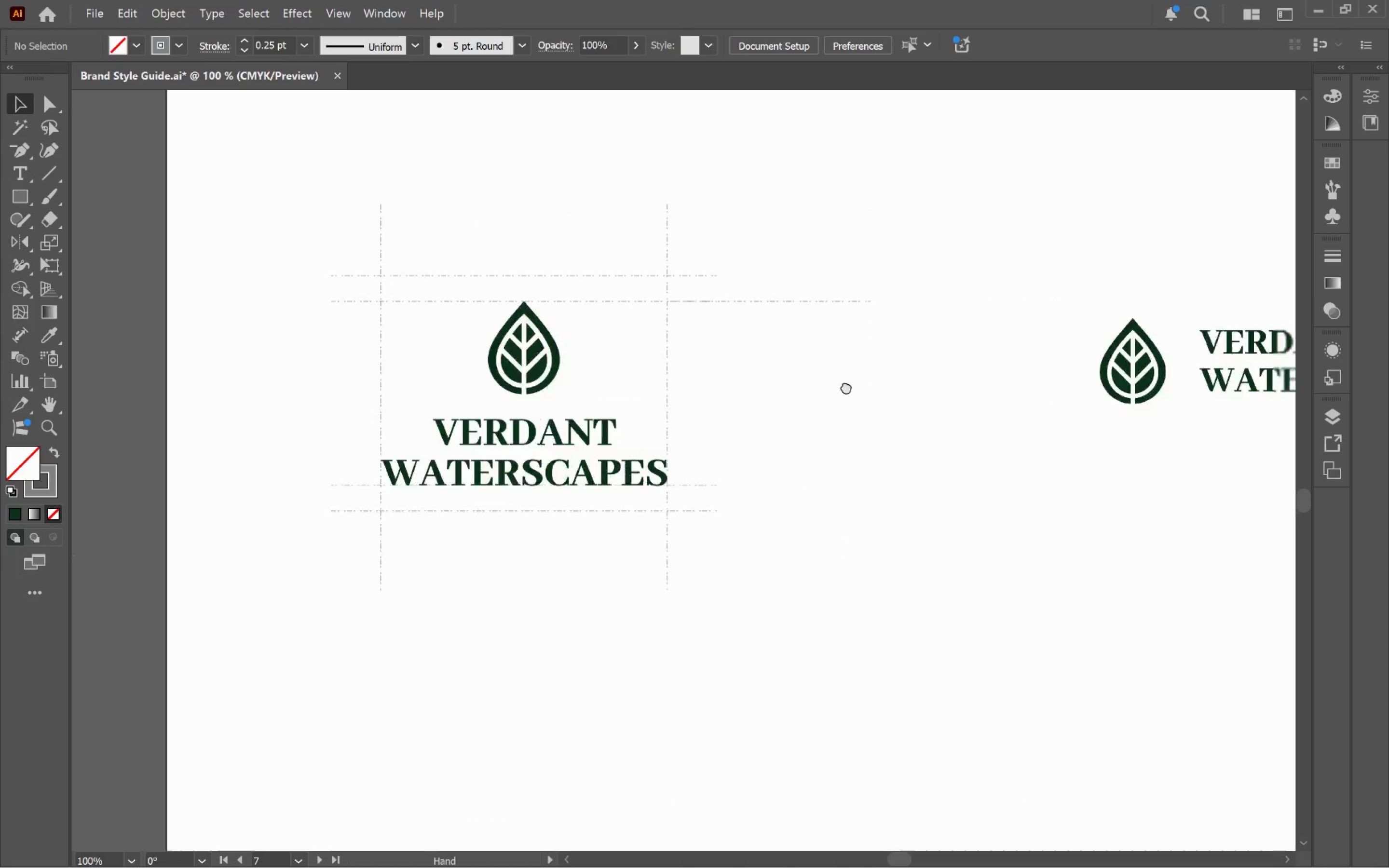 
hold_key(key=Space, duration=1.07)
 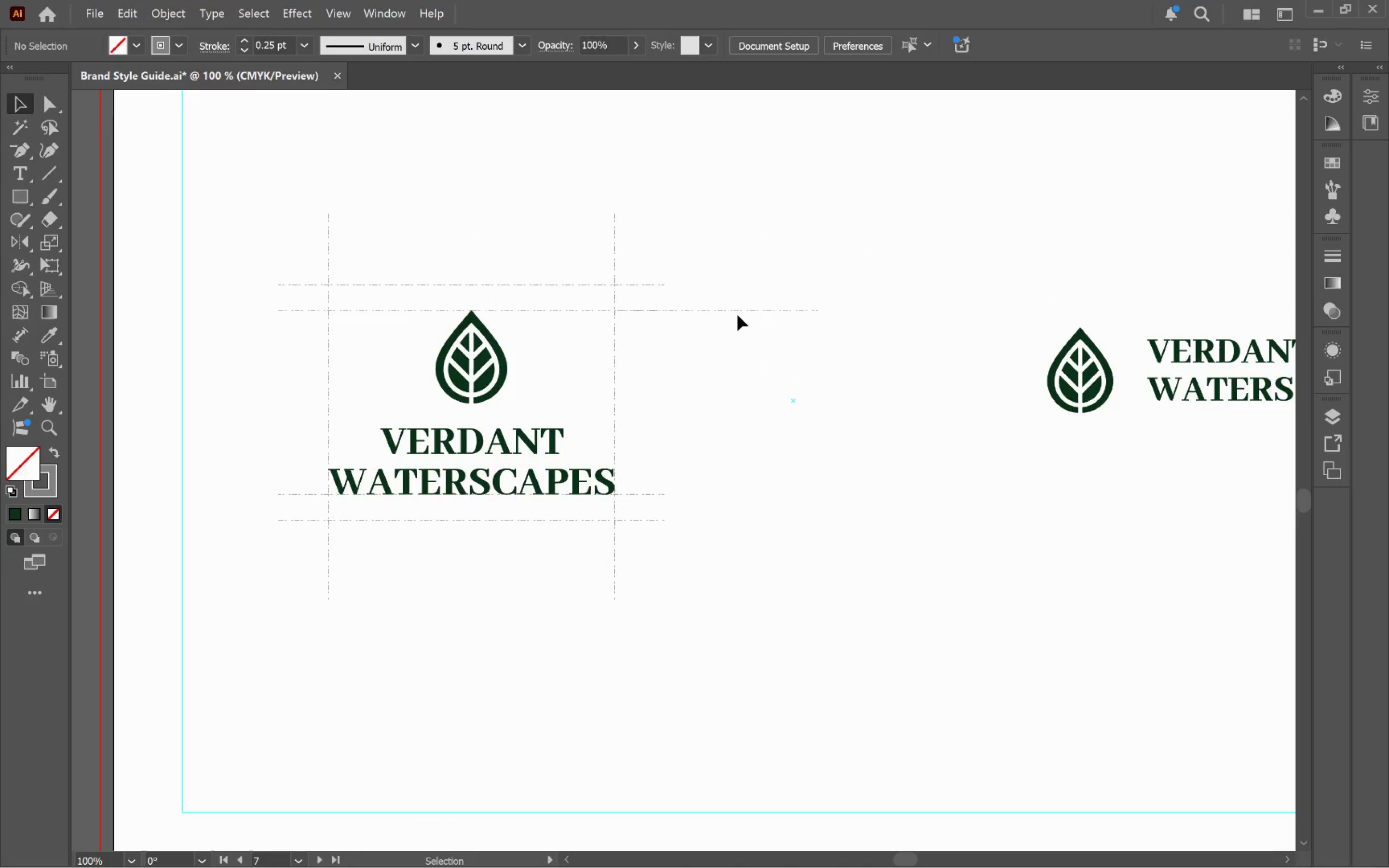 
scroll: coordinate [1023, 372], scroll_direction: down, amount: 1.0
 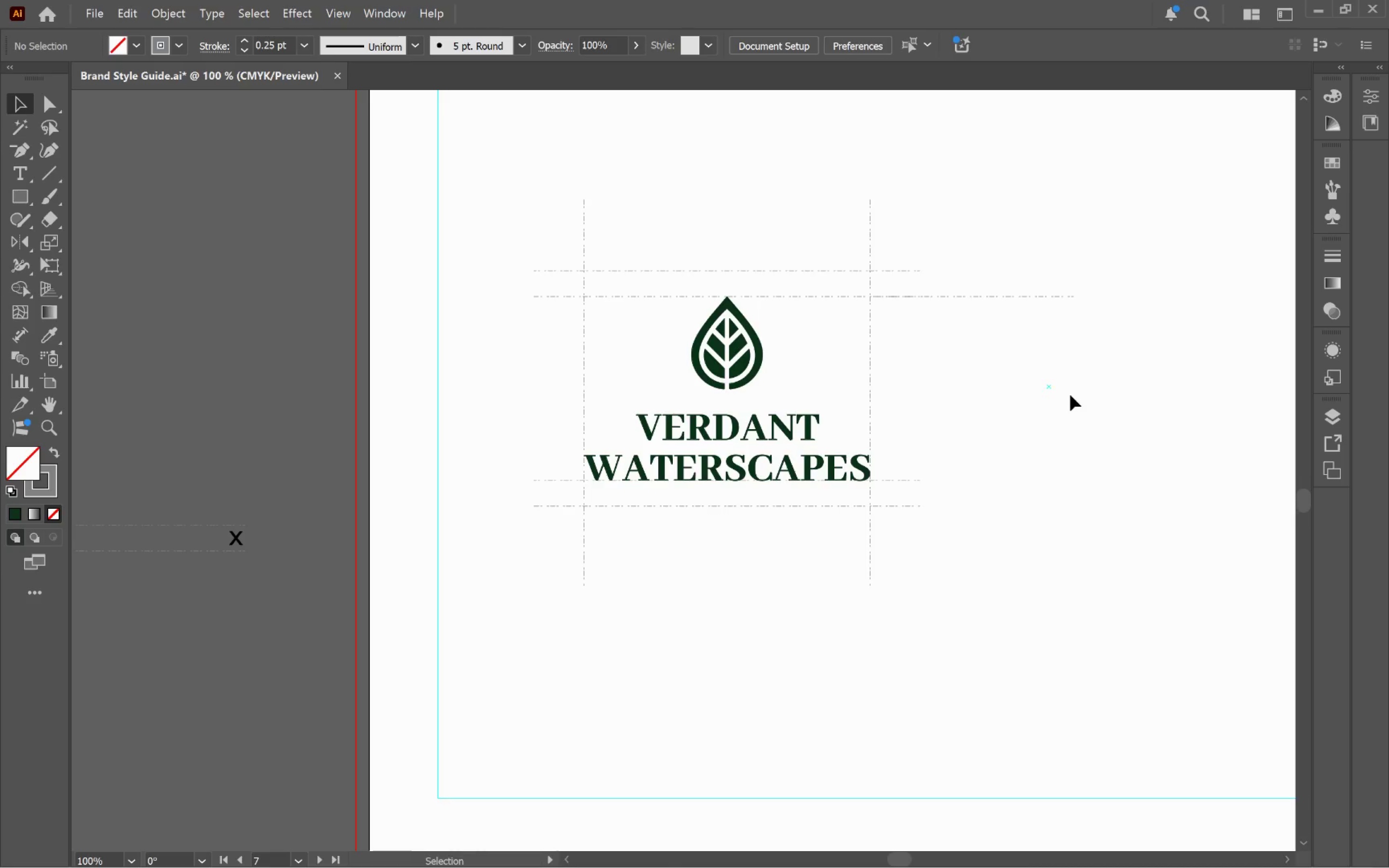 
left_click_drag(start_coordinate=[1069, 388], to_coordinate=[813, 402])
 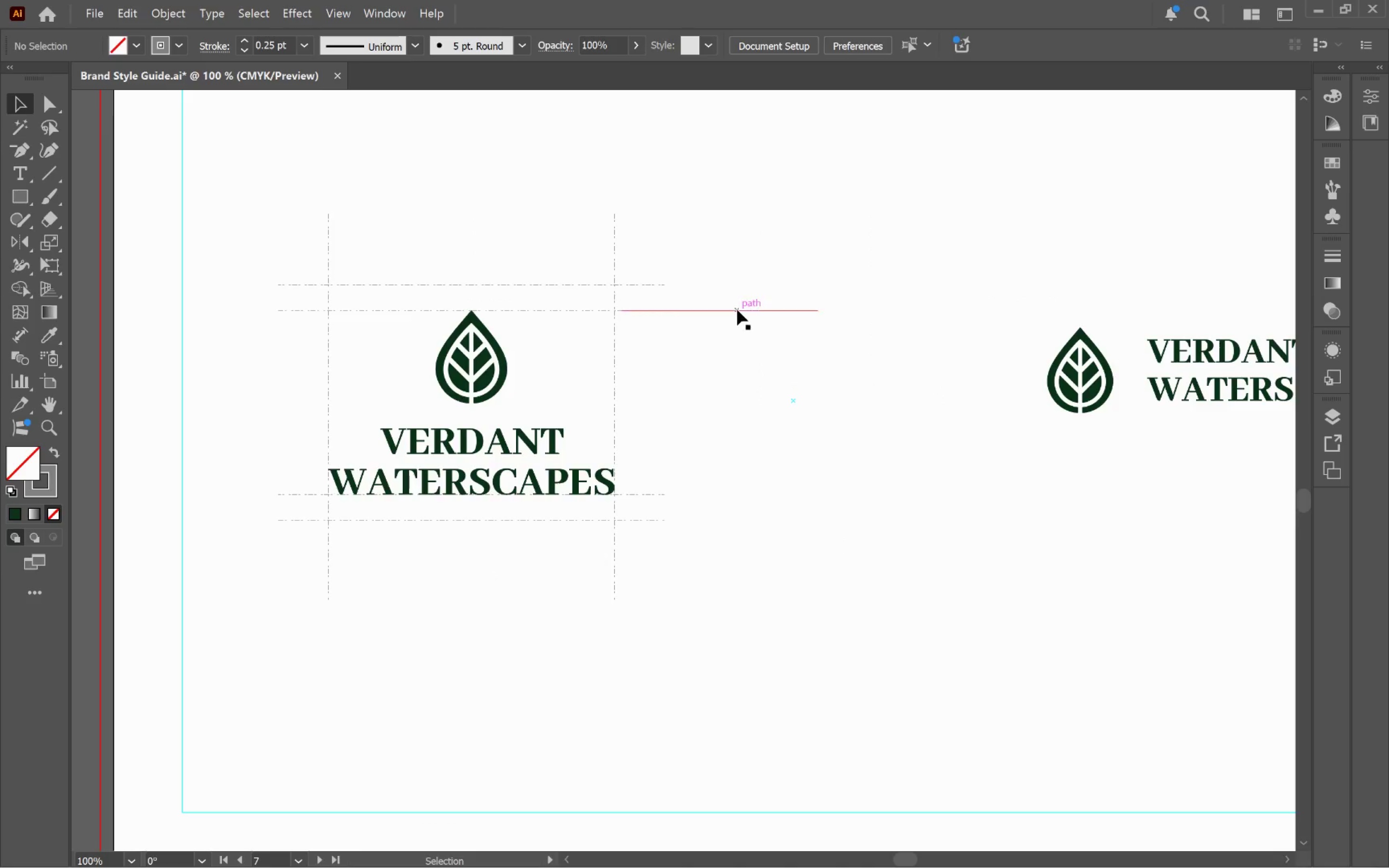 
double_click([737, 308])
 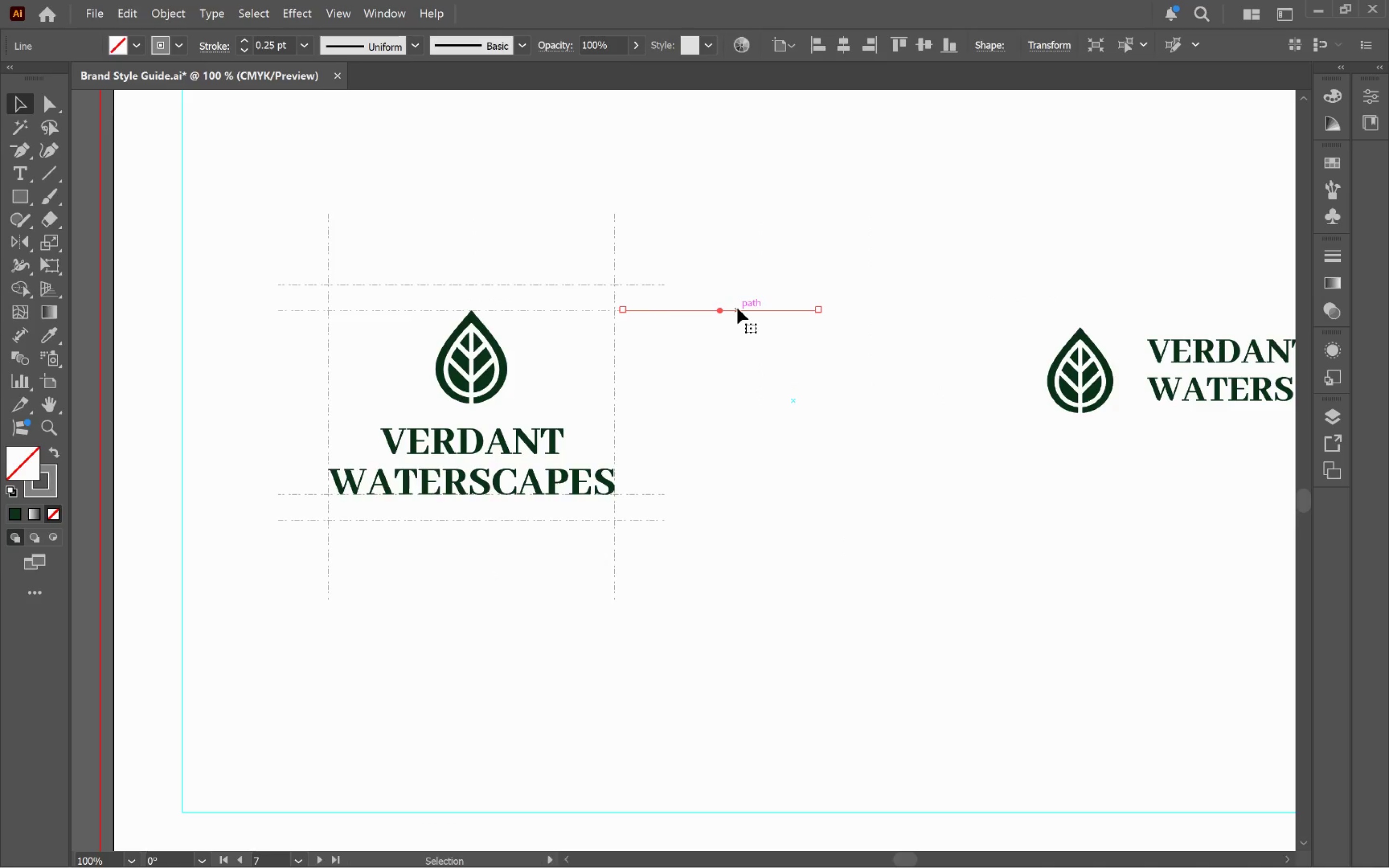 
key(Backspace)
 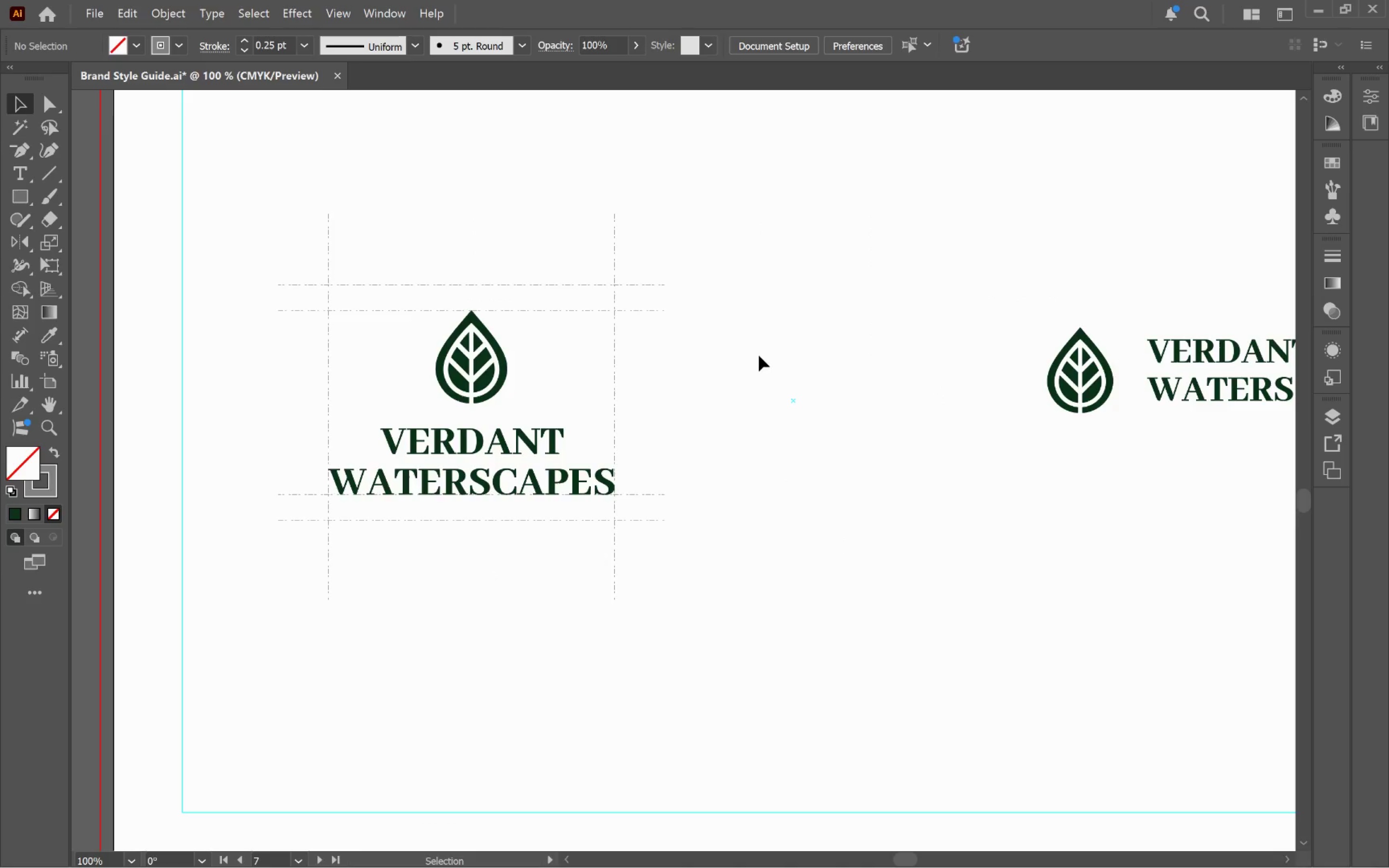 
left_click_drag(start_coordinate=[699, 261], to_coordinate=[642, 351])
 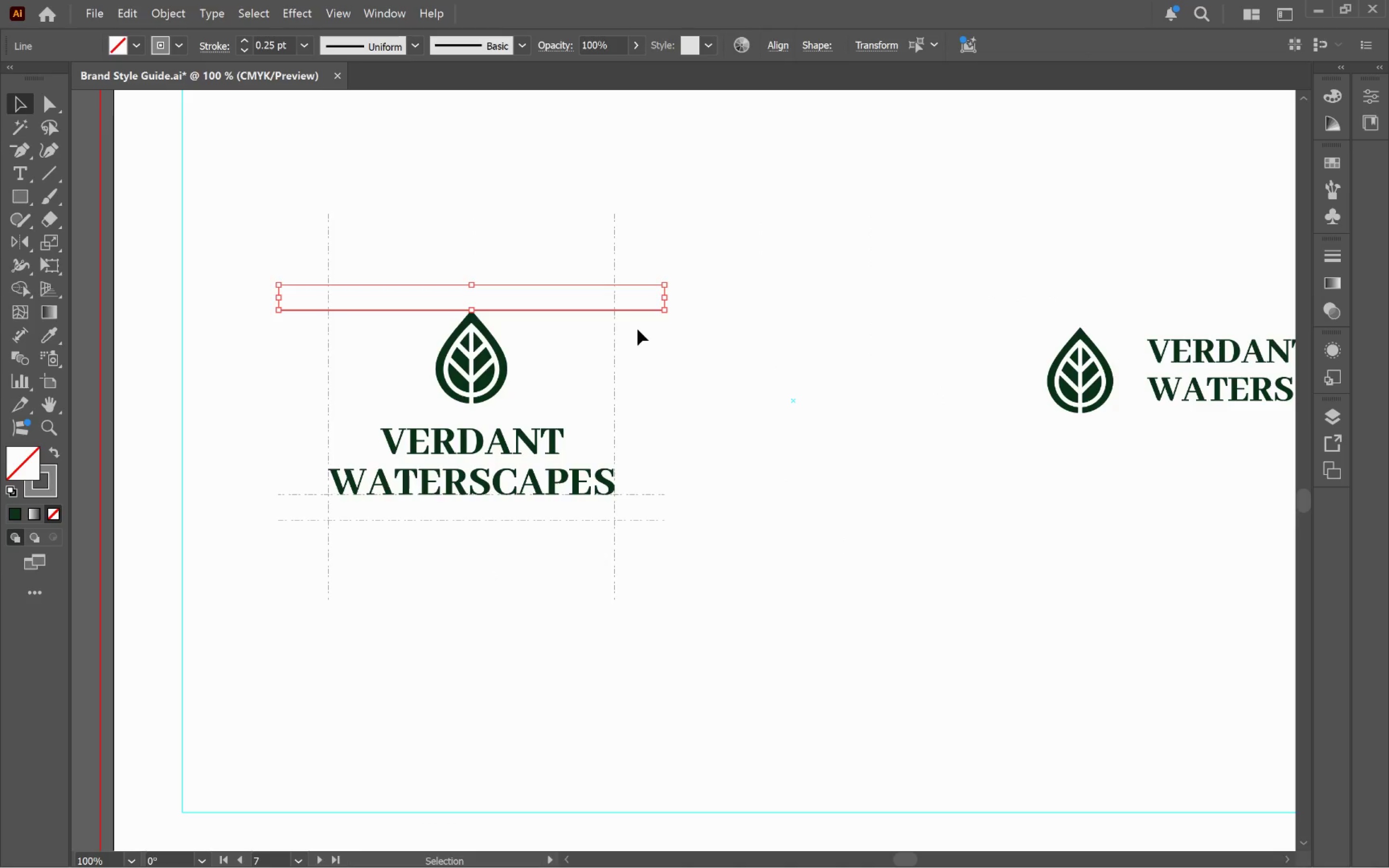 
hold_key(key=AltLeft, duration=0.71)
left_click_drag(start_coordinate=[634, 311], to_coordinate=[669, 312])
 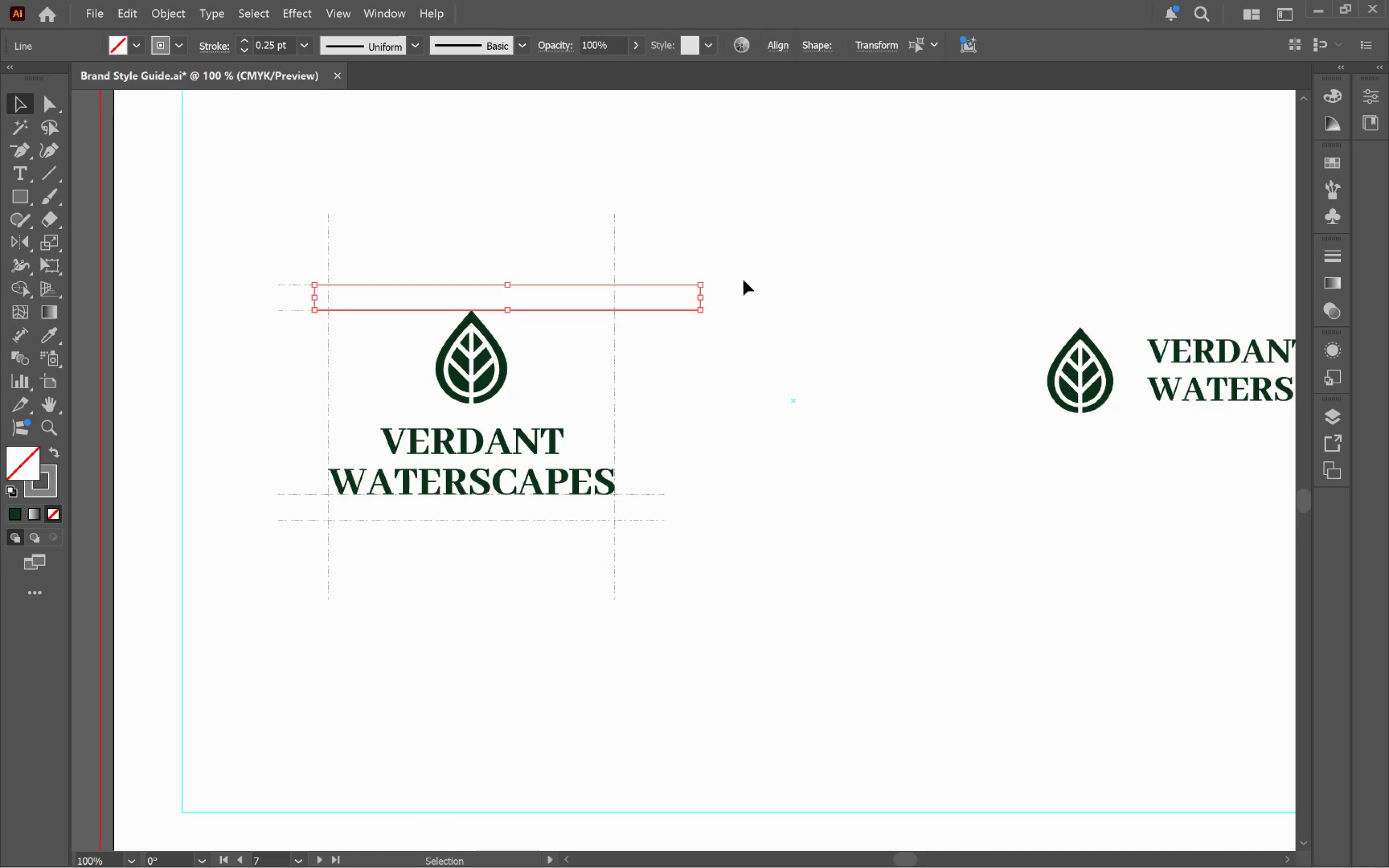 
hold_key(key=ShiftLeft, duration=0.55)
 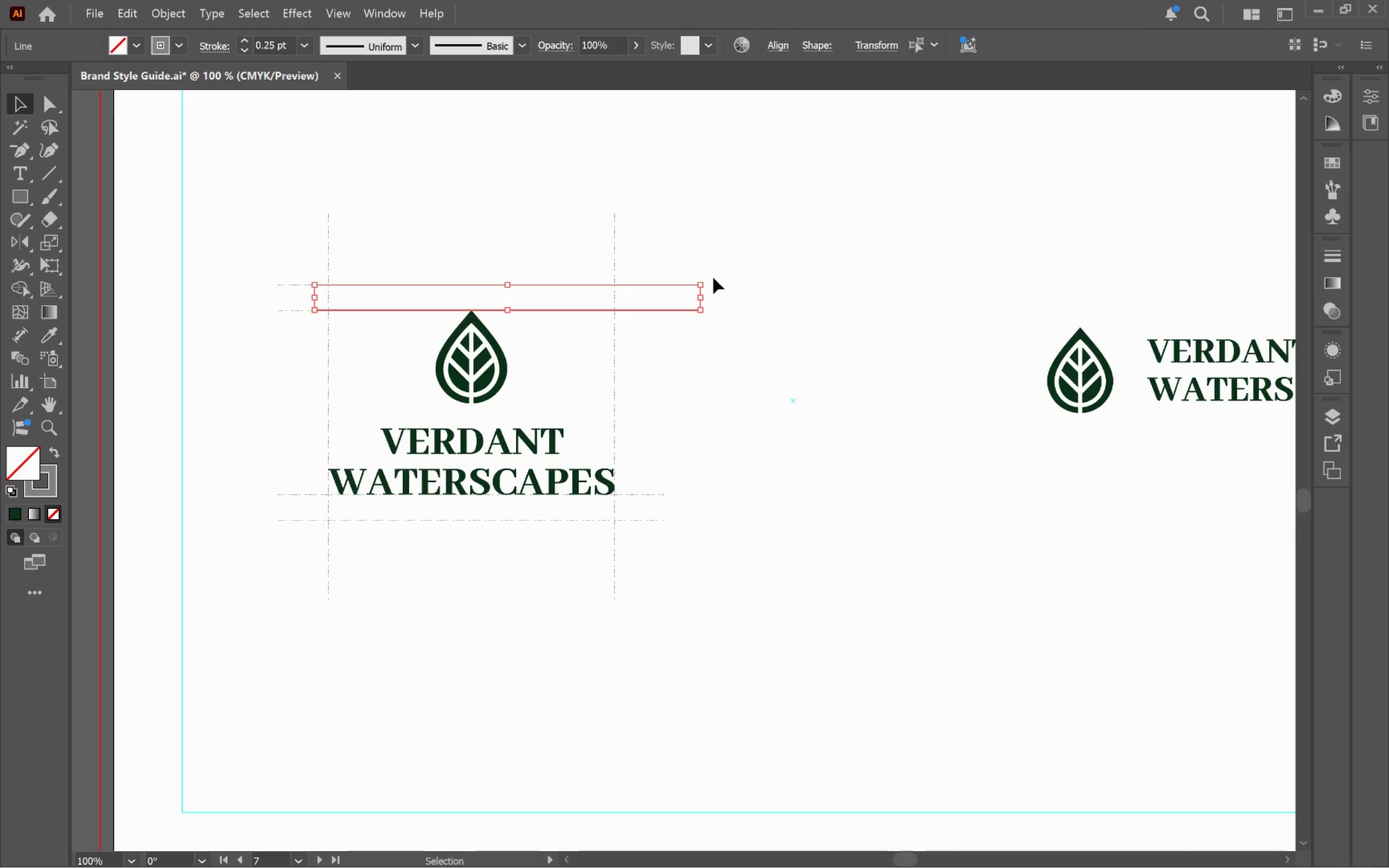 
left_click_drag(start_coordinate=[709, 278], to_coordinate=[635, 572])
 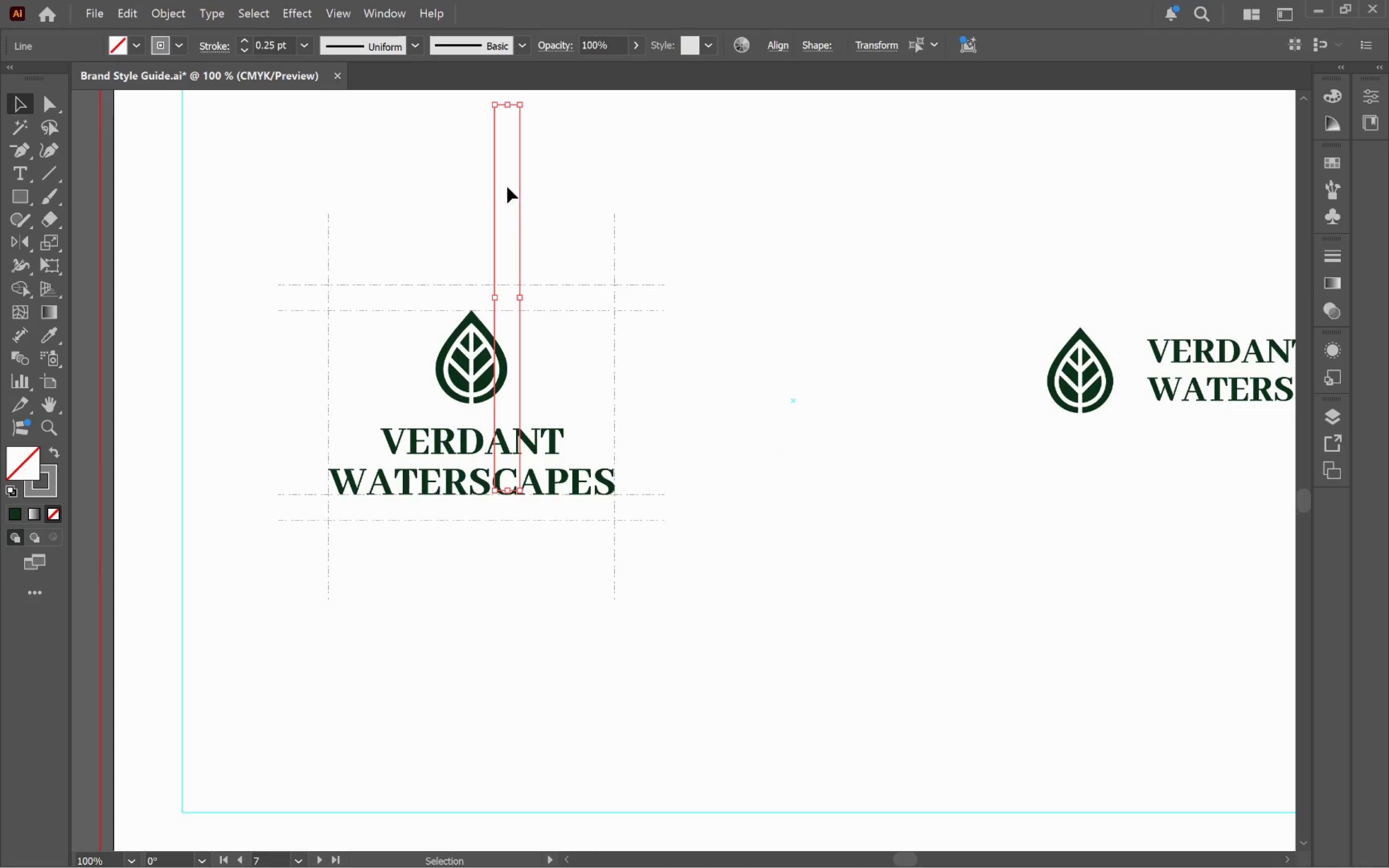 
hold_key(key=ShiftLeft, duration=1.66)
 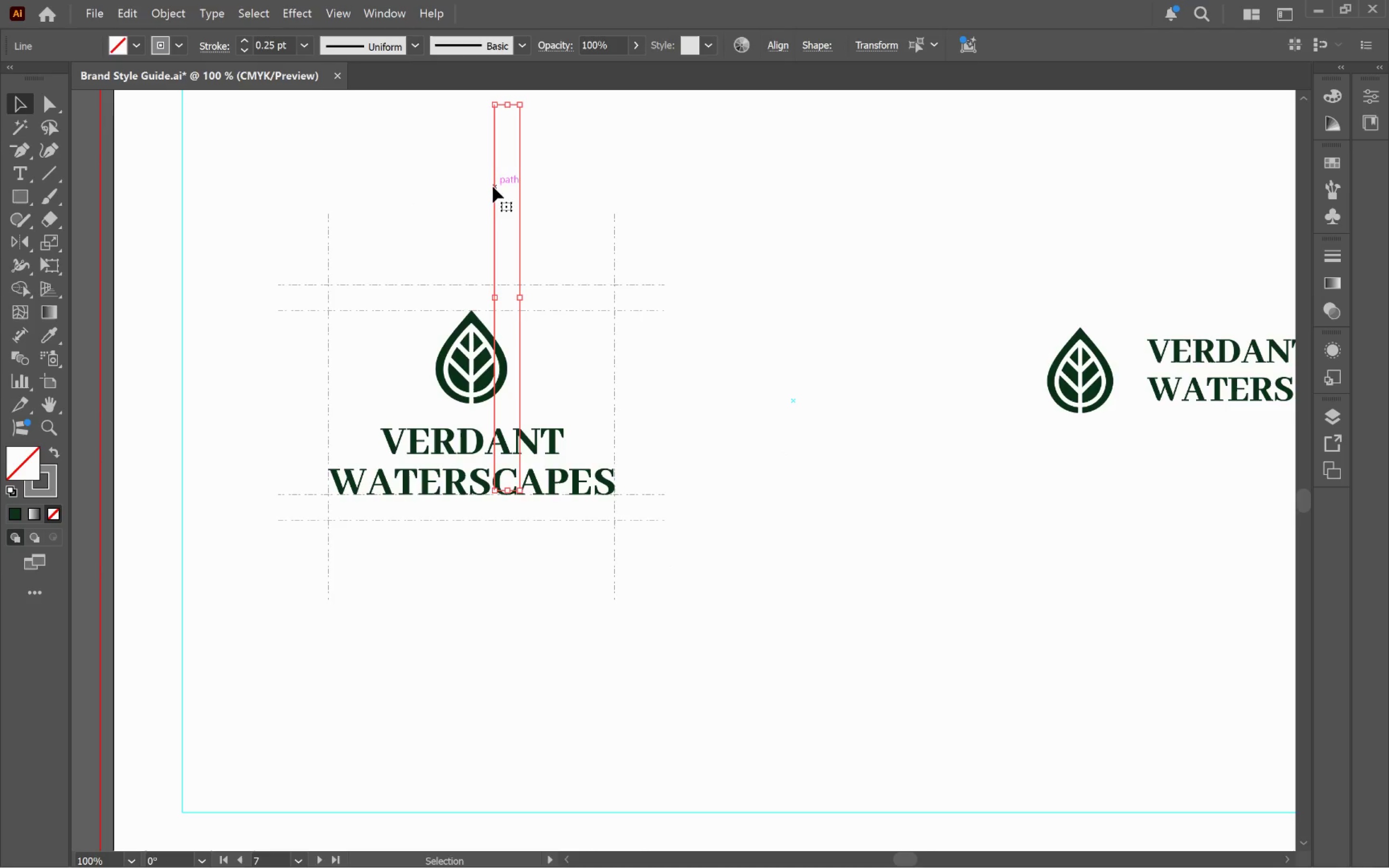 
left_click_drag(start_coordinate=[493, 187], to_coordinate=[613, 296])
 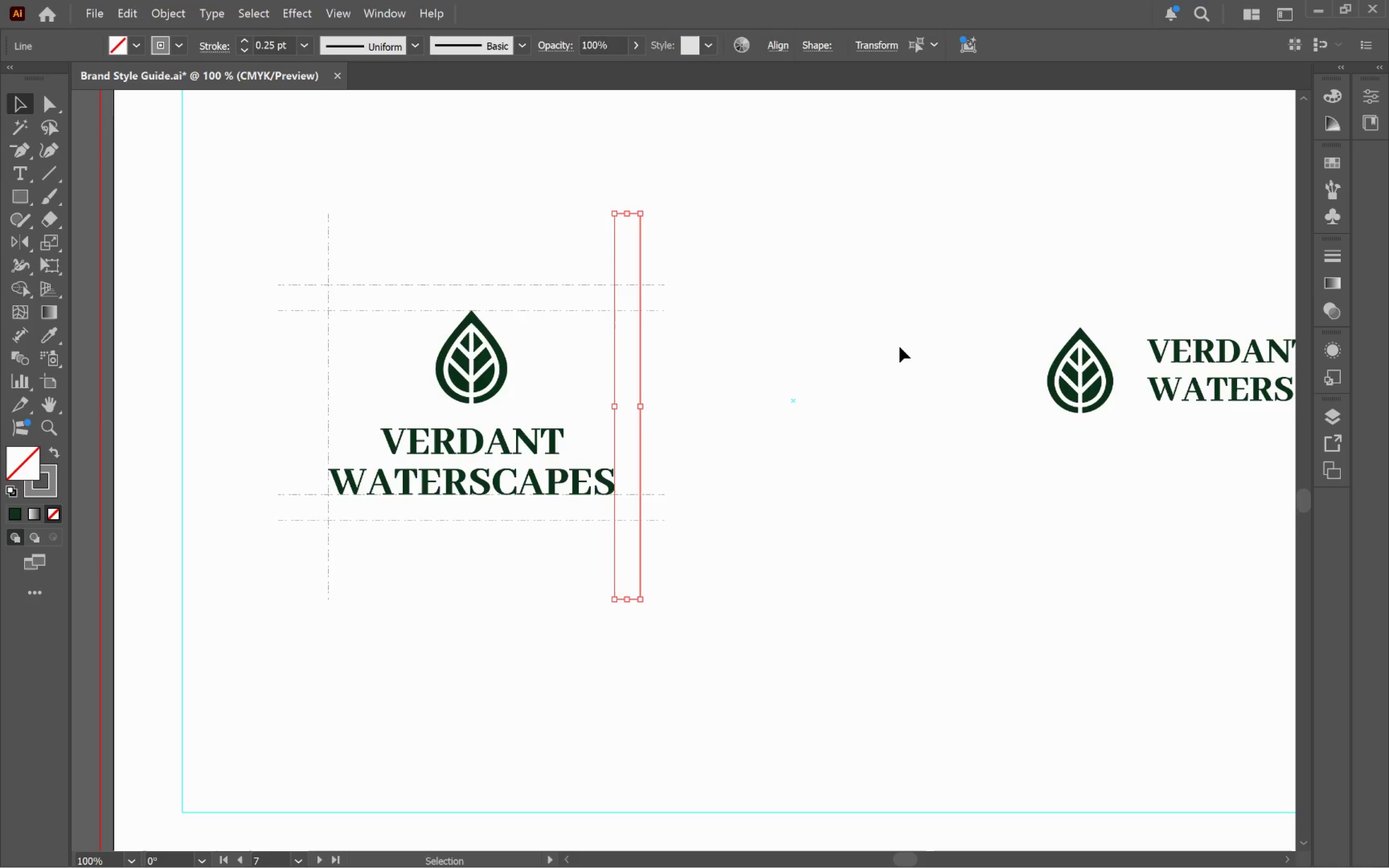 
left_click([899, 347])
 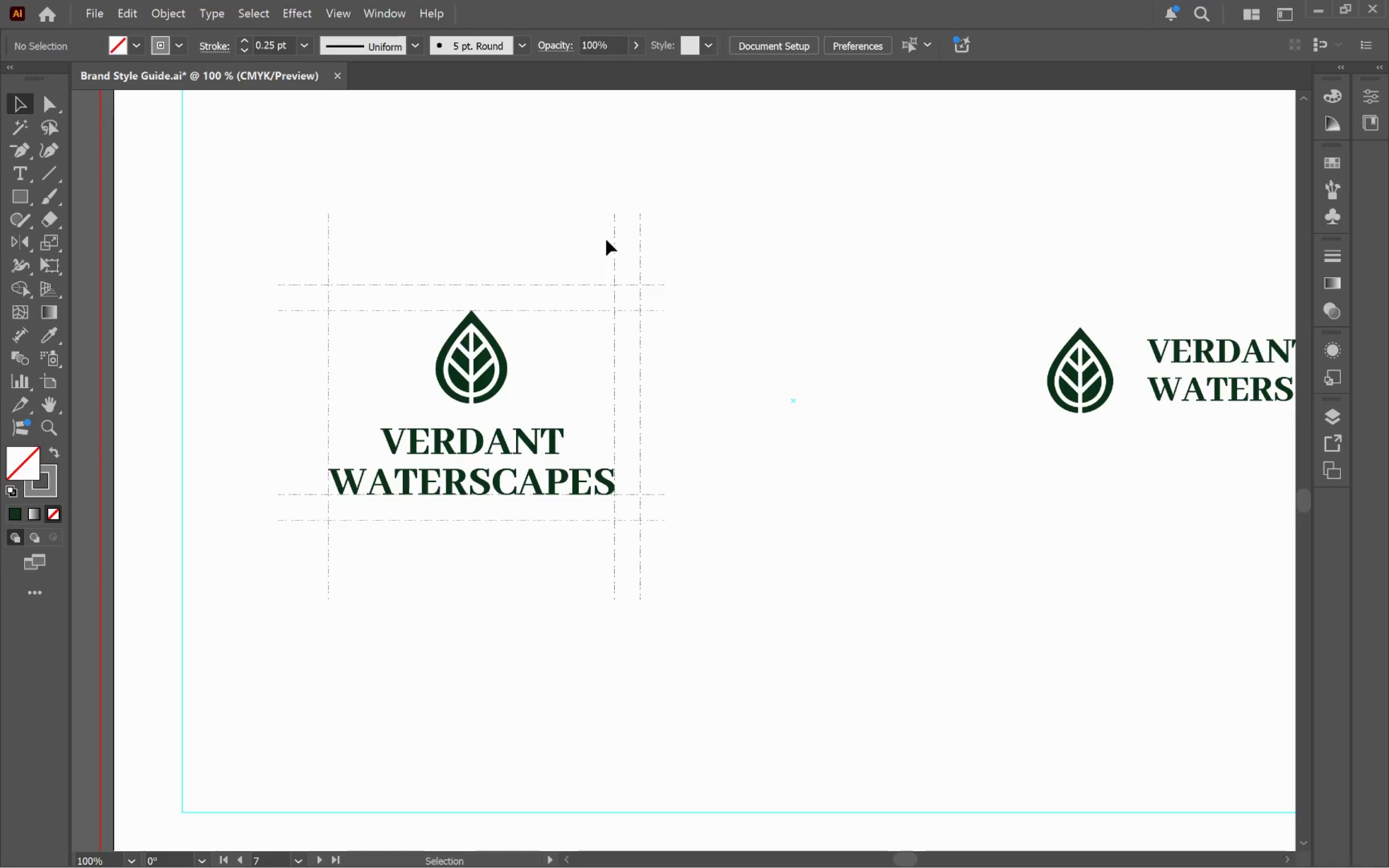 
left_click([619, 237])
 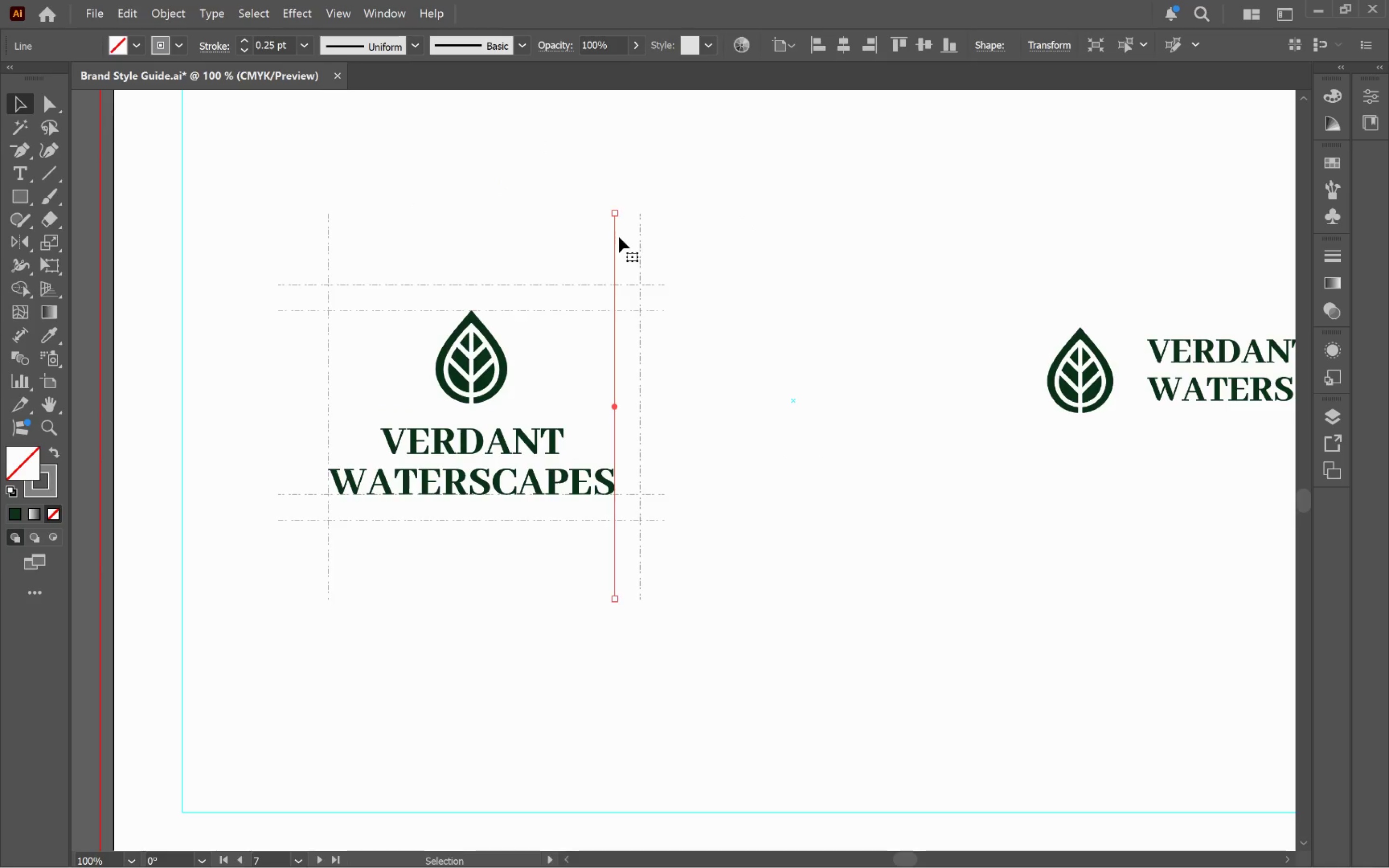 
hold_key(key=Backspace, duration=4.28)
 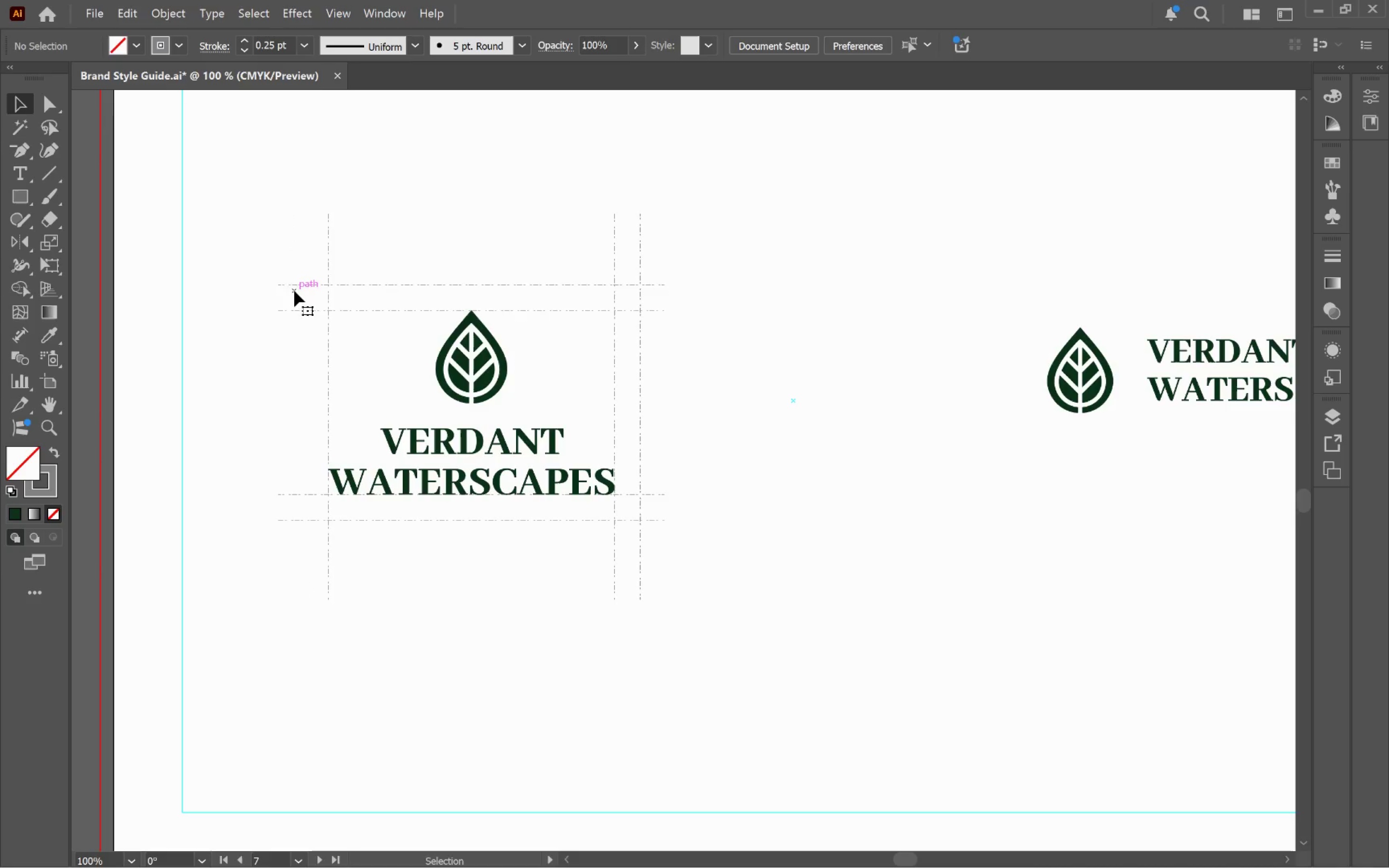 
left_click_drag(start_coordinate=[641, 240], to_coordinate=[294, 291])
 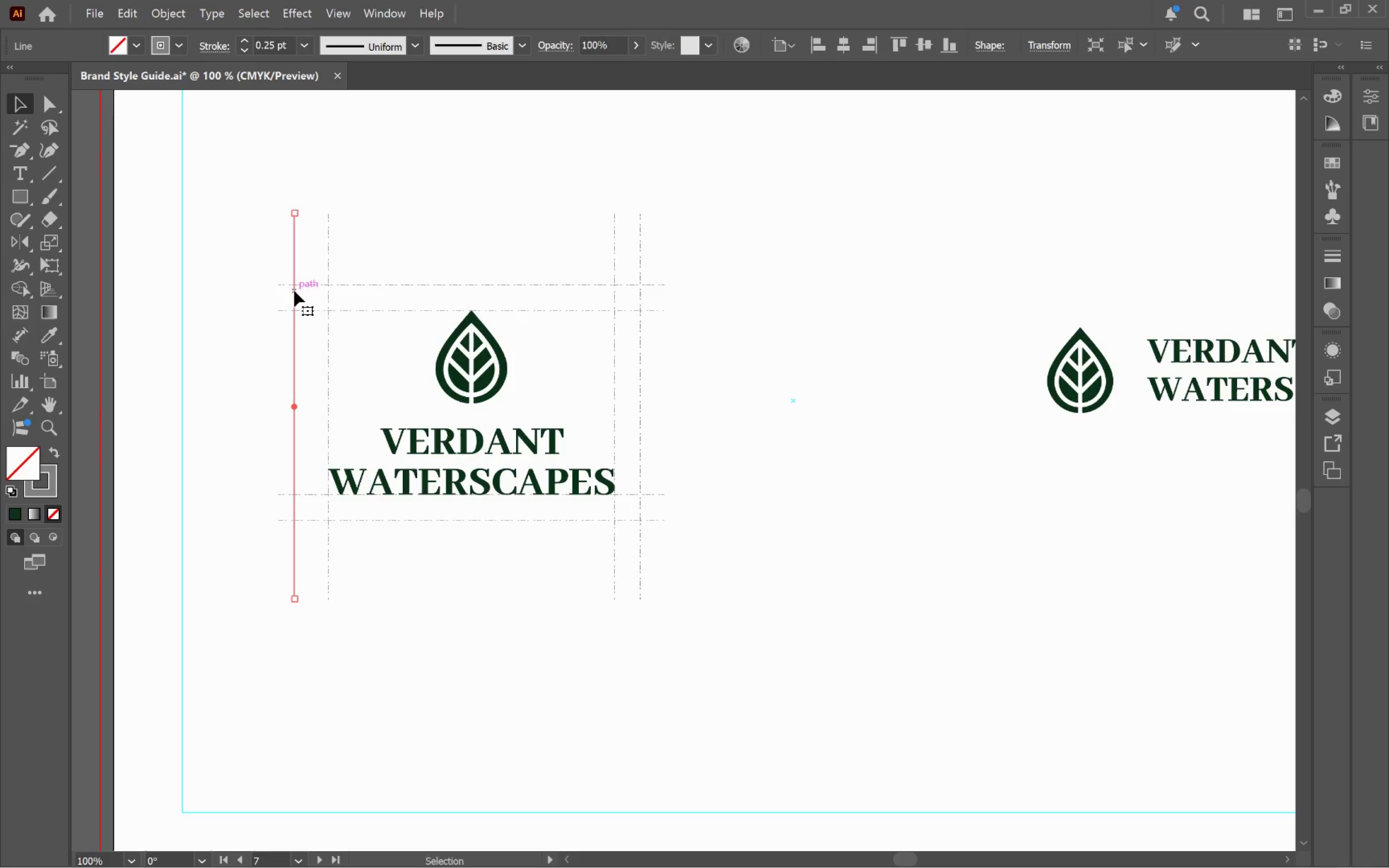 
hold_key(key=AltLeft, duration=2.39)
 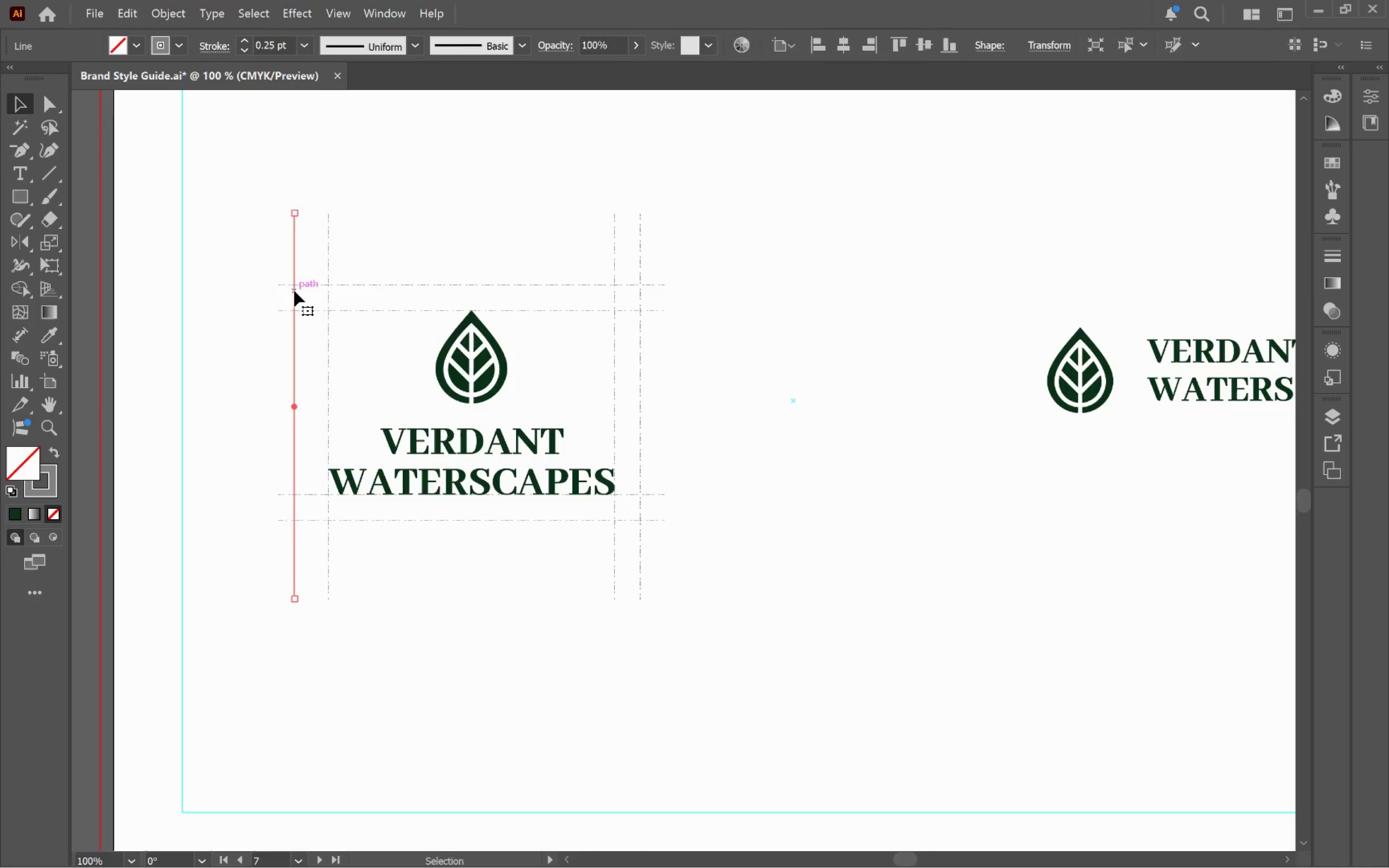 
hold_key(key=ShiftLeft, duration=2.3)
 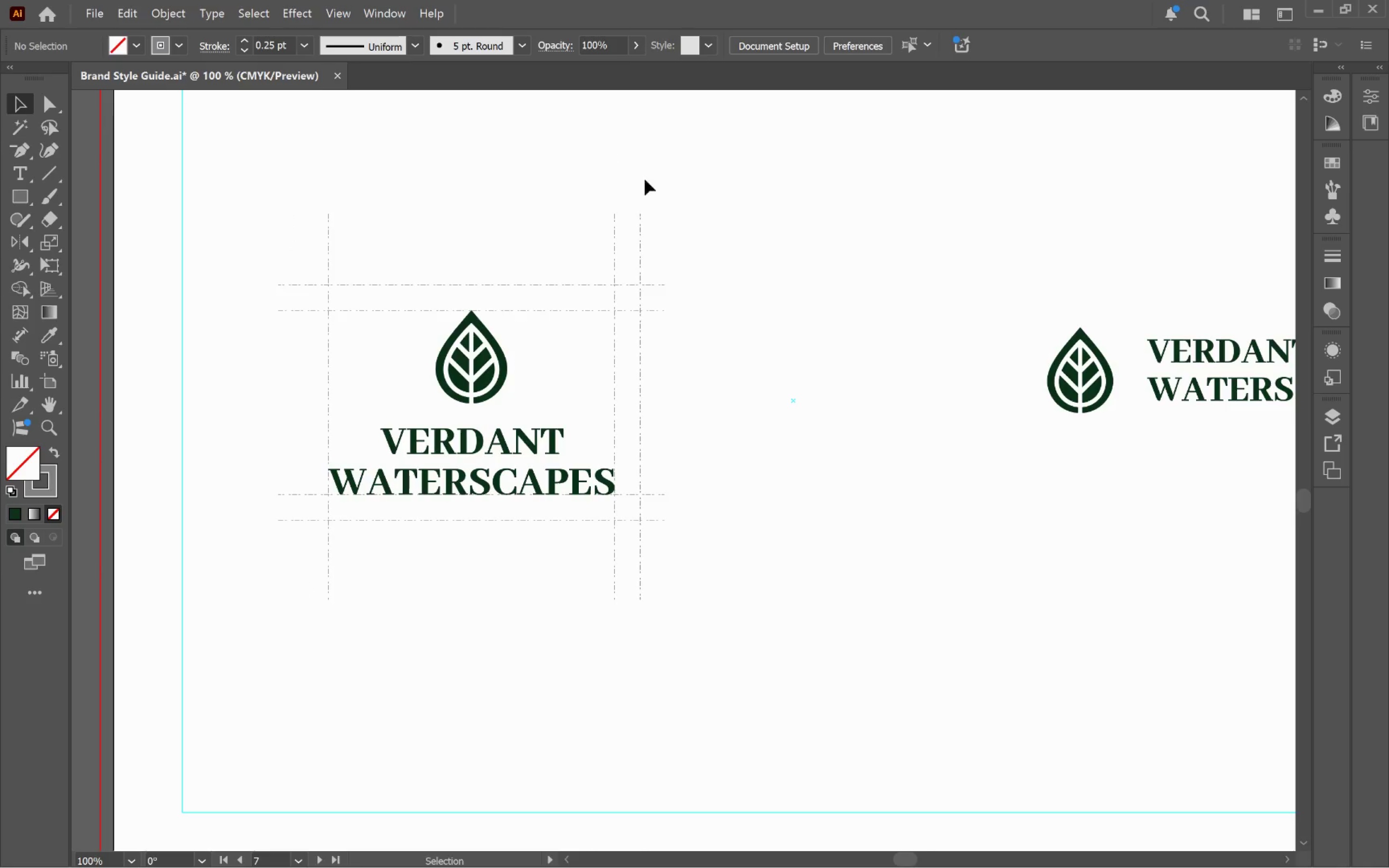 
left_click_drag(start_coordinate=[685, 208], to_coordinate=[586, 237])
 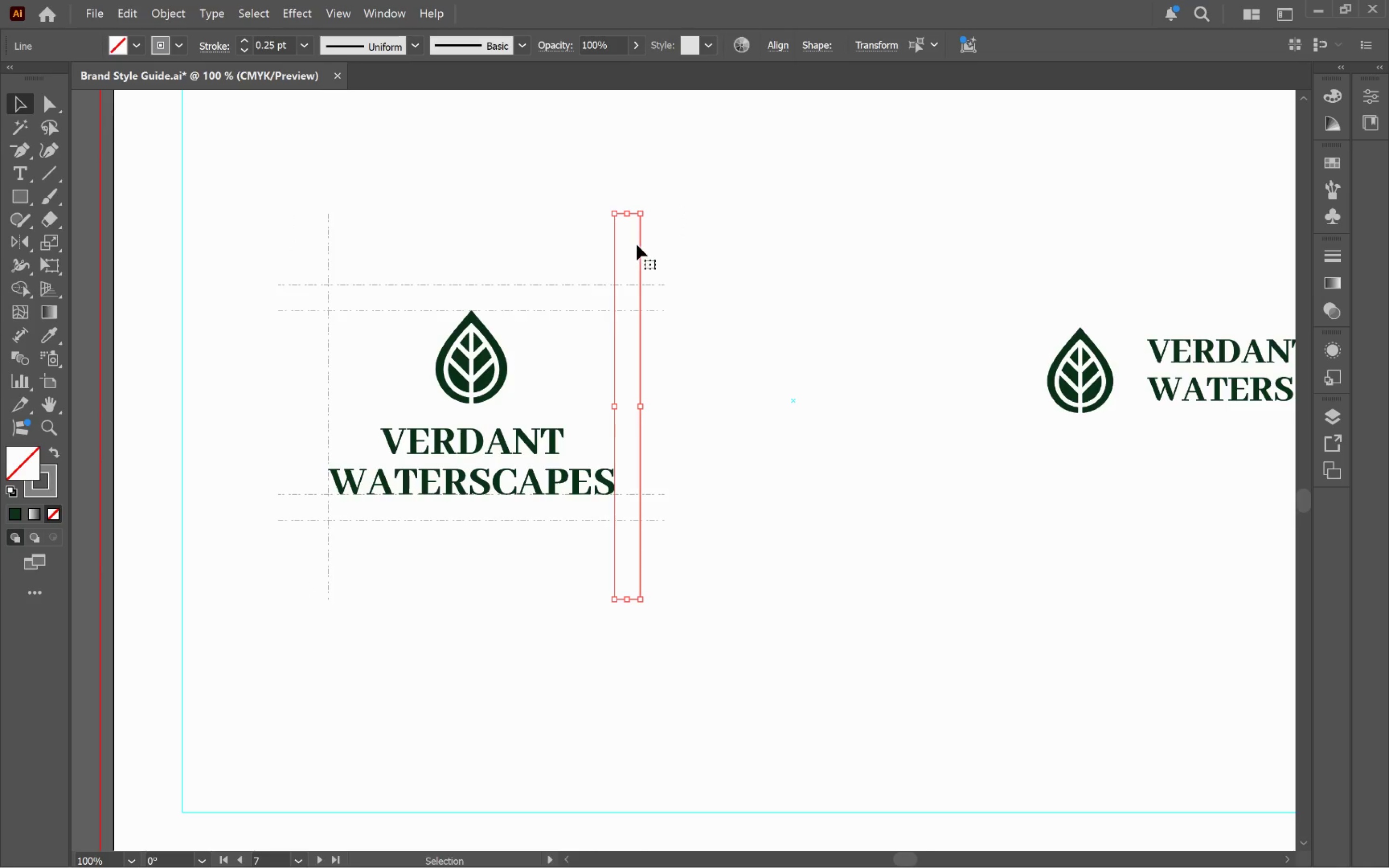 
left_click_drag(start_coordinate=[640, 244], to_coordinate=[329, 261])
 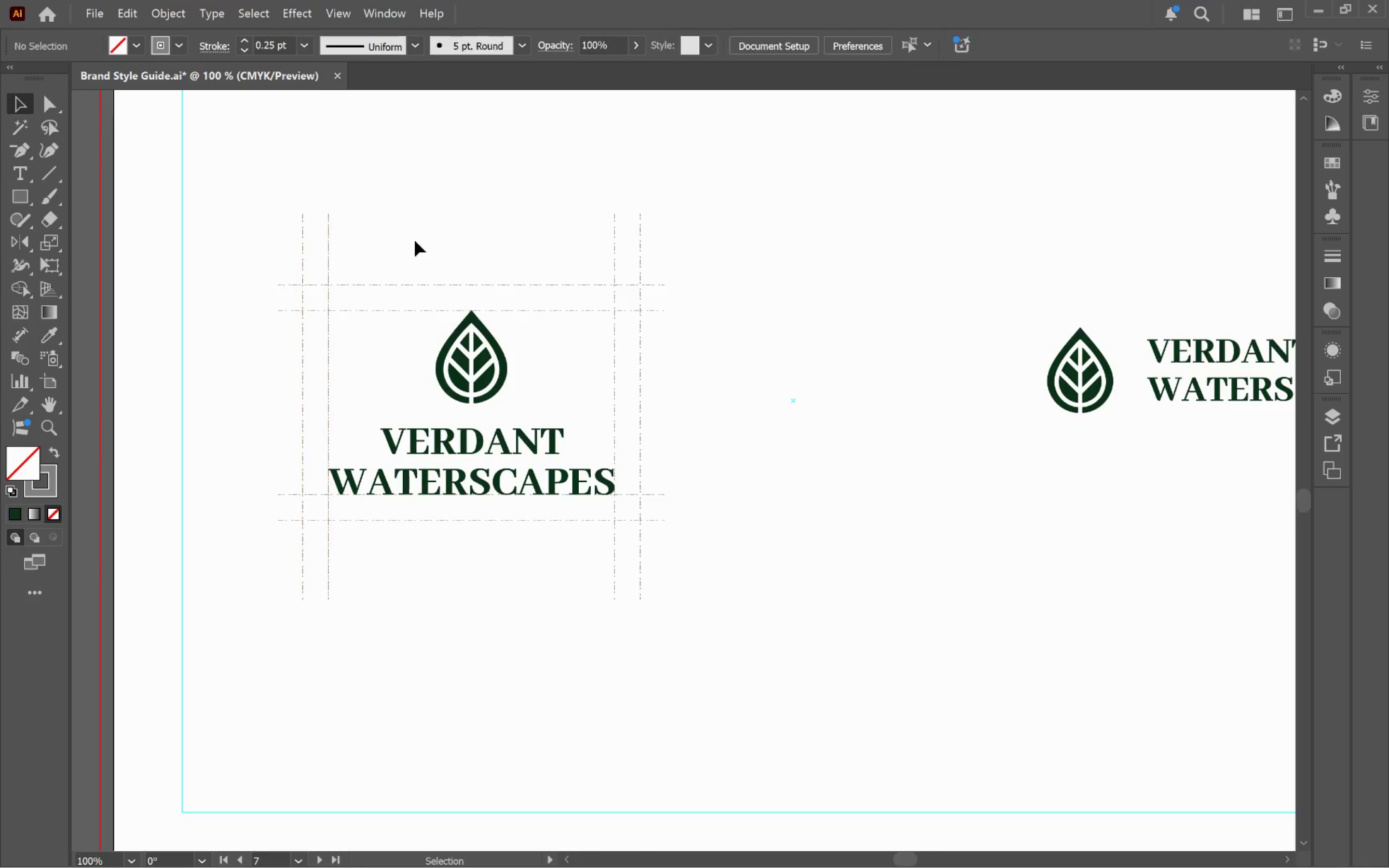 
hold_key(key=AltLeft, duration=1.77)
 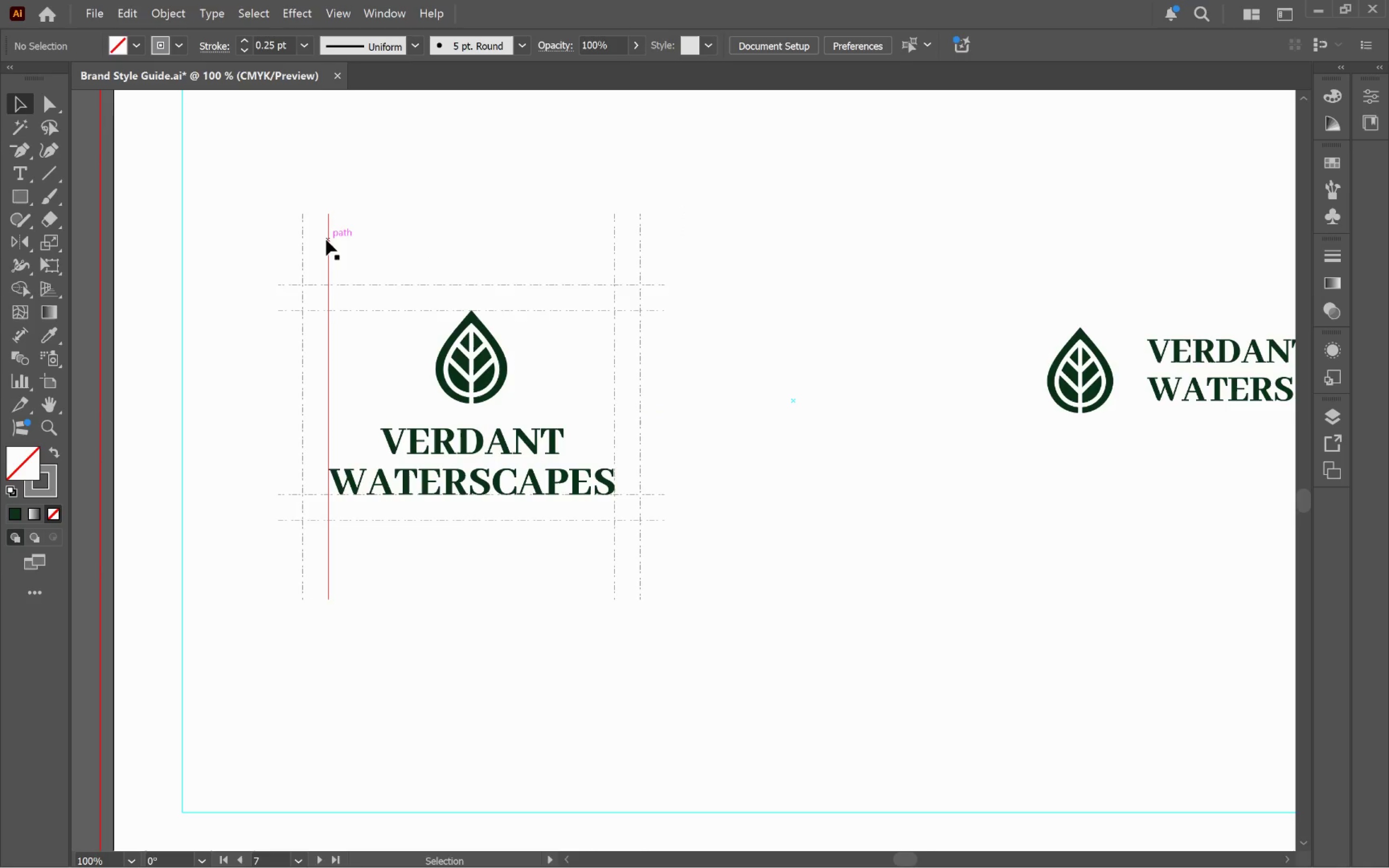 
hold_key(key=ShiftLeft, duration=1.67)
 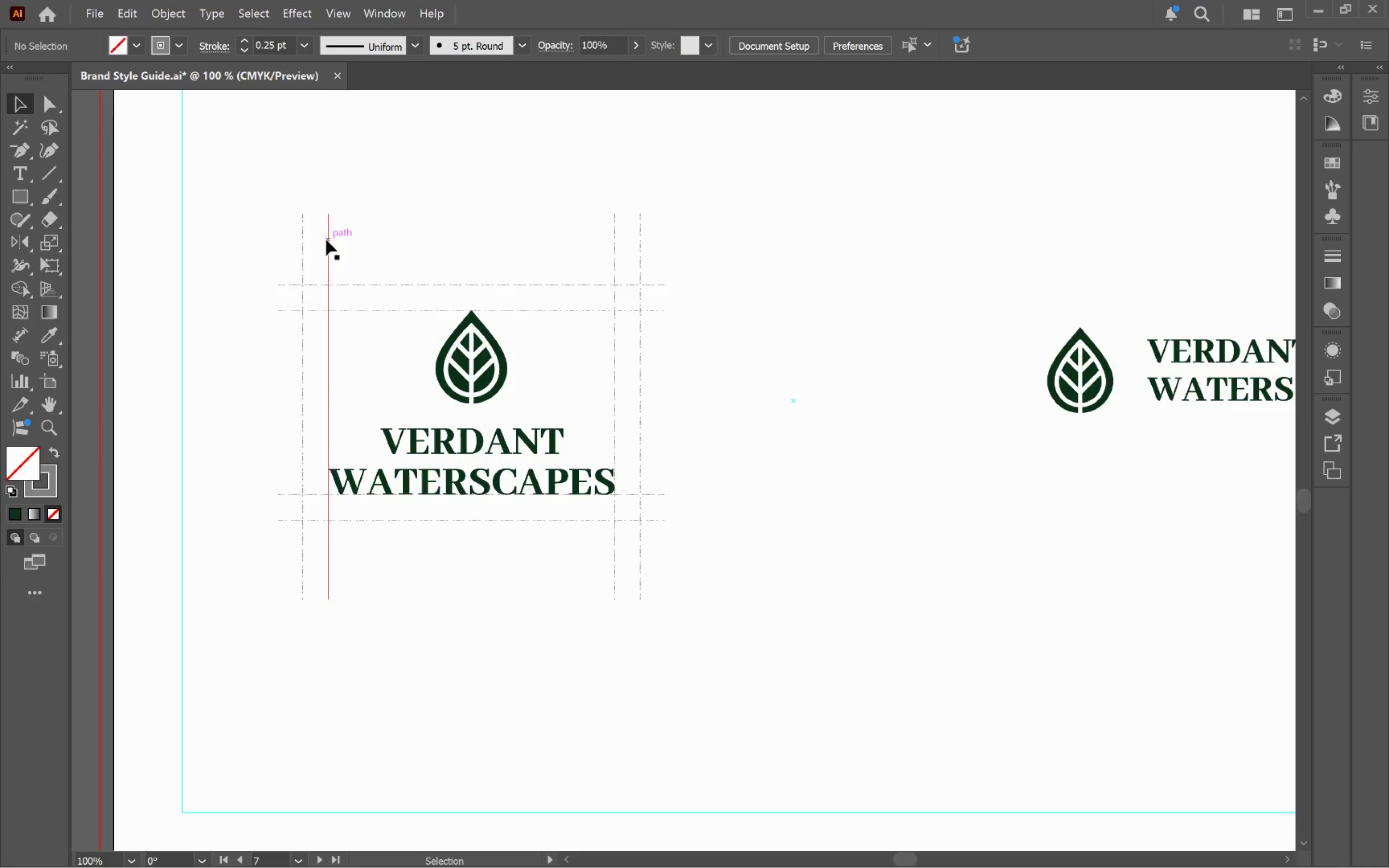 
left_click([326, 239])
 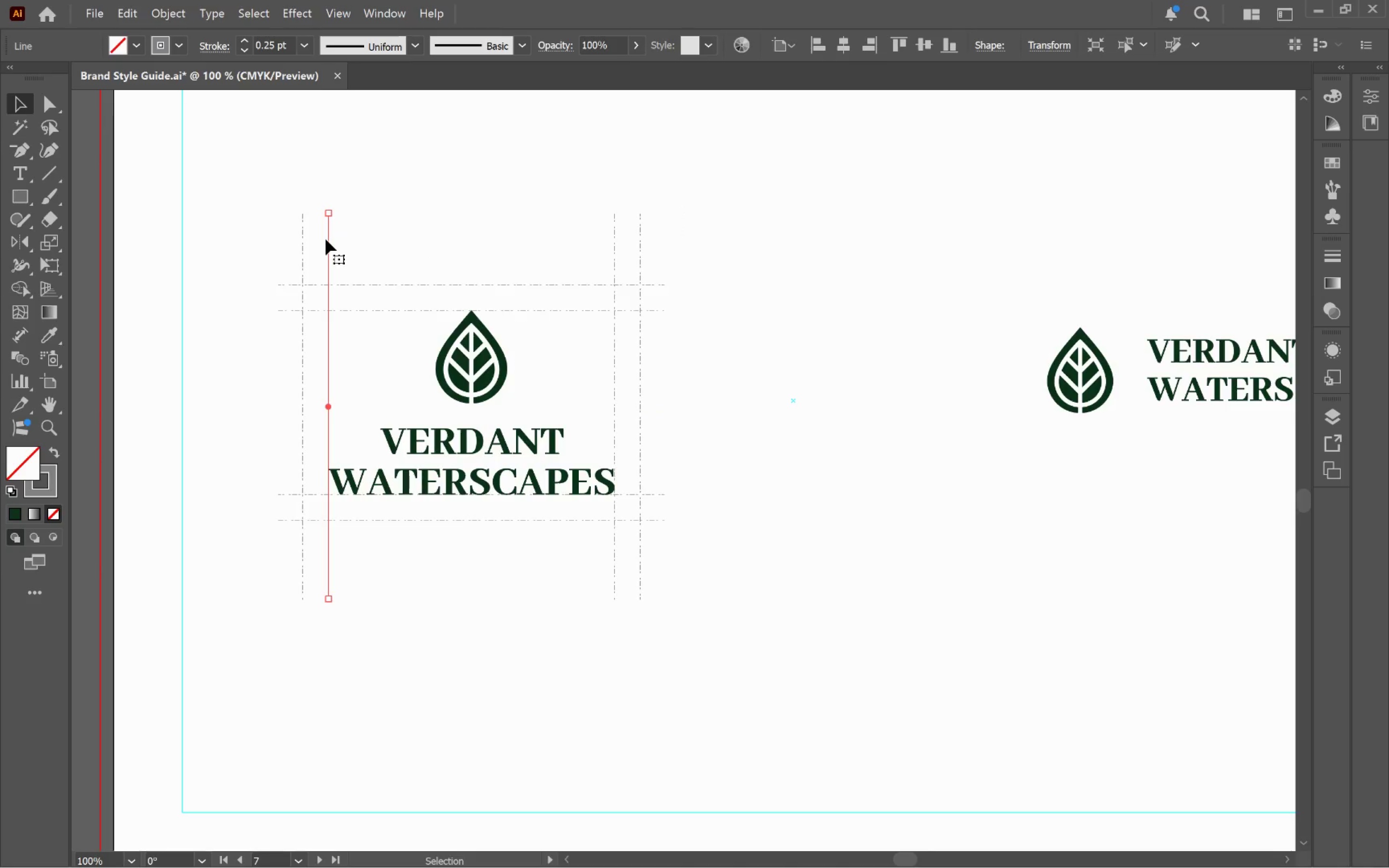 
key(Backspace)
 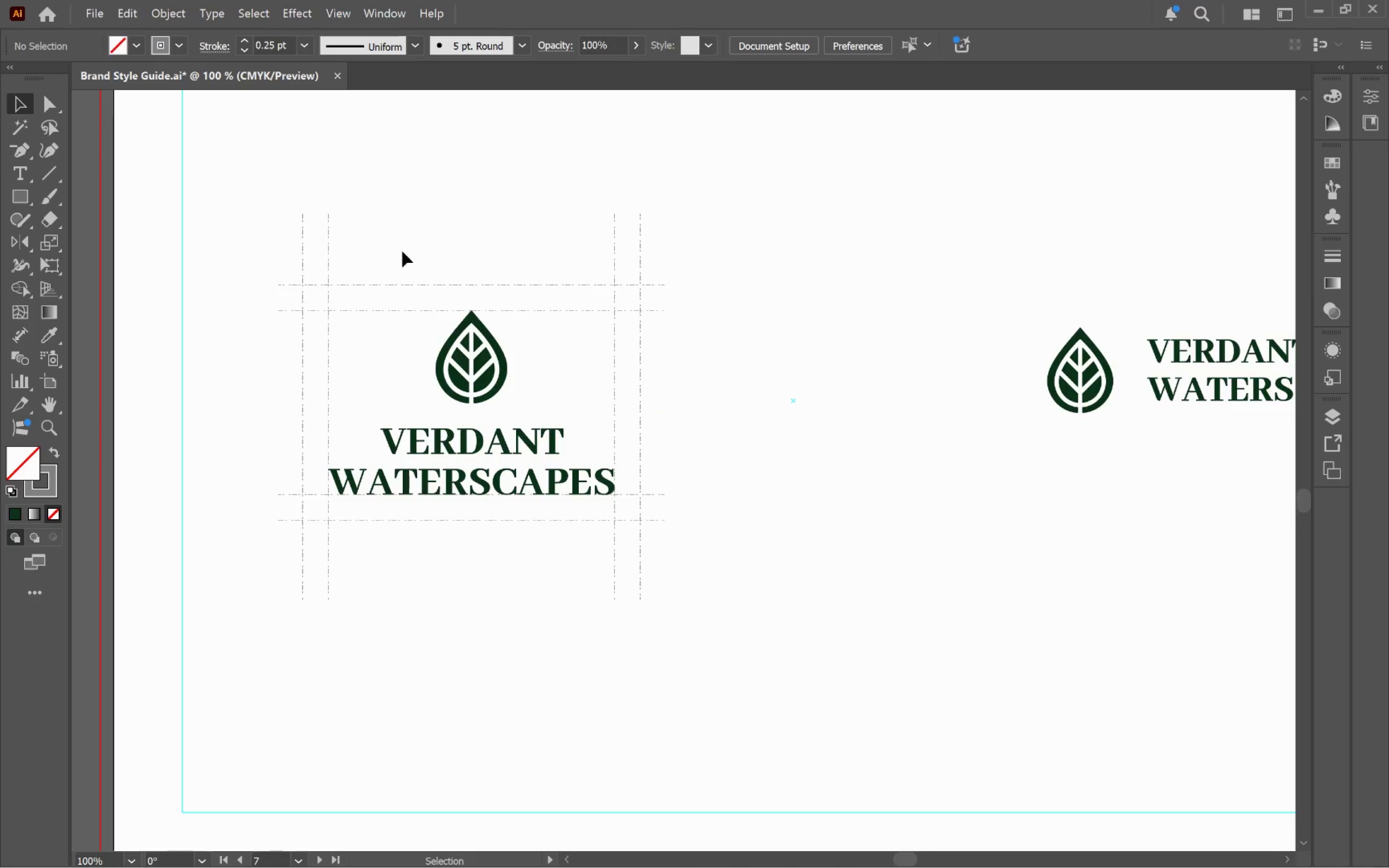 
left_click([421, 221])
 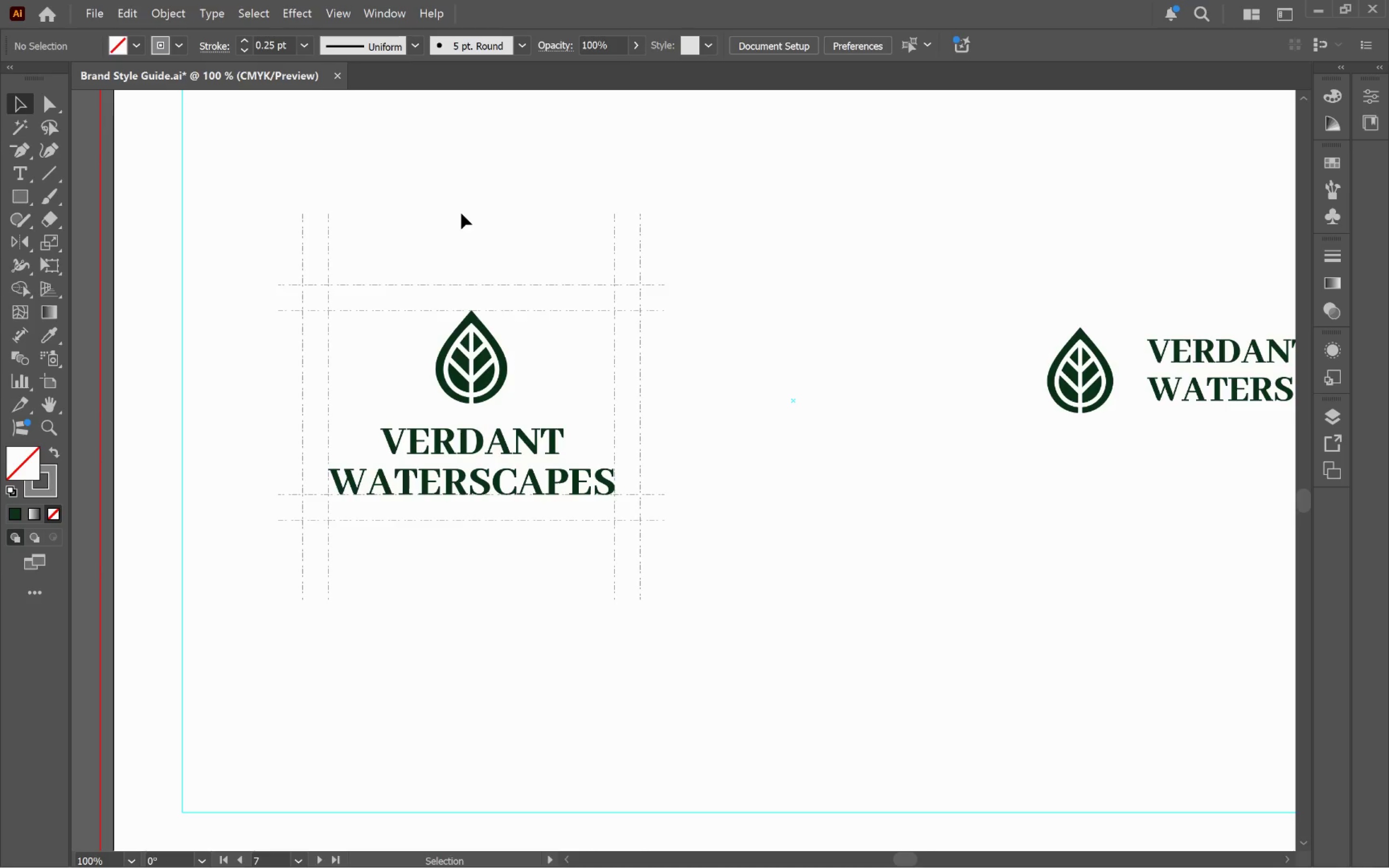 
wait(12.57)
 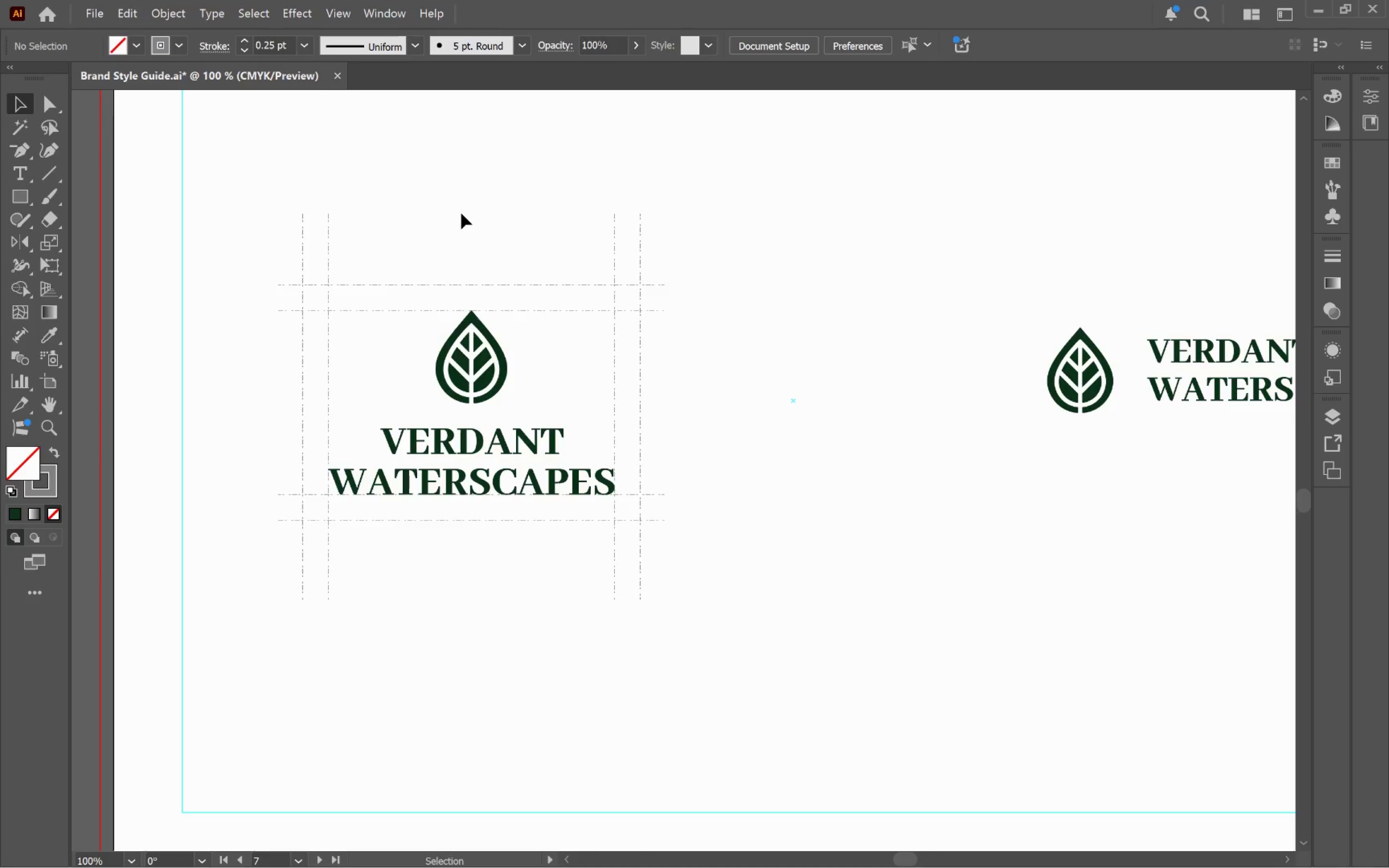 
hold_key(key=Space, duration=0.8)
 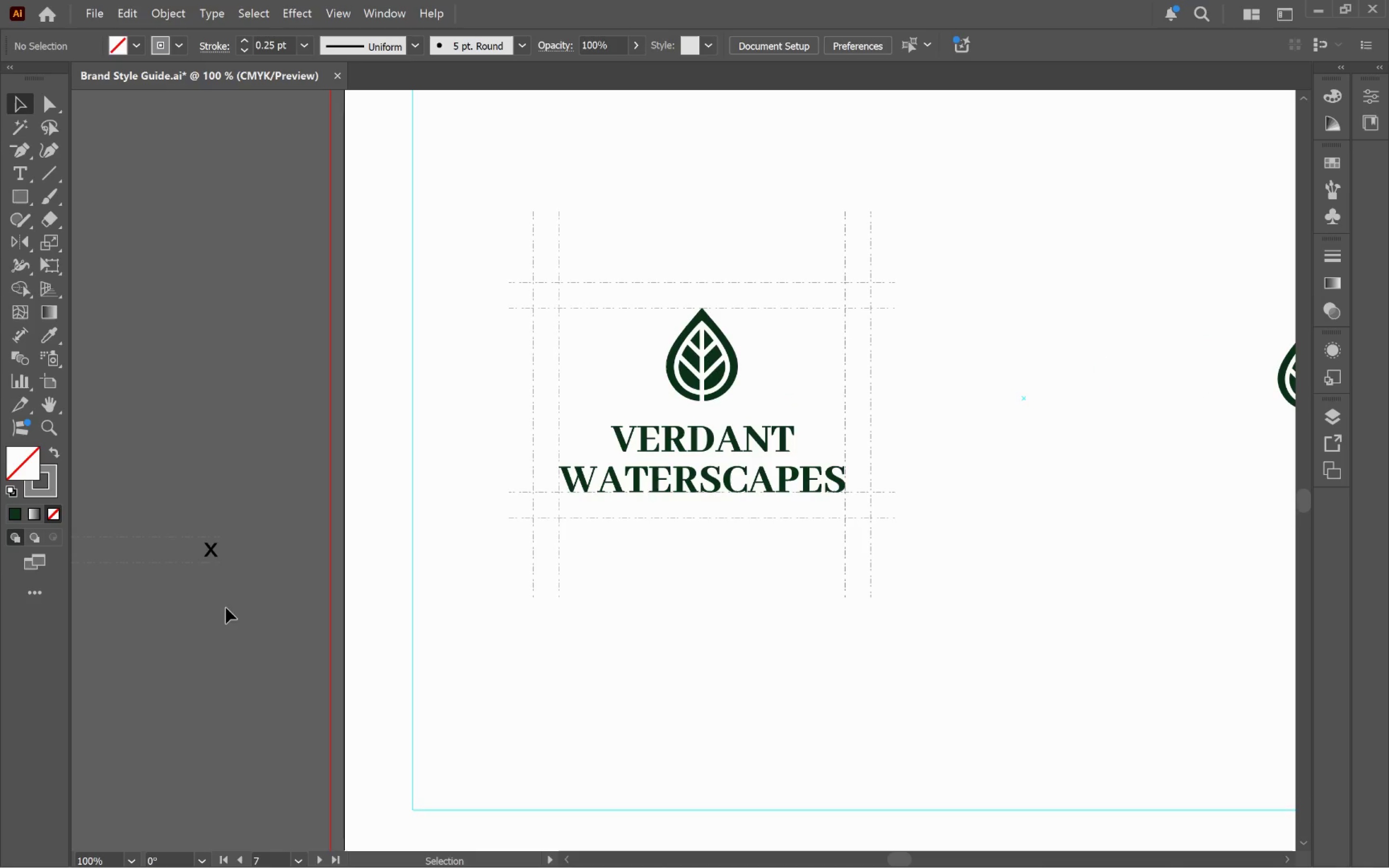 
left_click_drag(start_coordinate=[755, 416], to_coordinate=[985, 413])
 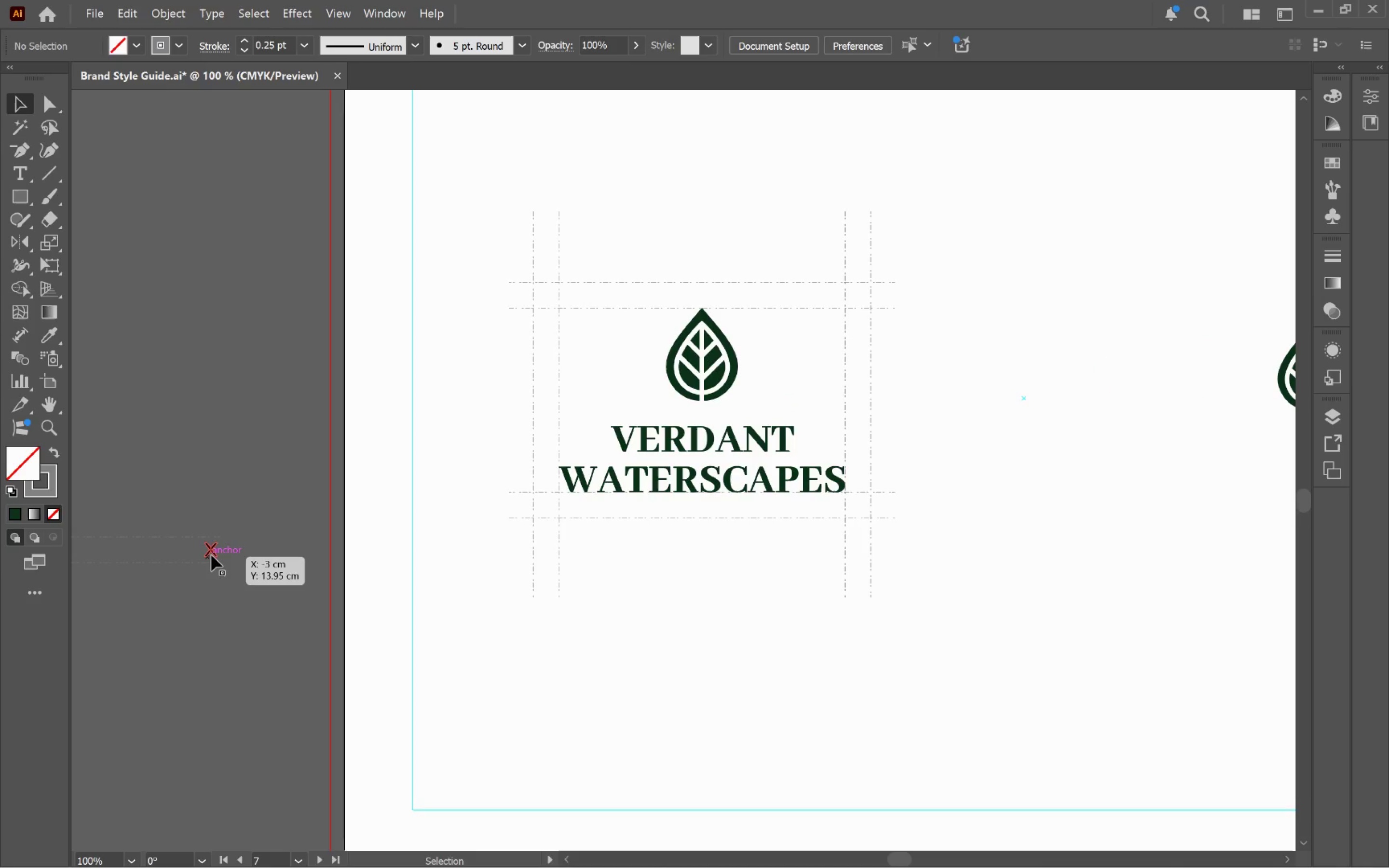 
left_click_drag(start_coordinate=[214, 553], to_coordinate=[548, 269])
 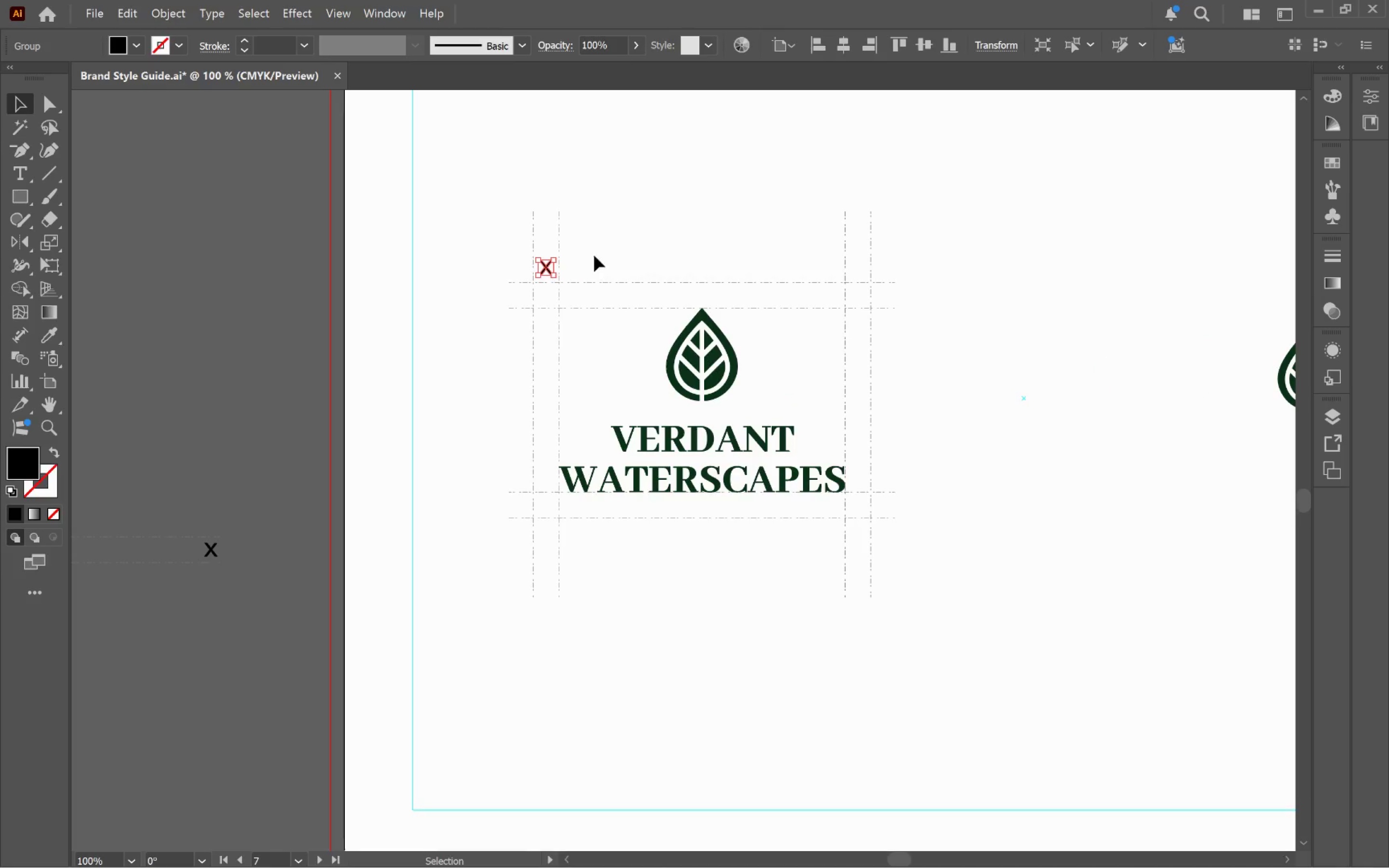 
hold_key(key=AltLeft, duration=2.08)
 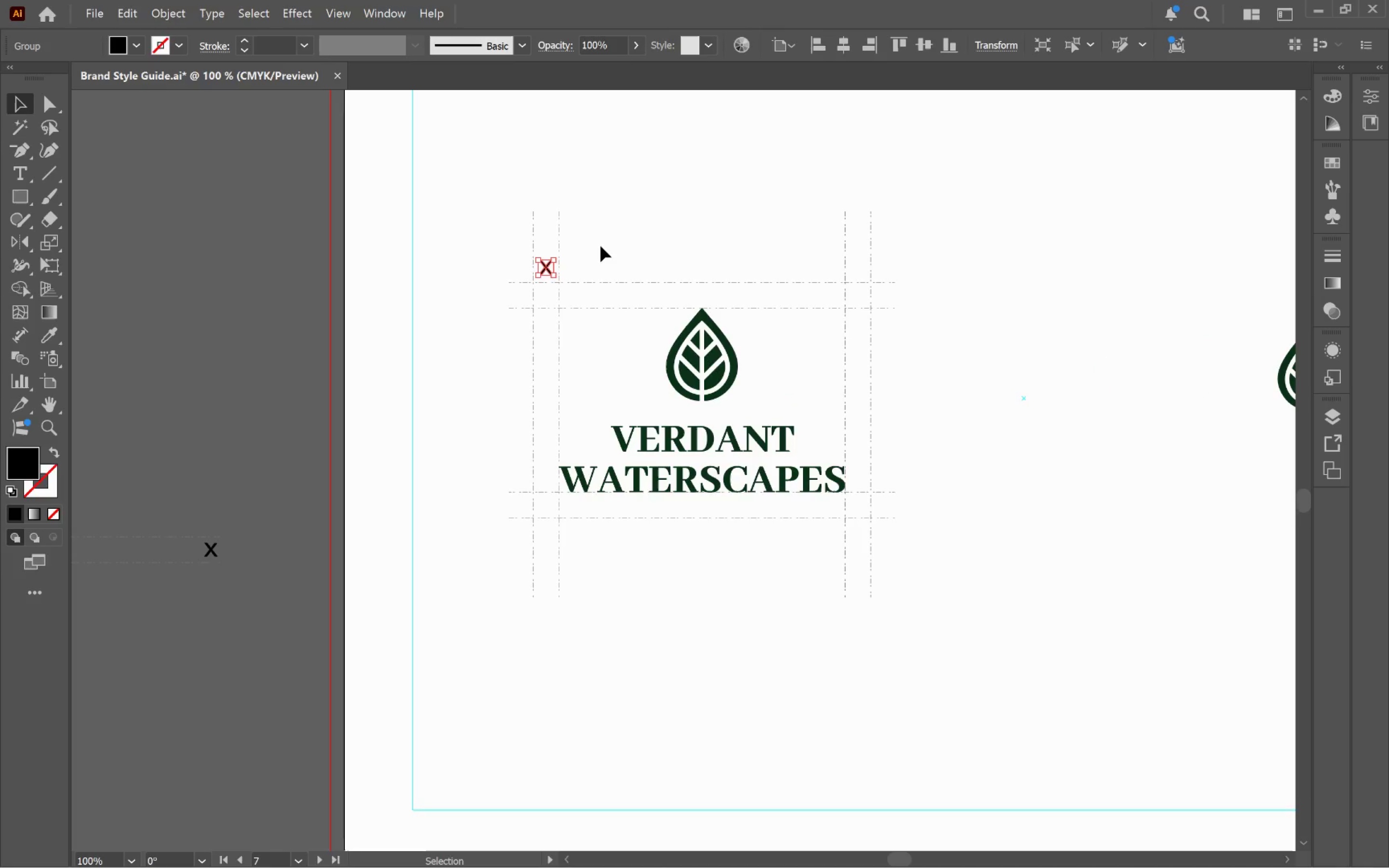 
left_click([600, 246])
 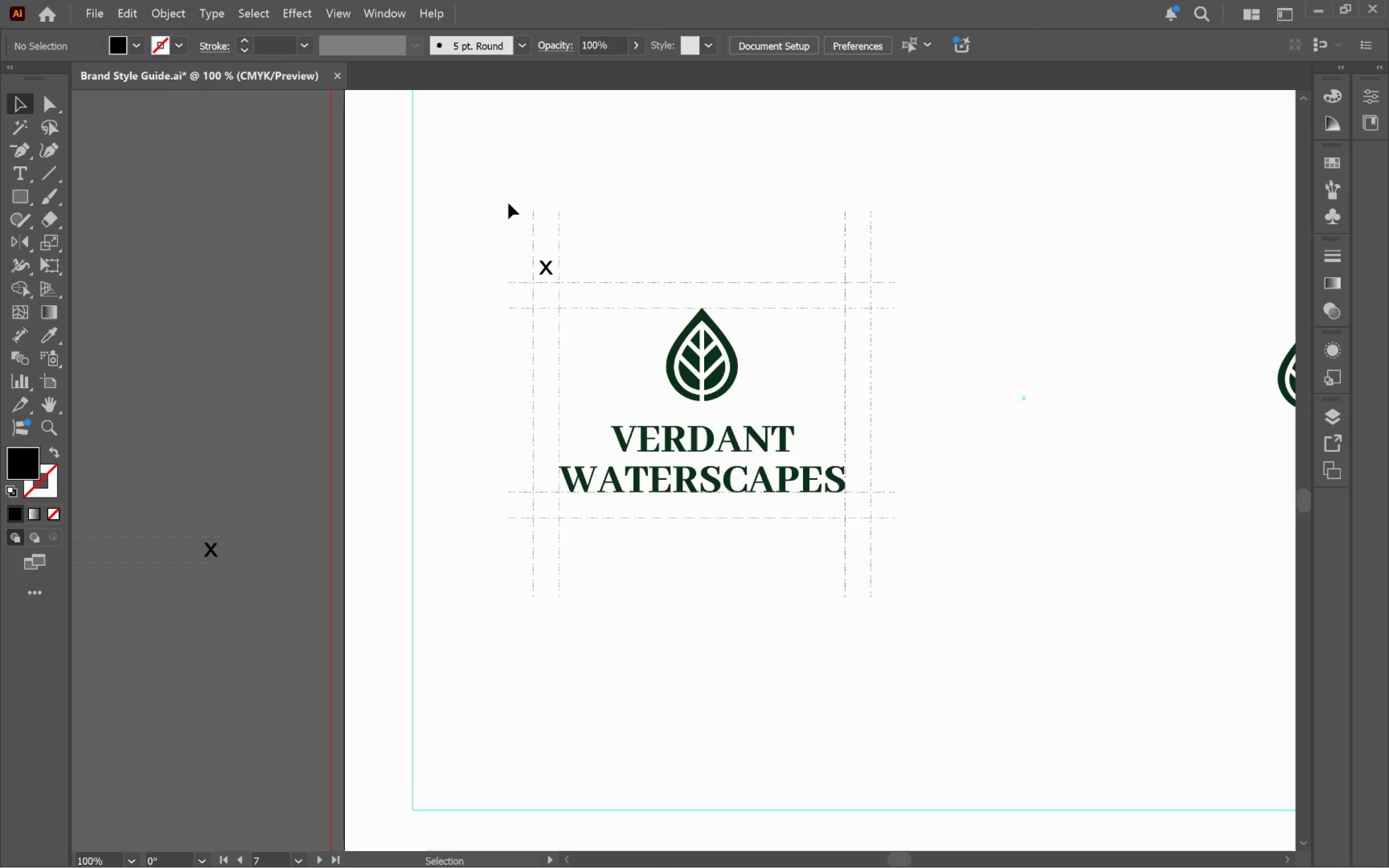 
left_click_drag(start_coordinate=[501, 193], to_coordinate=[917, 223])
 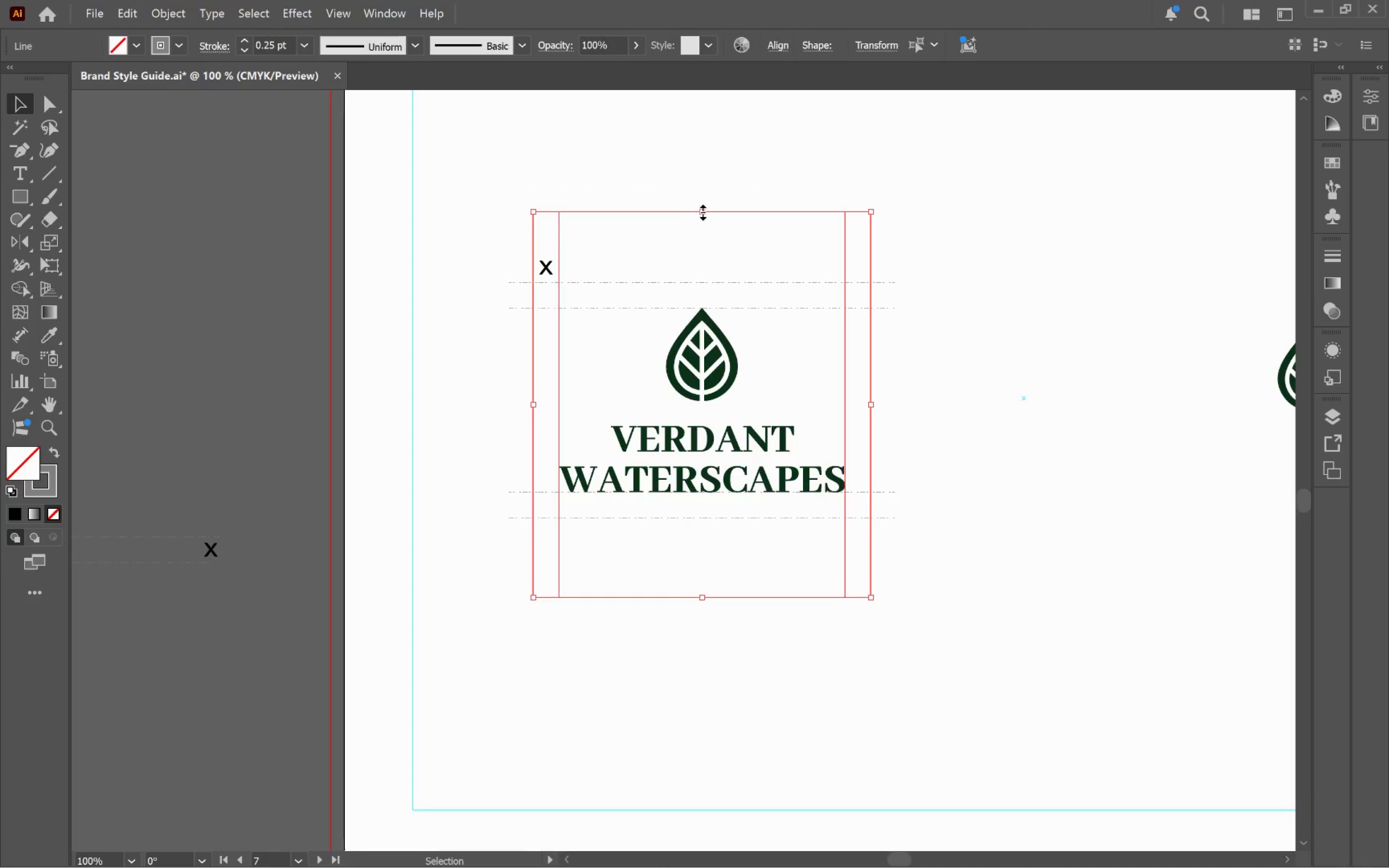 
left_click_drag(start_coordinate=[701, 210], to_coordinate=[703, 255])
 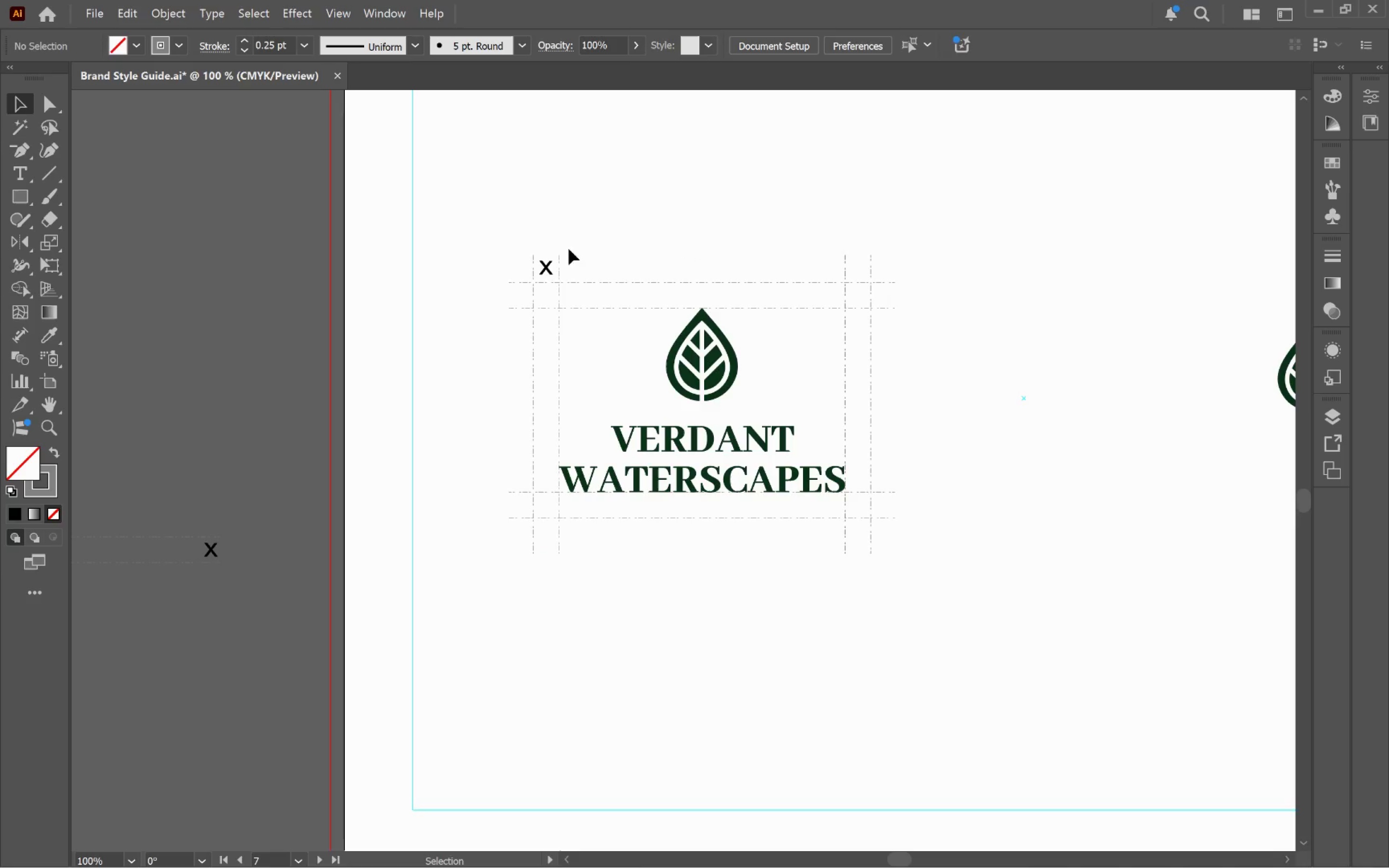 
hold_key(key=AltLeft, duration=3.33)
 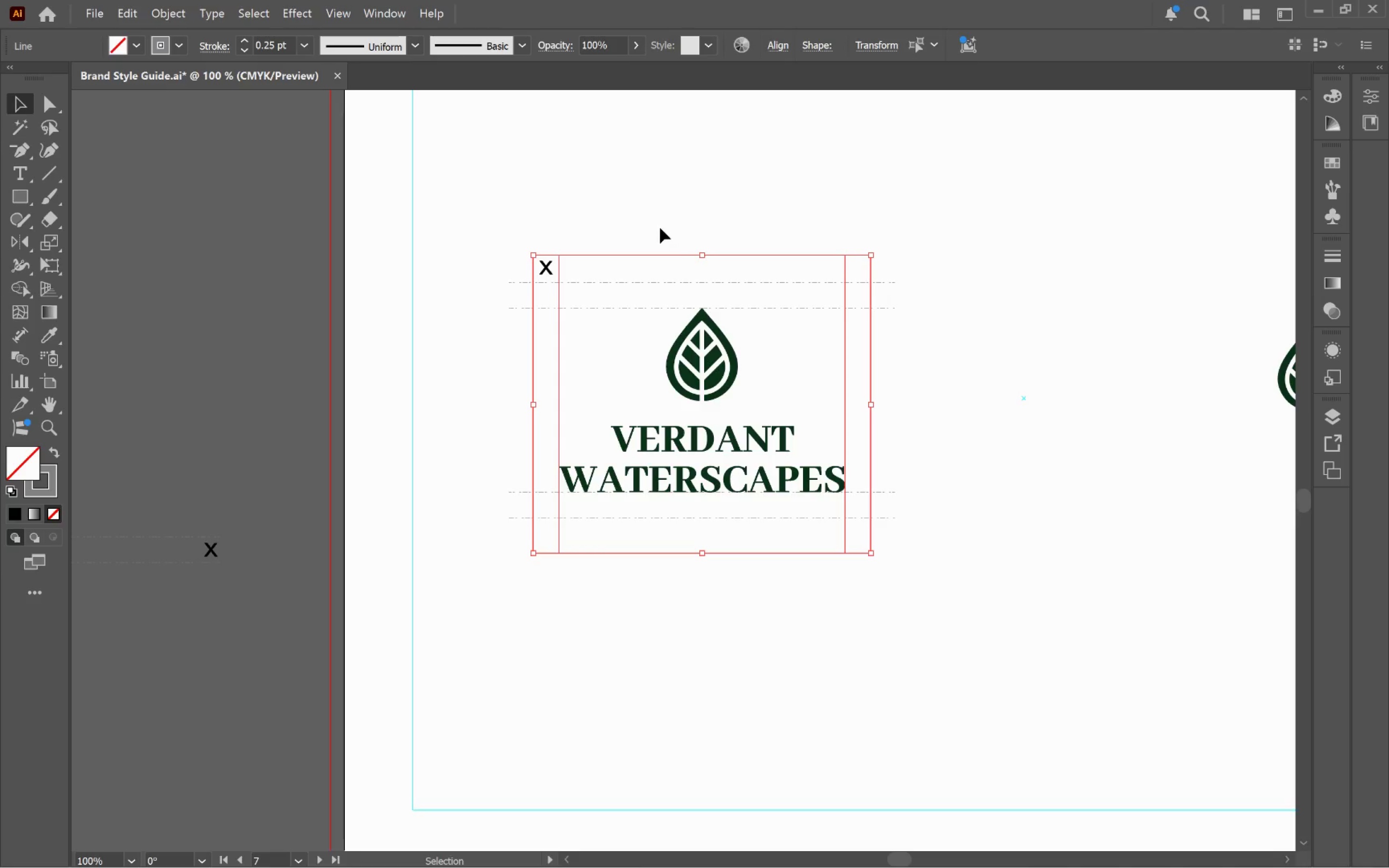 
left_click([660, 228])
 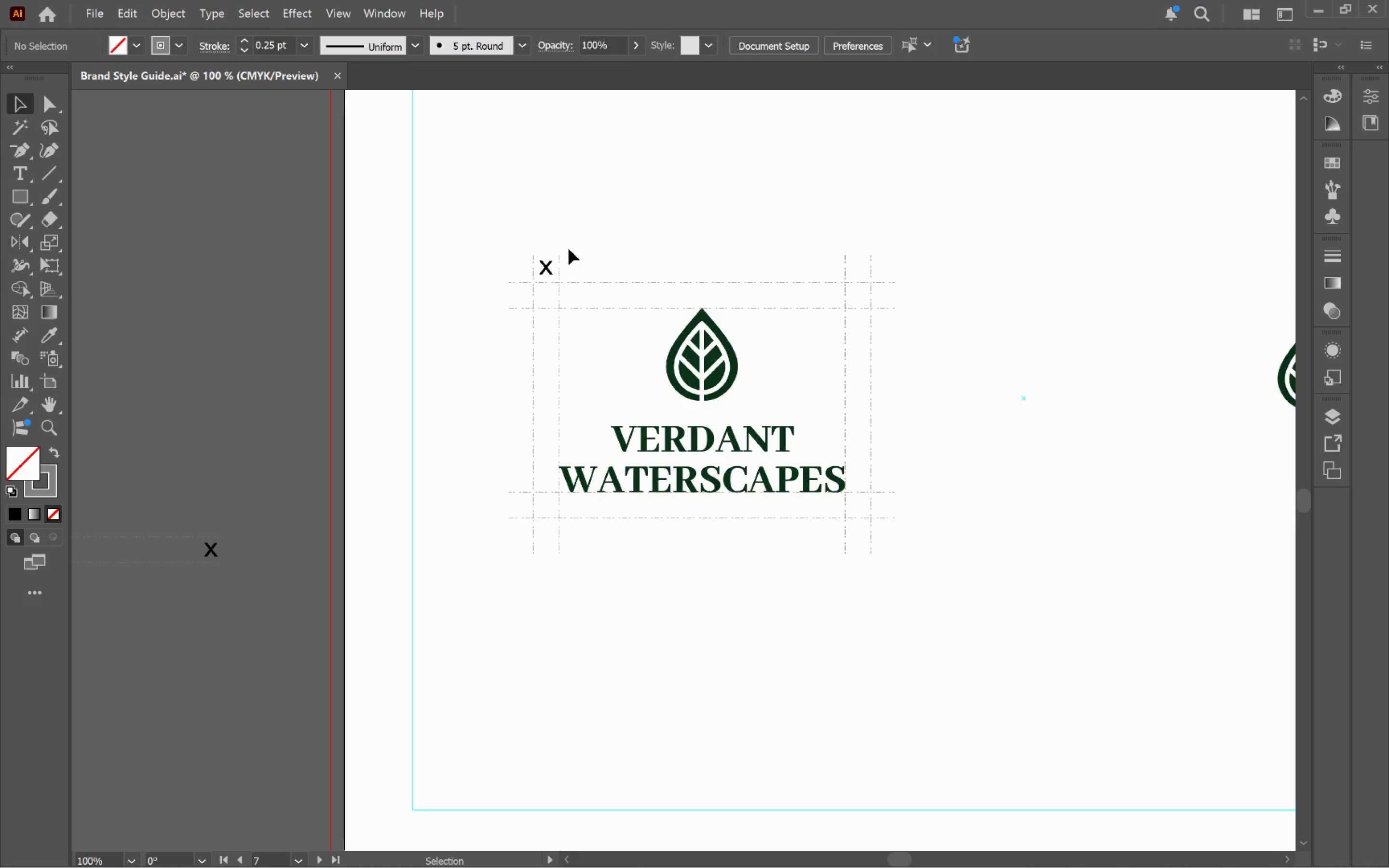 
hold_key(key=AltLeft, duration=0.67)
scroll: coordinate [547, 284], scroll_direction: up, amount: 5.0
 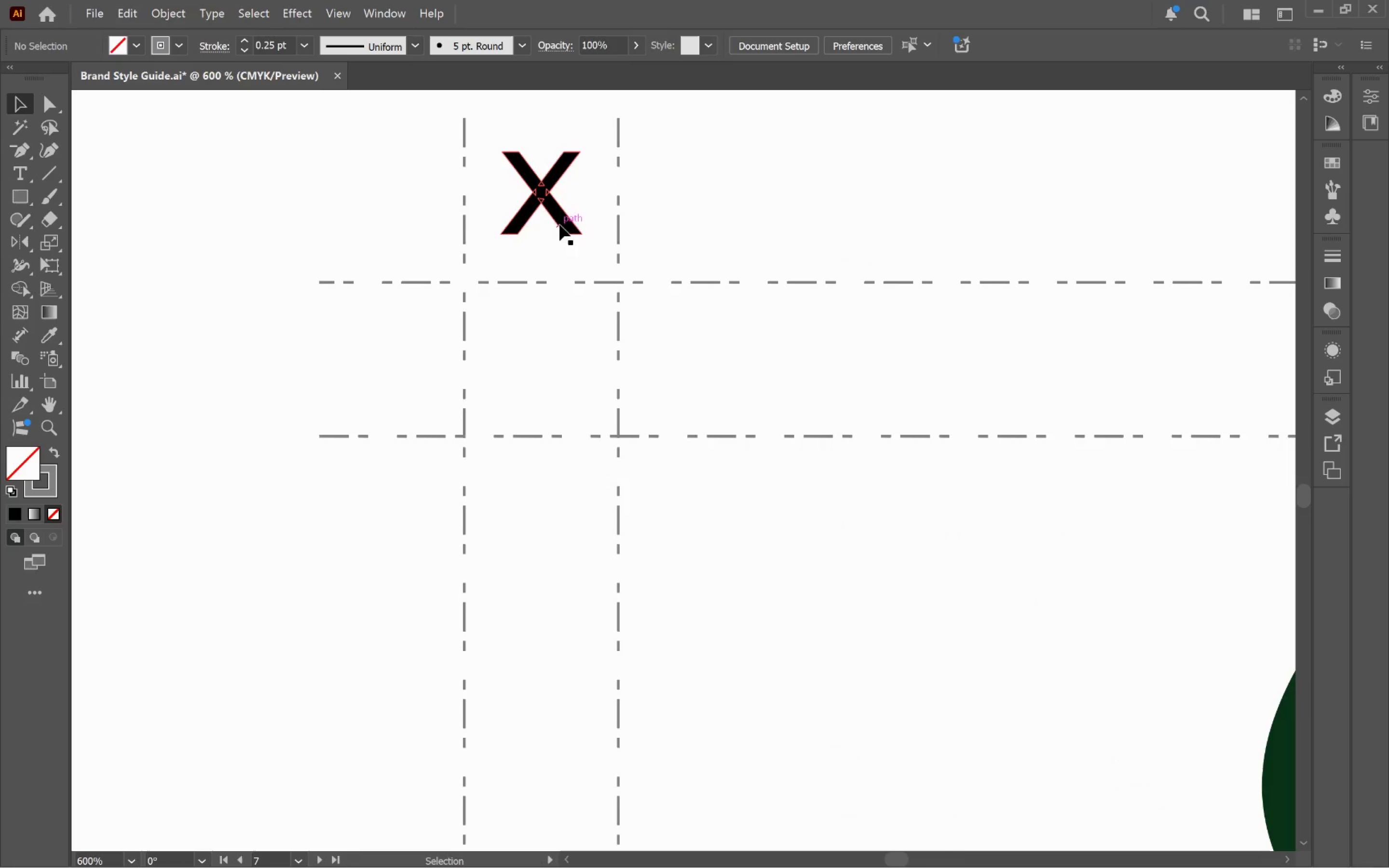 
left_click([560, 212])
 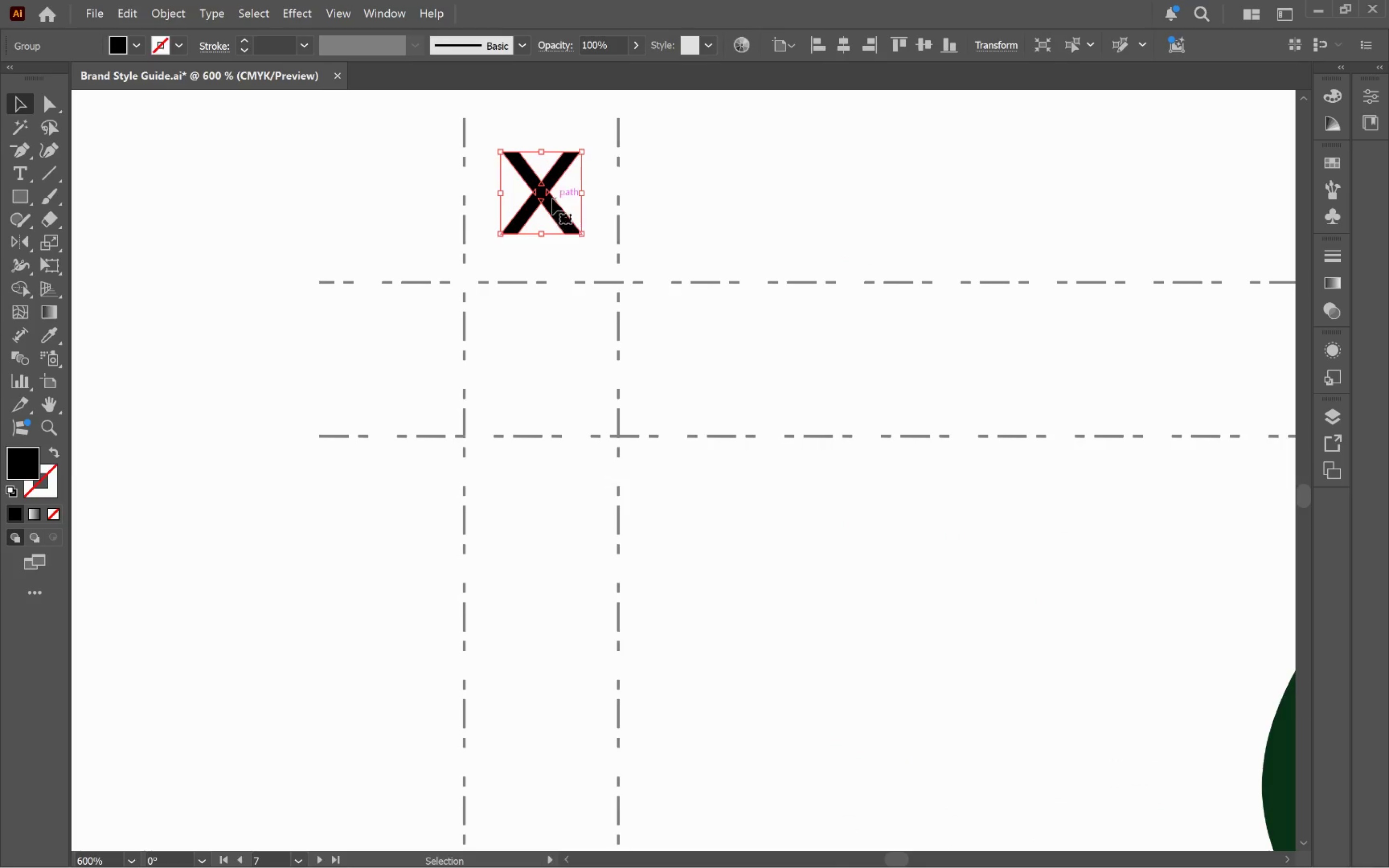 
hold_key(key=AltLeft, duration=0.35)
scroll: coordinate [551, 193], scroll_direction: up, amount: 1.0
 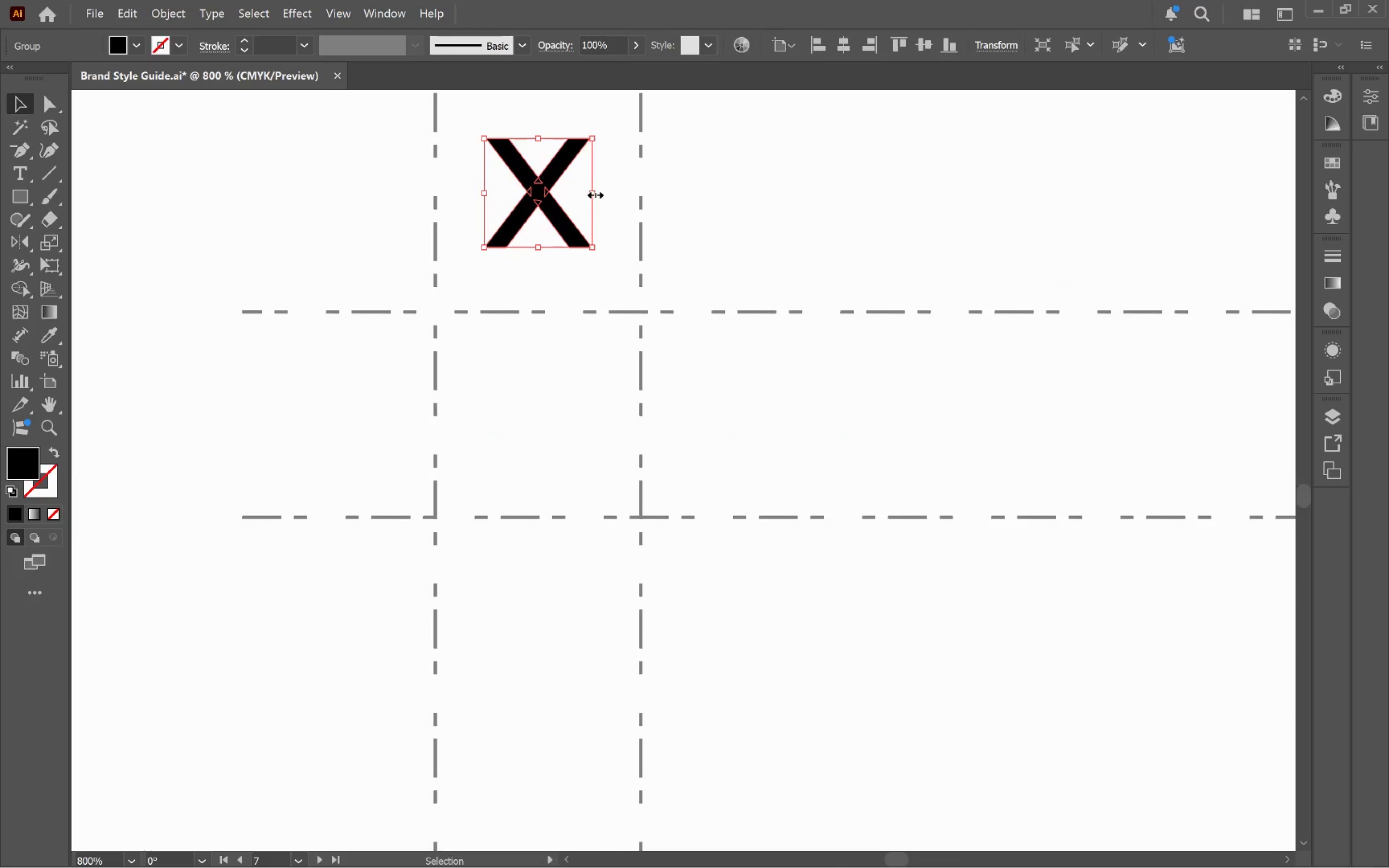 
left_click_drag(start_coordinate=[593, 193], to_coordinate=[571, 196])
 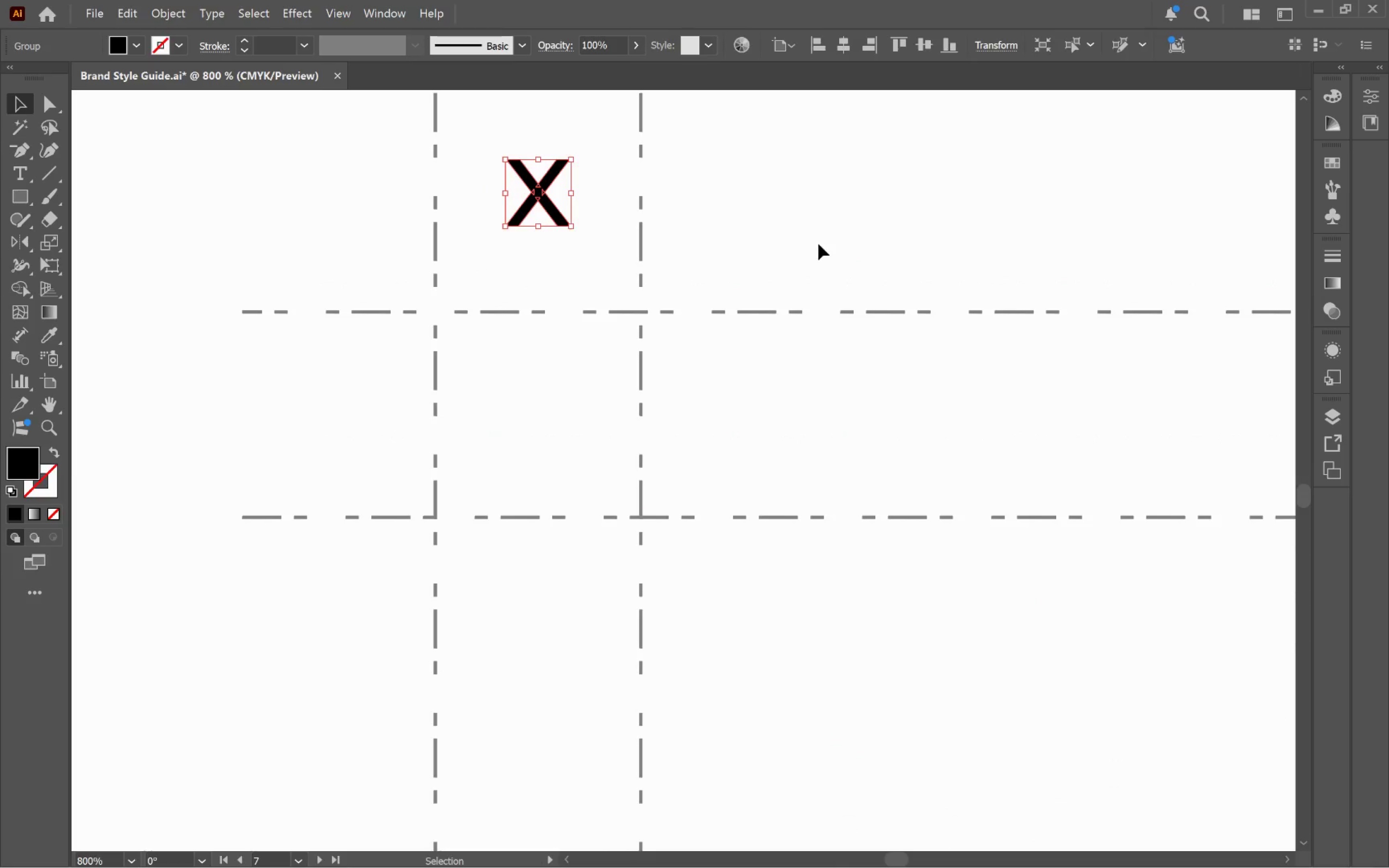 
hold_key(key=AltLeft, duration=1.34)
 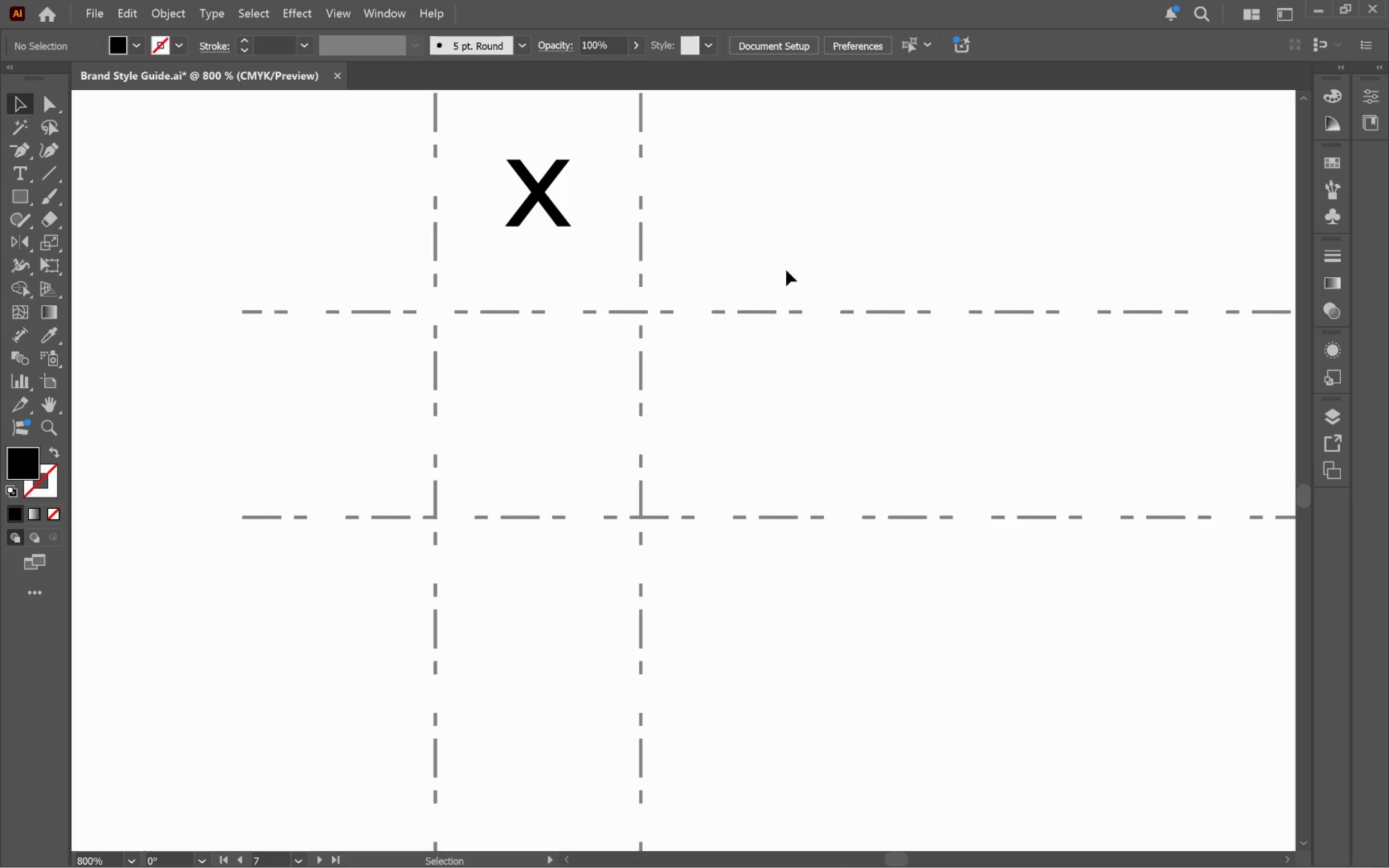 
hold_key(key=ShiftLeft, duration=1.23)
 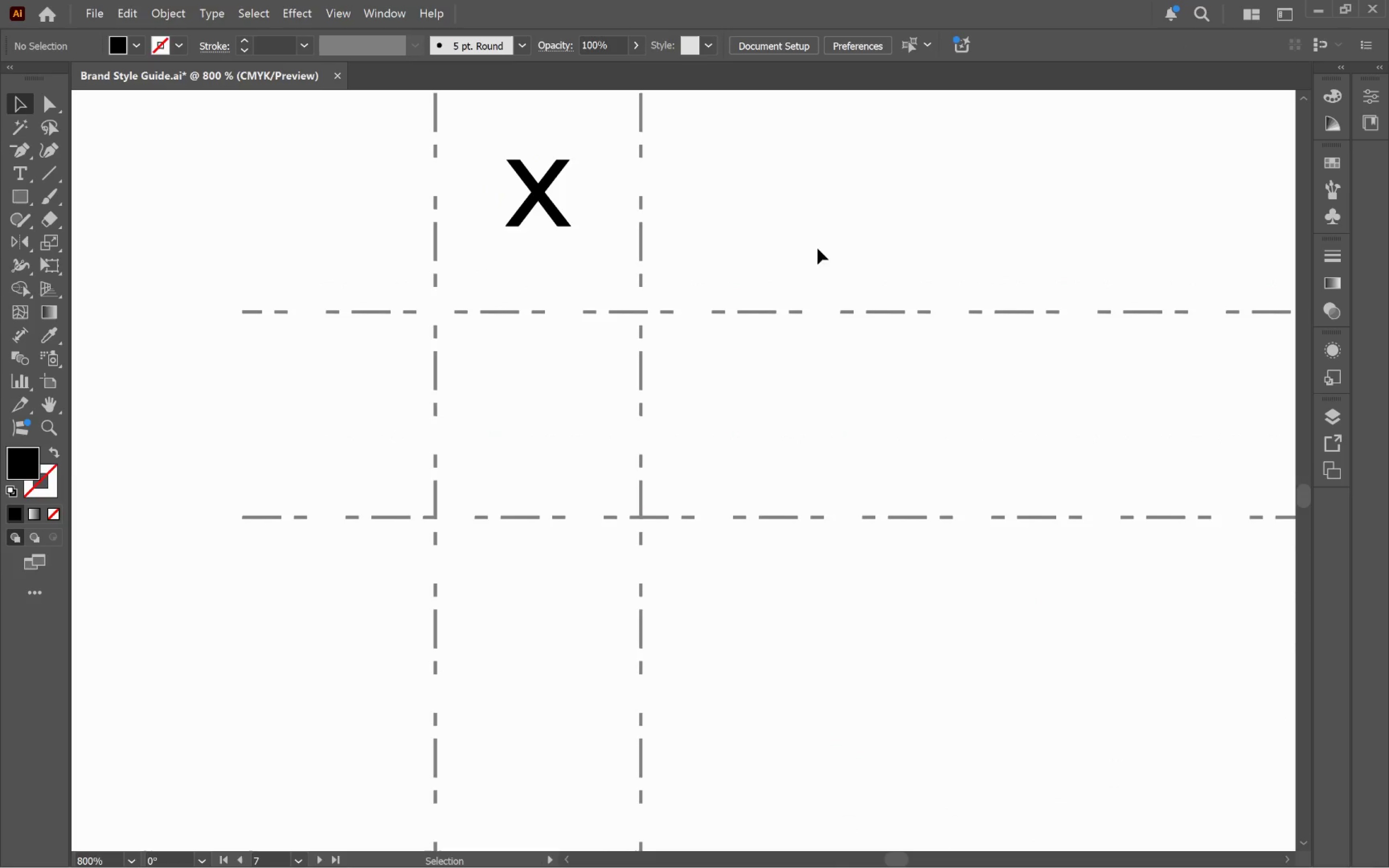 
hold_key(key=AltLeft, duration=0.5)
scroll: coordinate [784, 271], scroll_direction: down, amount: 1.0
 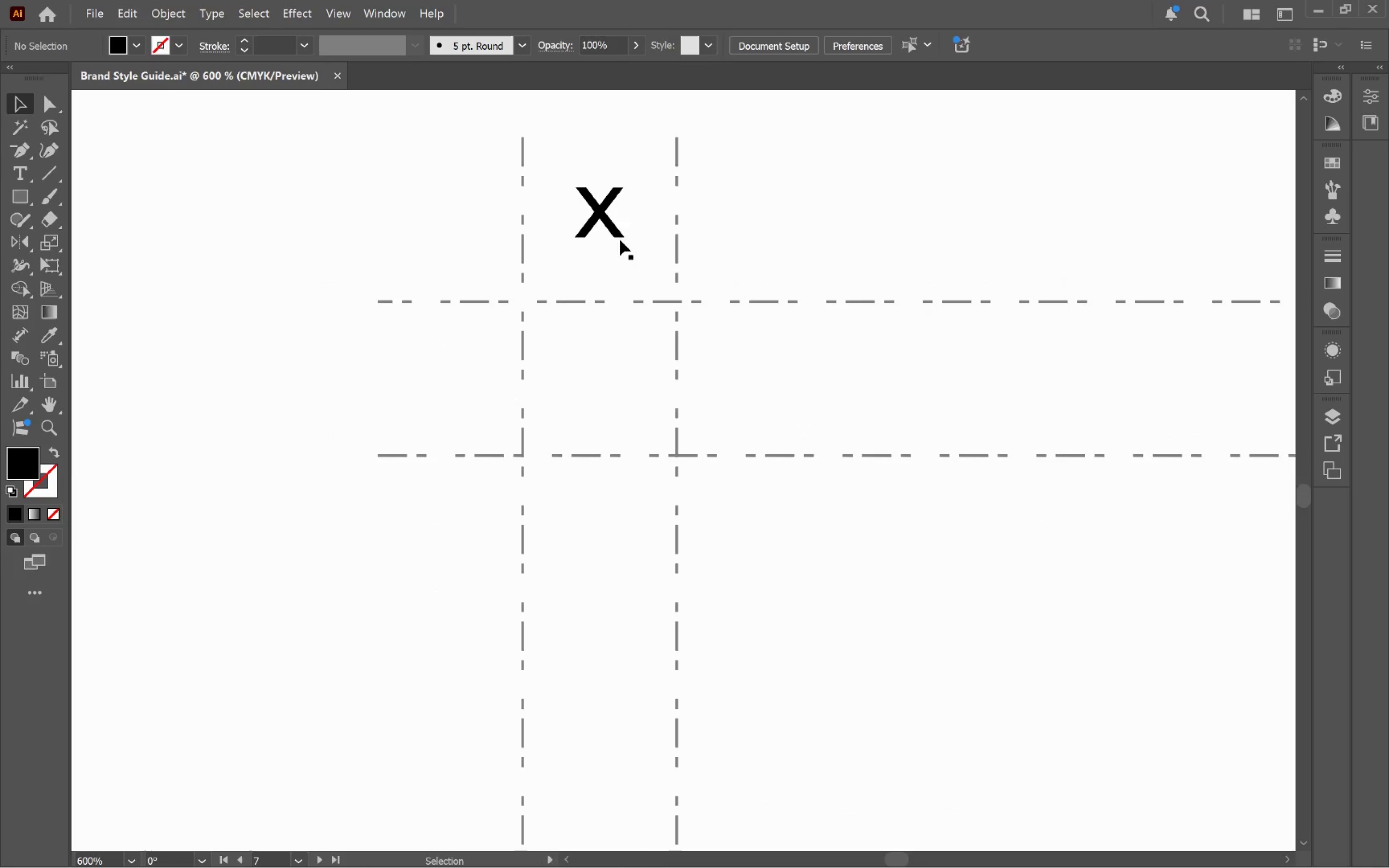 
left_click_drag(start_coordinate=[616, 230], to_coordinate=[459, 397])
 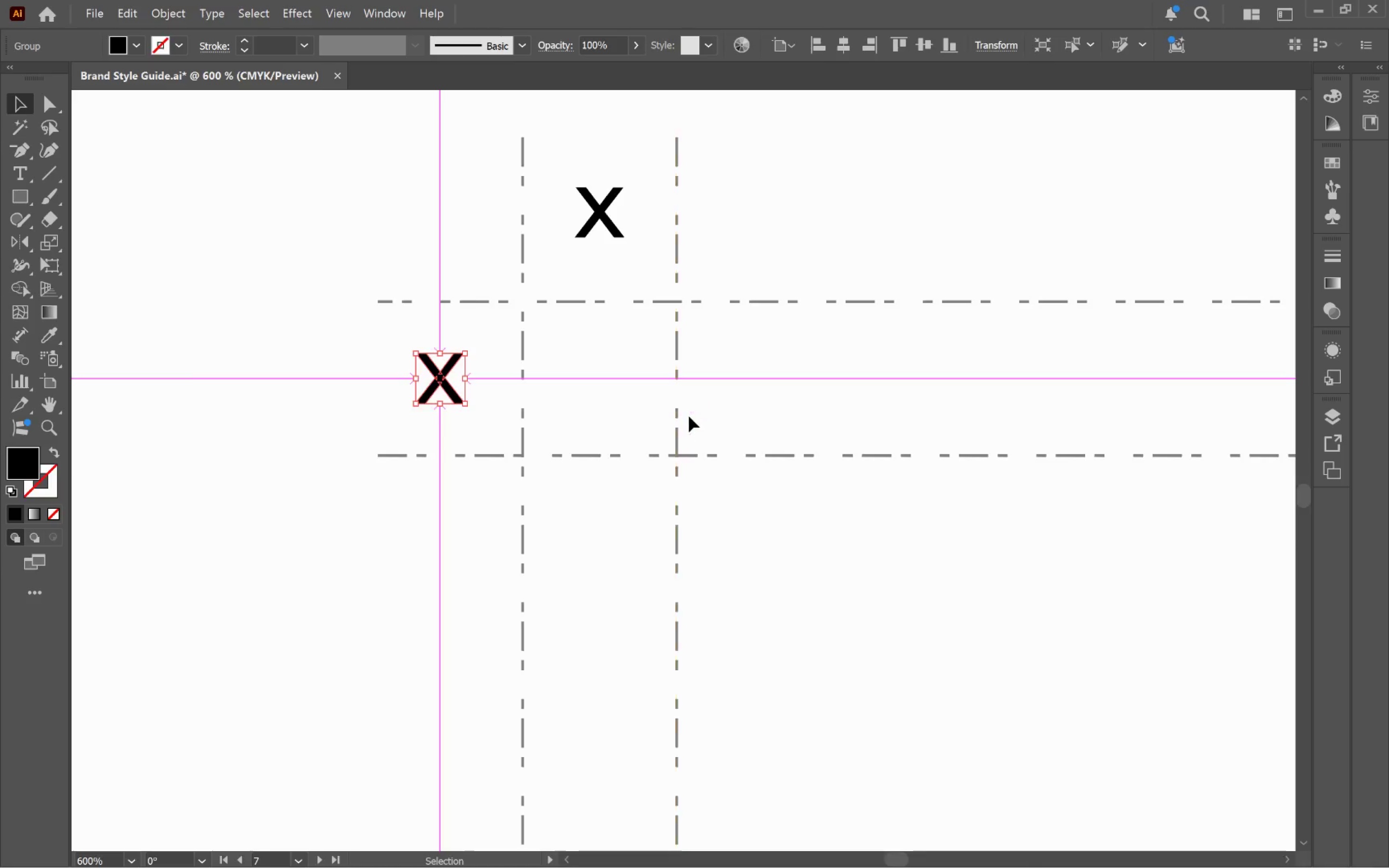 
hold_key(key=AltLeft, duration=3.96)
scroll: coordinate [699, 413], scroll_direction: down, amount: 3.0
 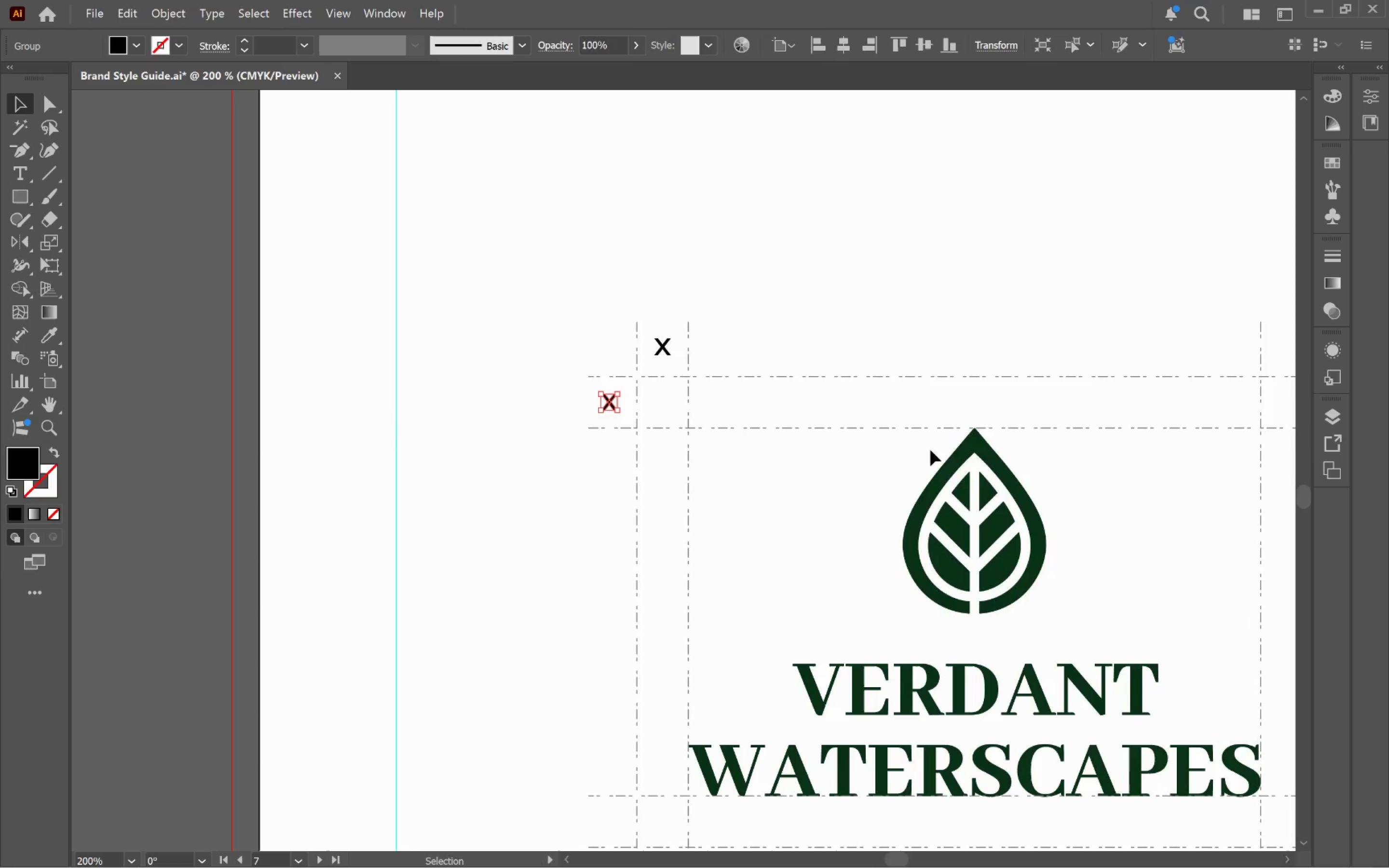 
hold_key(key=Space, duration=0.87)
 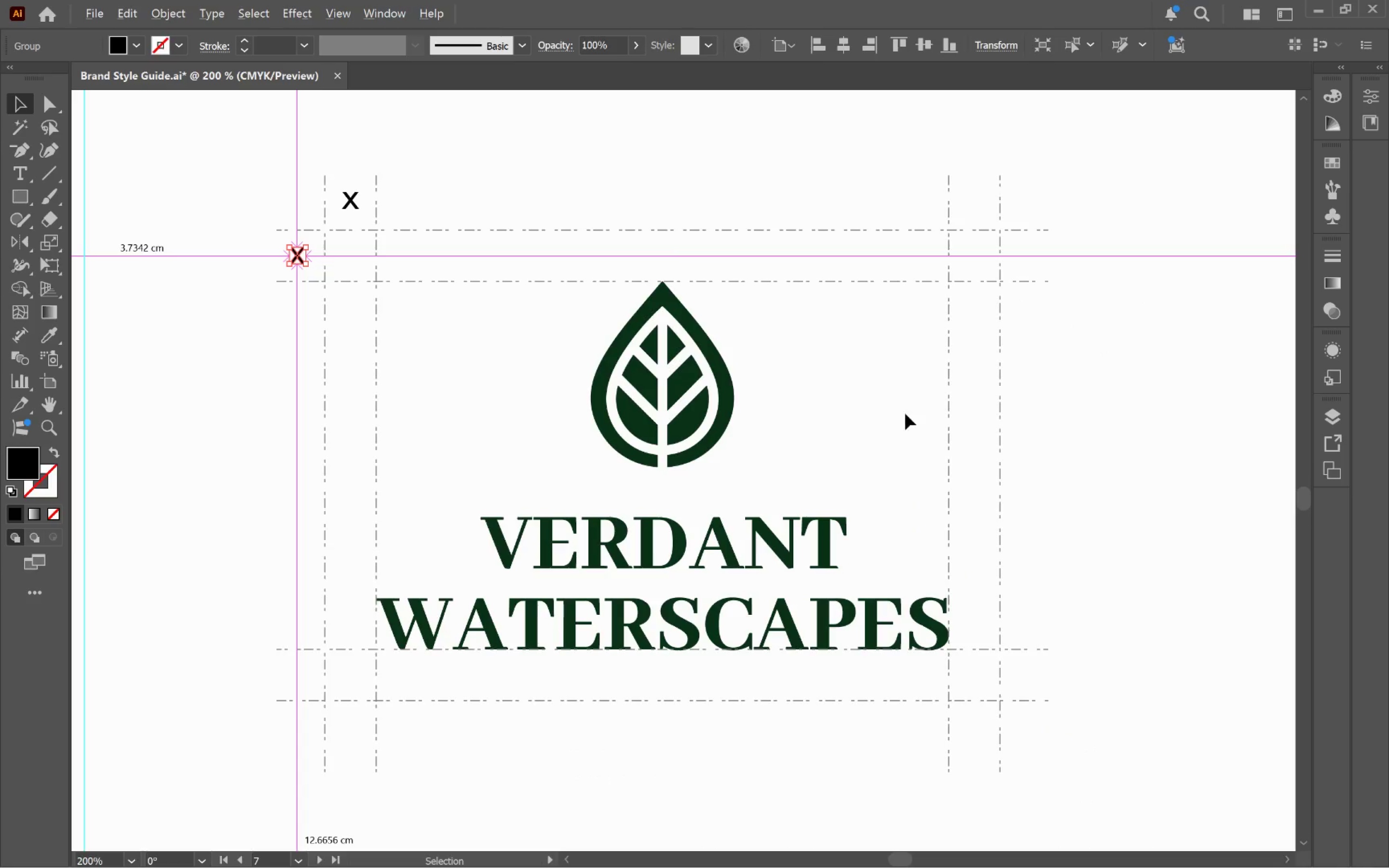 
left_click_drag(start_coordinate=[960, 472], to_coordinate=[648, 325])
 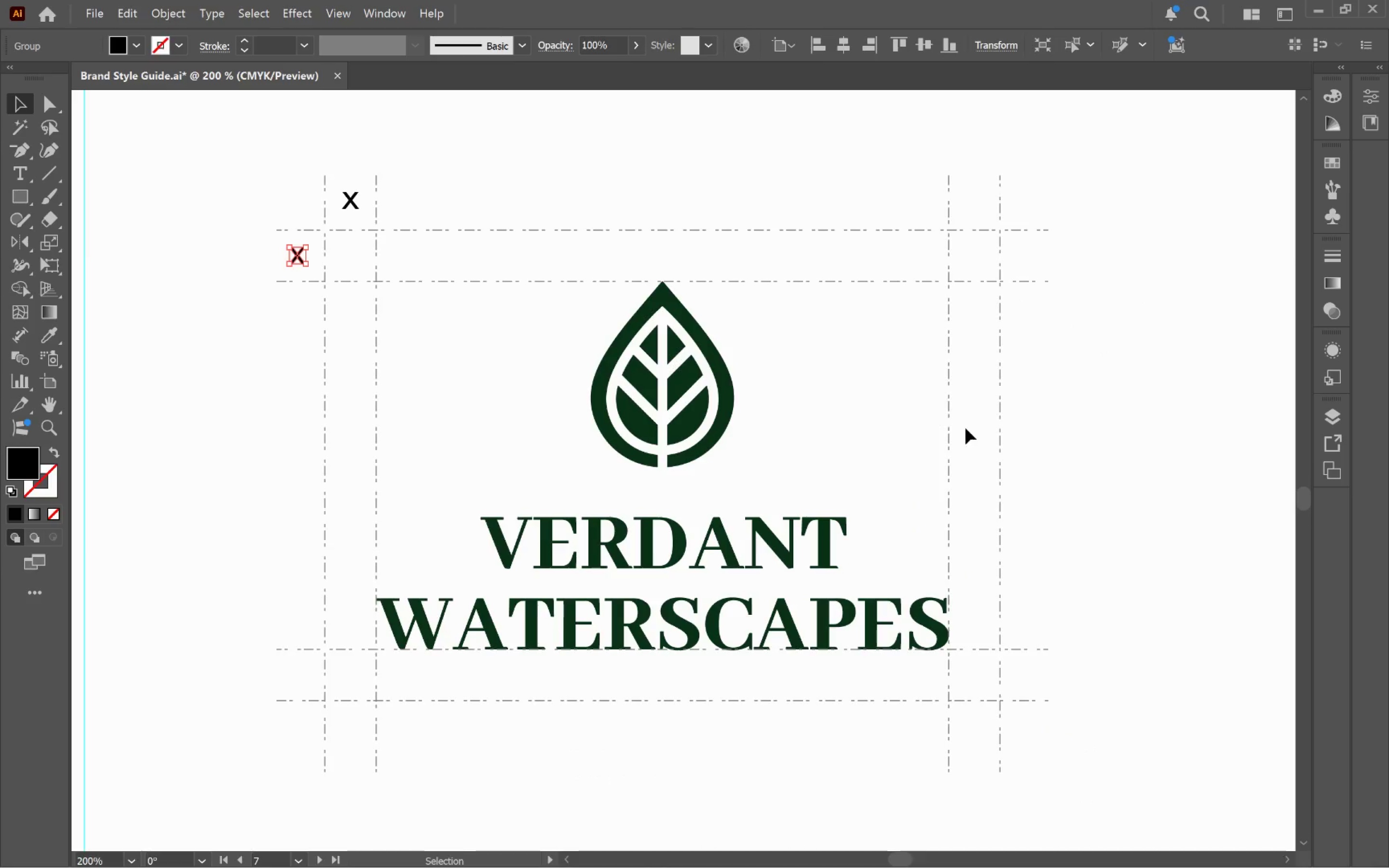 
hold_key(key=AltLeft, duration=0.67)
 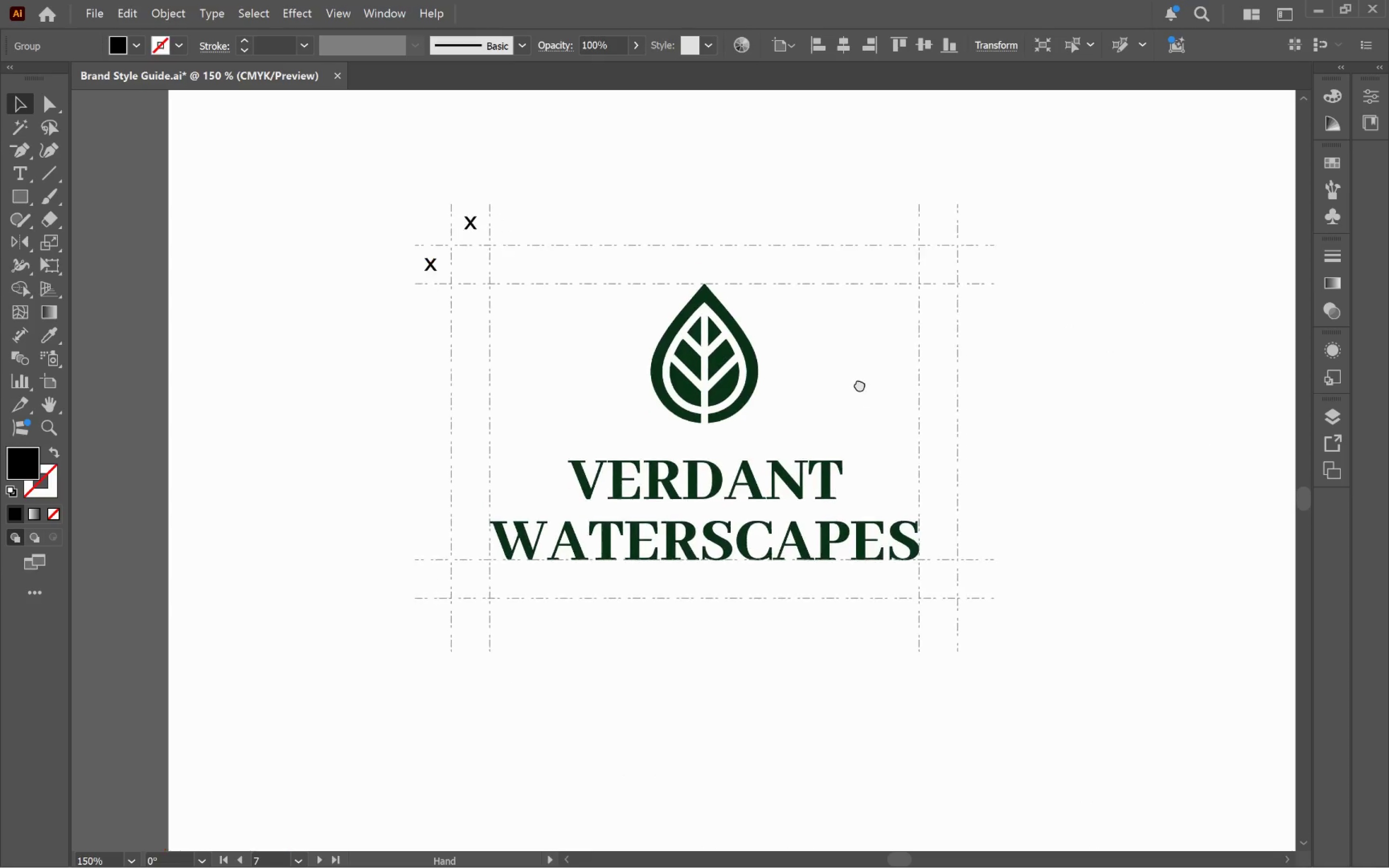 
hold_key(key=Space, duration=0.97)
 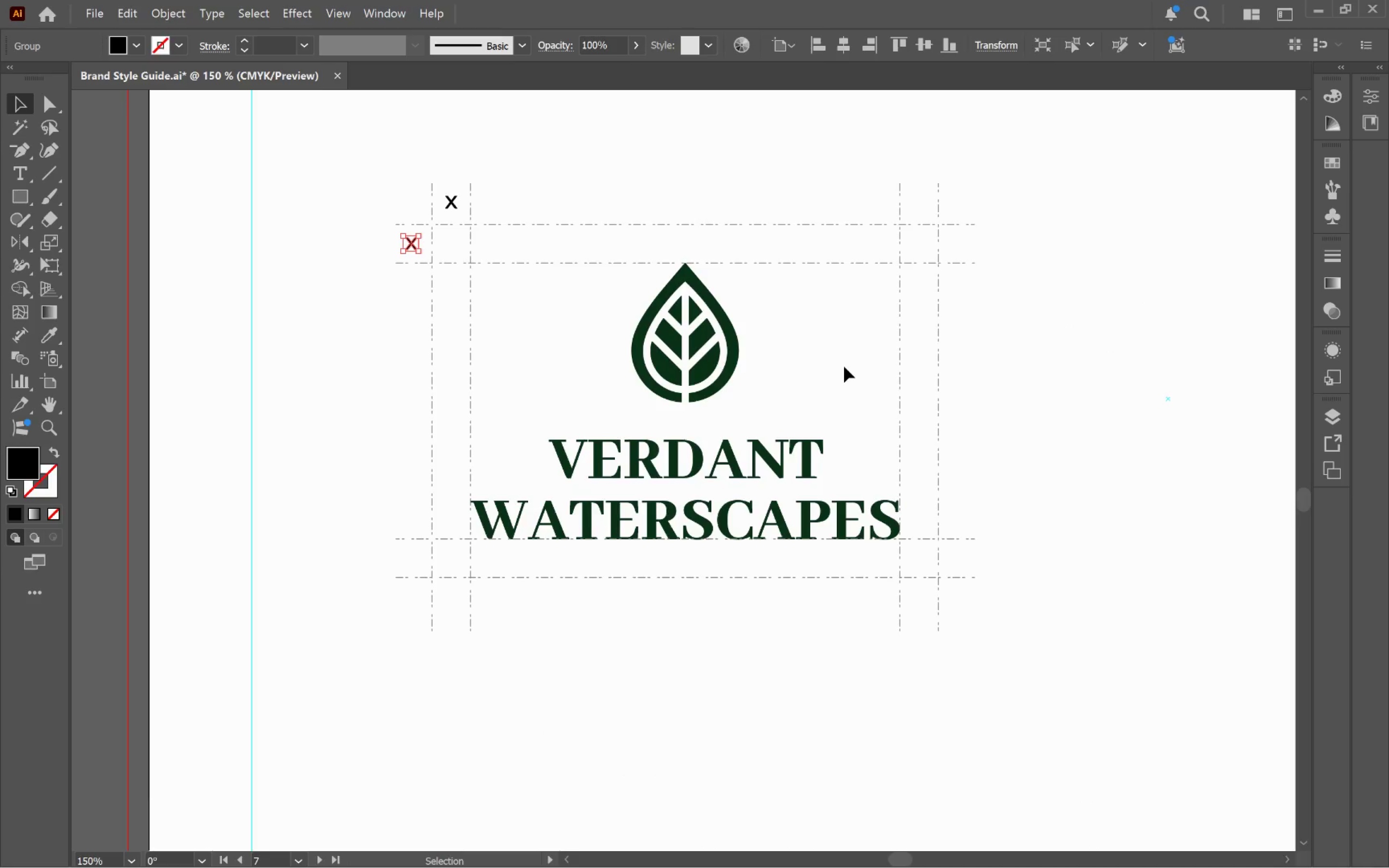 
scroll: coordinate [902, 407], scroll_direction: down, amount: 1.0
 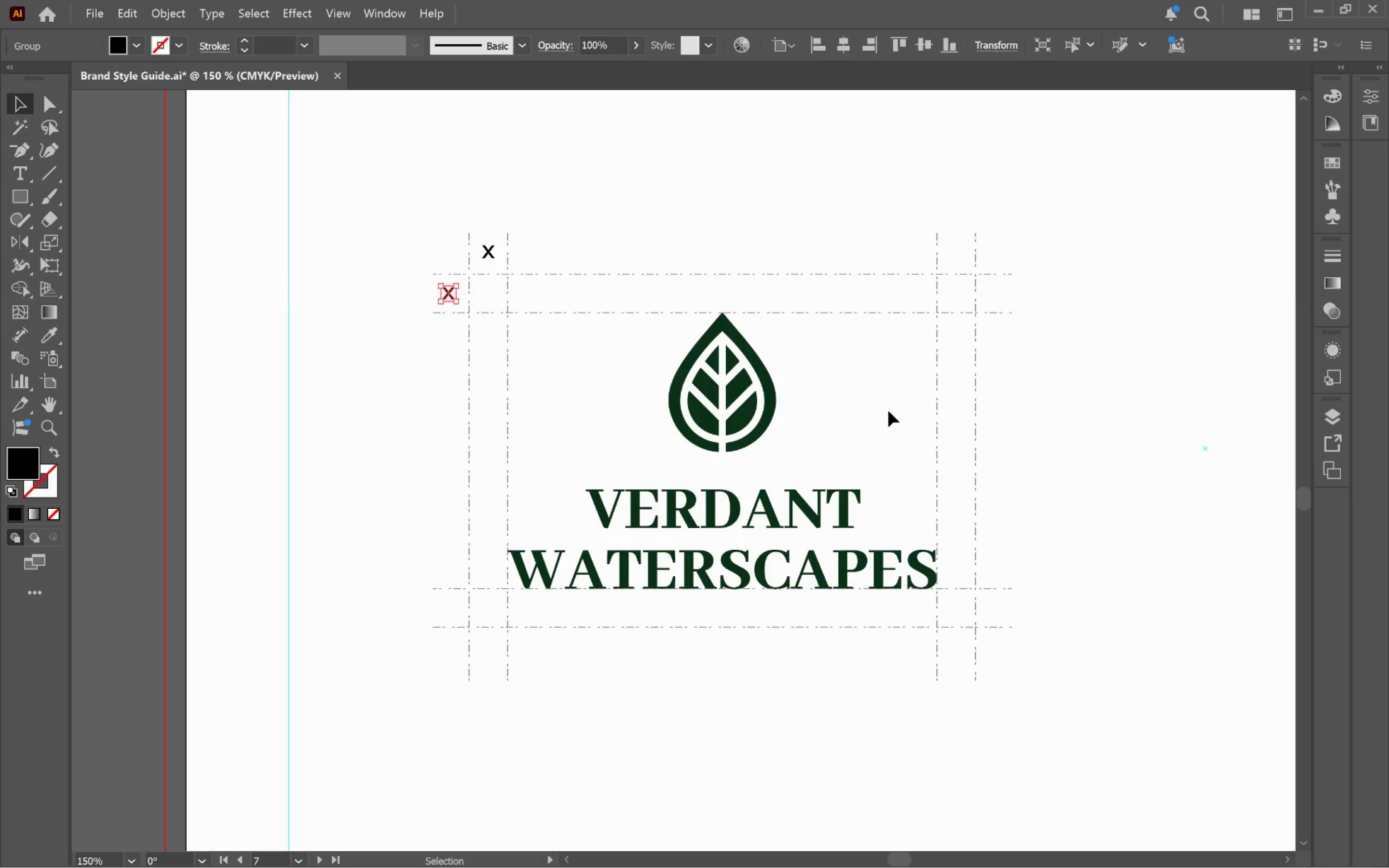 
left_click_drag(start_coordinate=[882, 417], to_coordinate=[844, 367])
 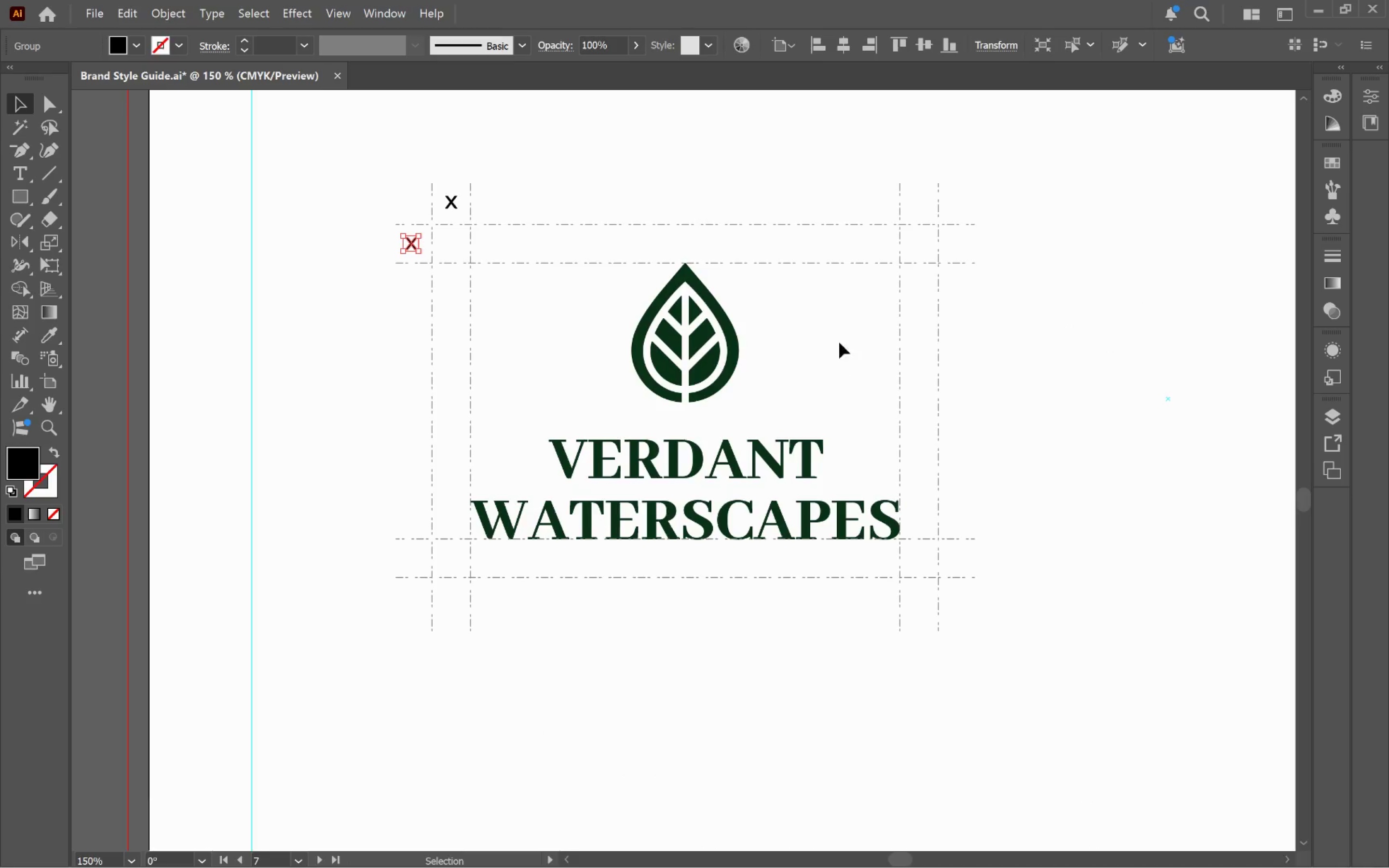 
hold_key(key=AltLeft, duration=5.51)
left_click_drag(start_coordinate=[410, 244], to_coordinate=[959, 268])
 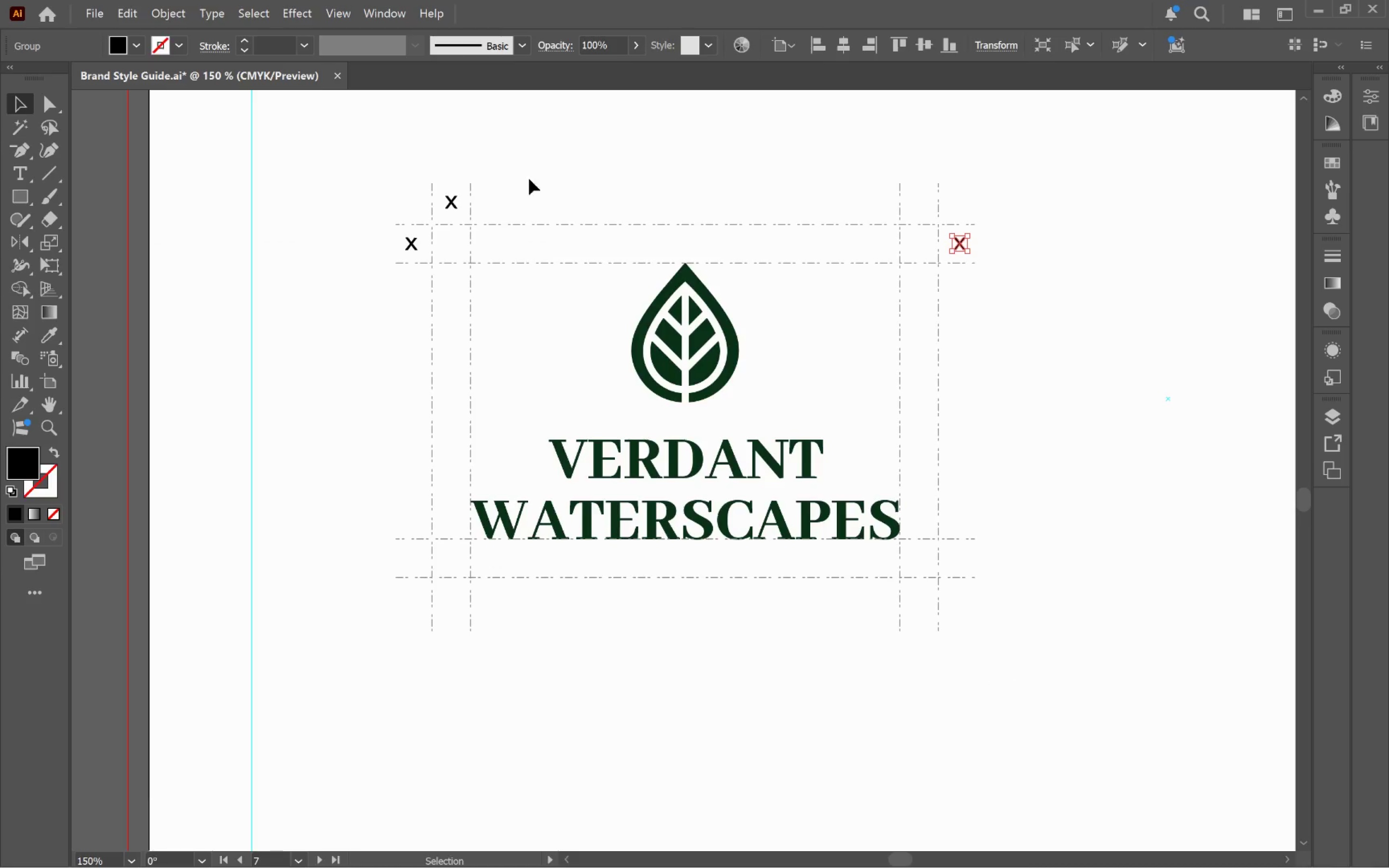 
hold_key(key=ShiftLeft, duration=3.12)
 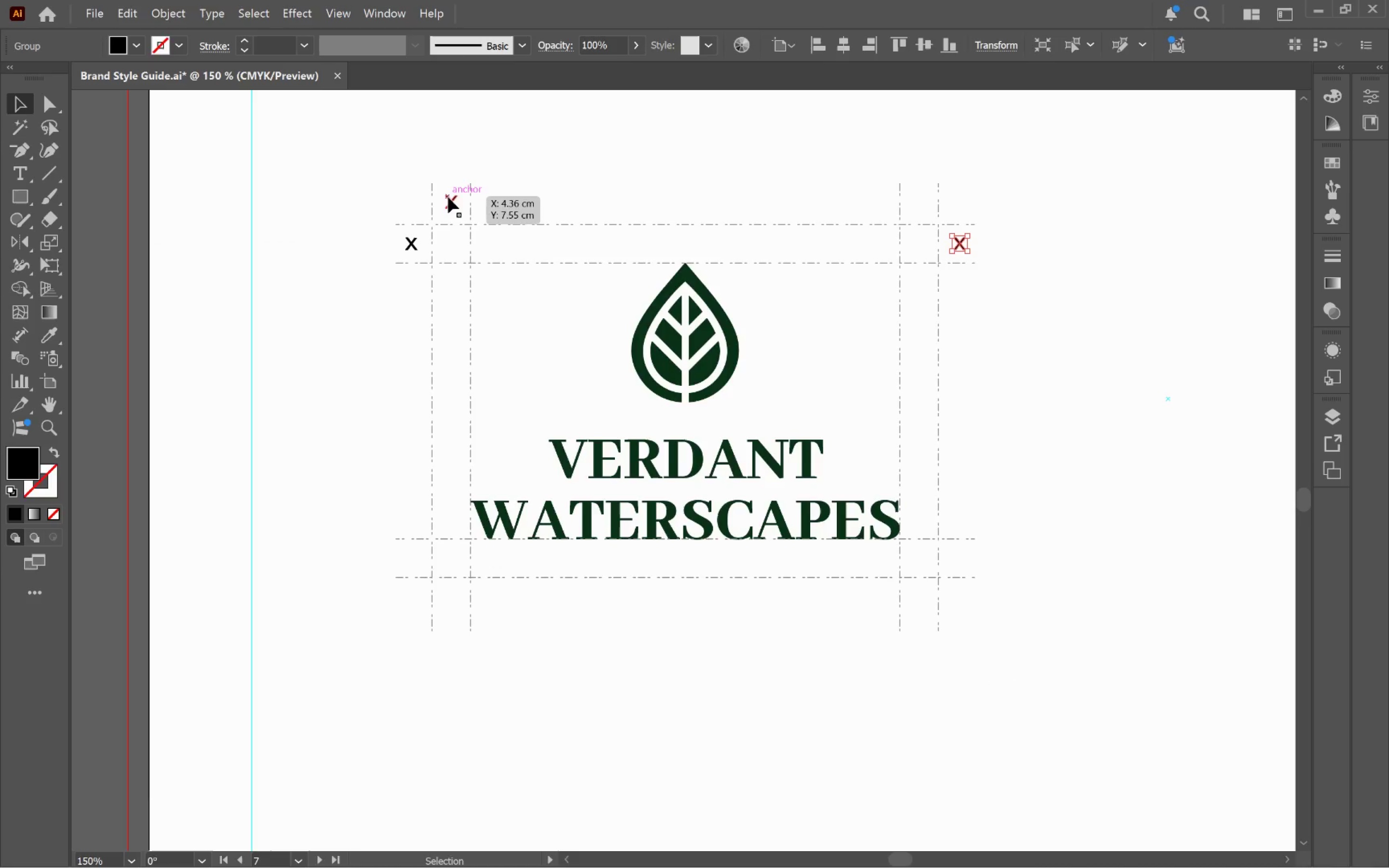 
left_click_drag(start_coordinate=[450, 201], to_coordinate=[919, 224])
 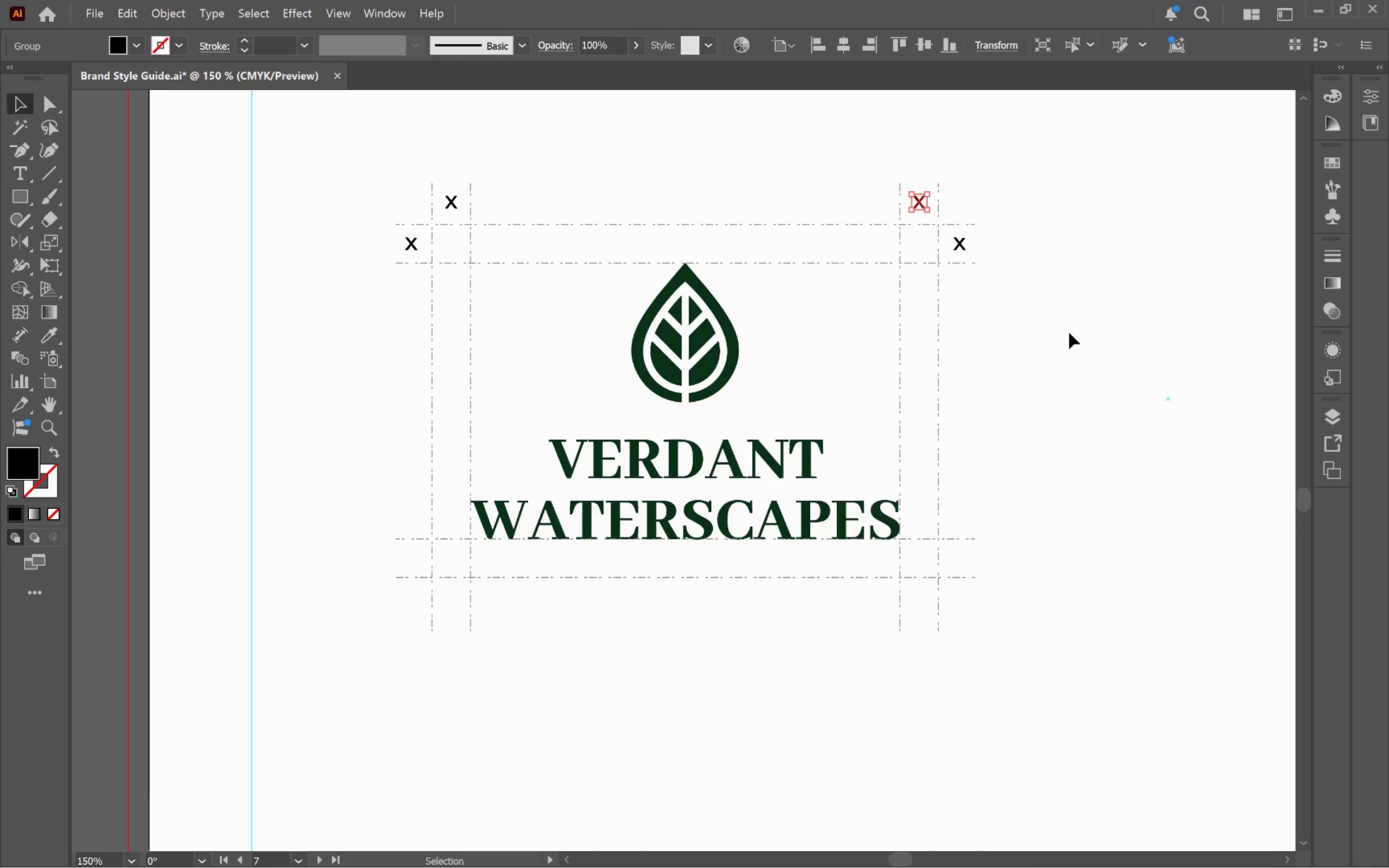 
hold_key(key=AltLeft, duration=1.57)
 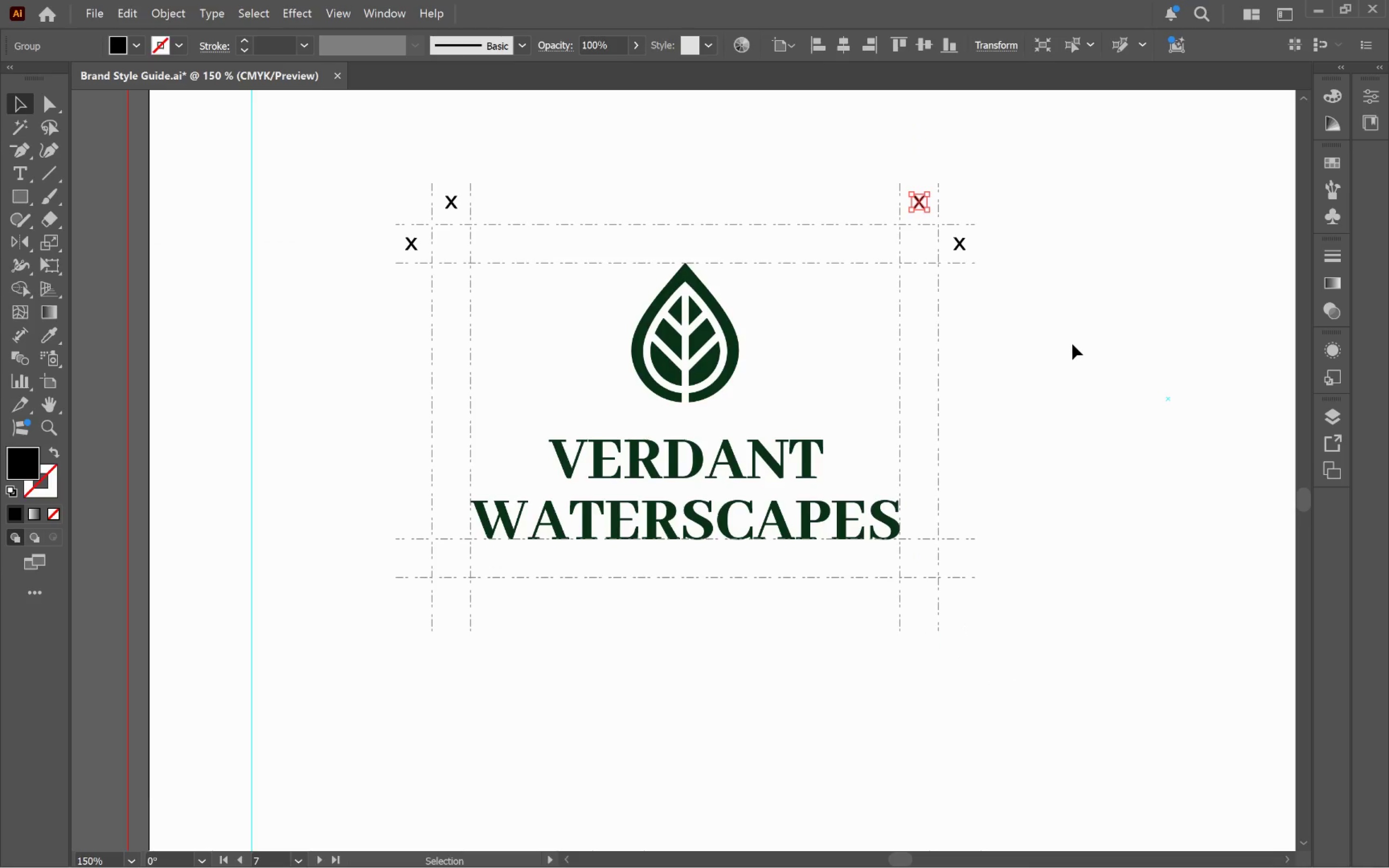 
hold_key(key=ShiftLeft, duration=1.37)
 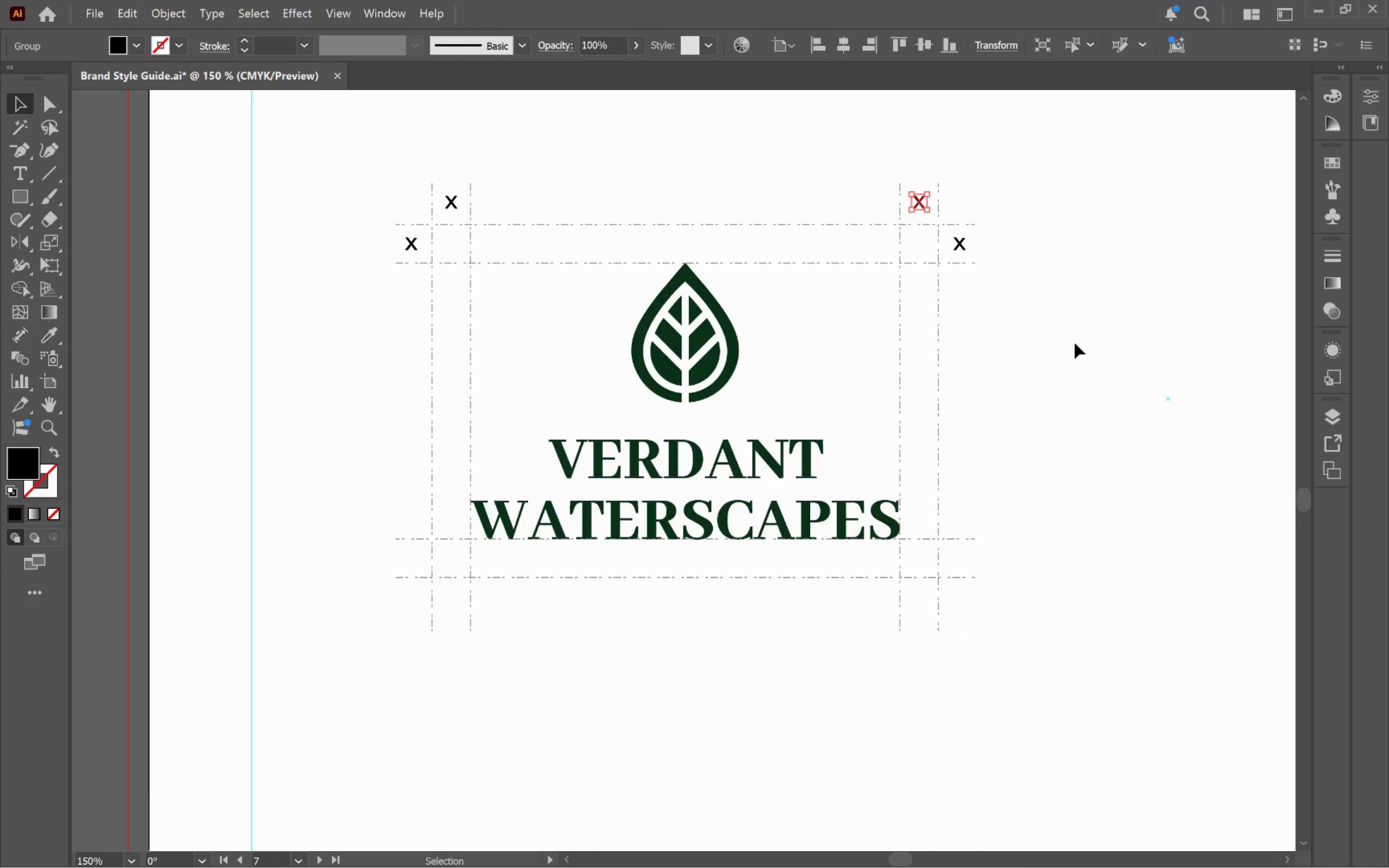 
wait(7.3)
 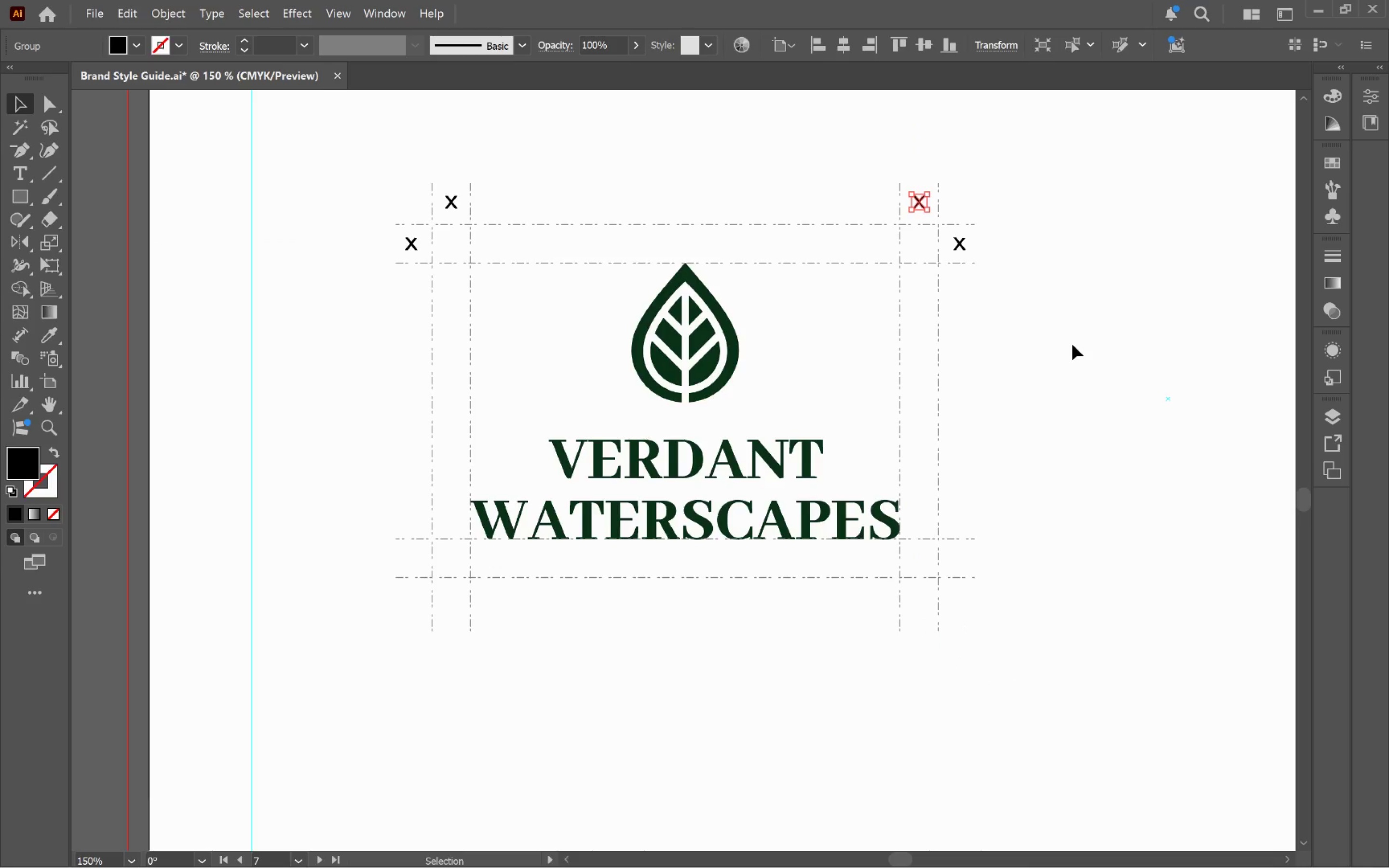 
hold_key(key=ShiftLeft, duration=1.25)
left_click([959, 247])
 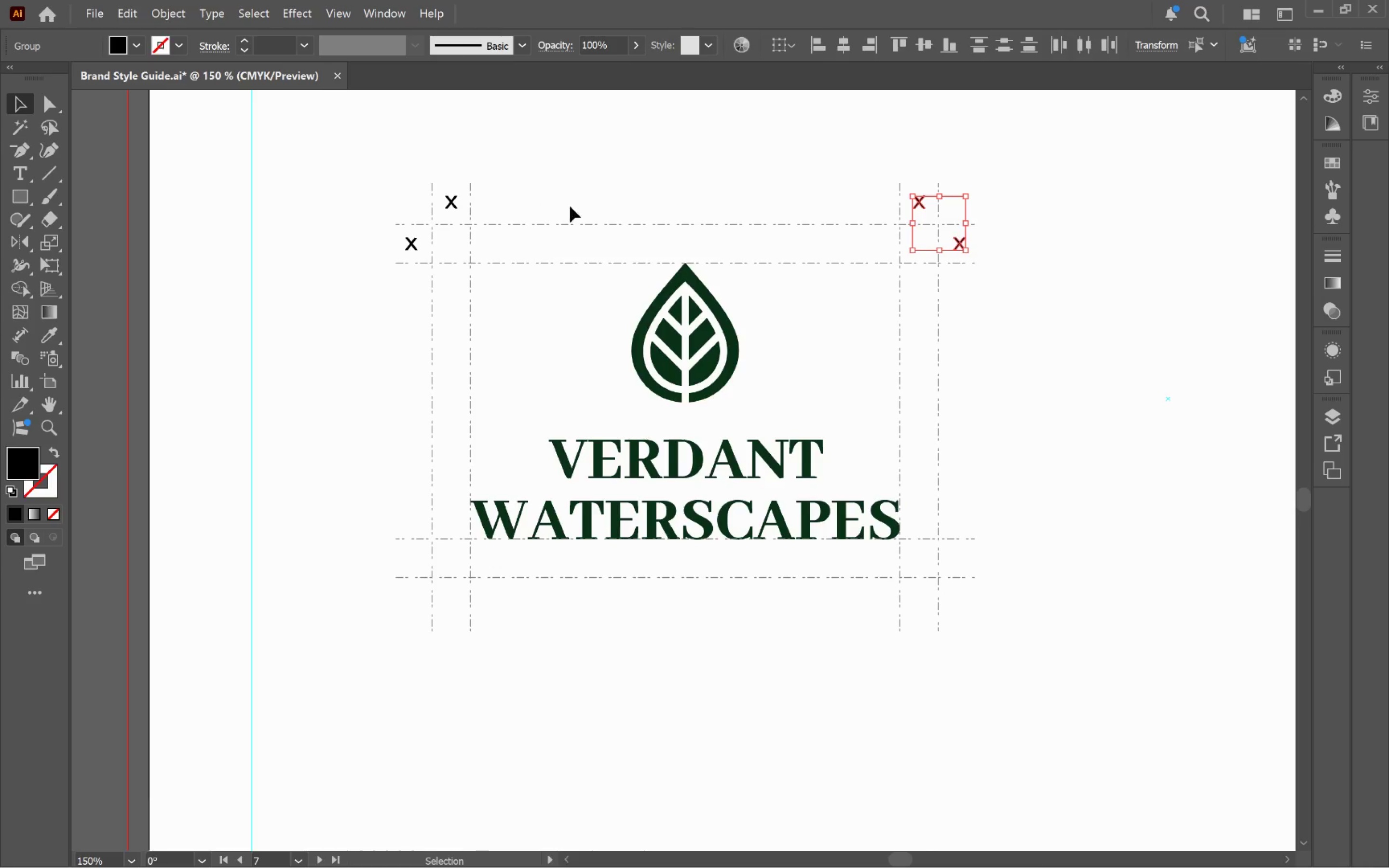 
left_click([650, 176])
 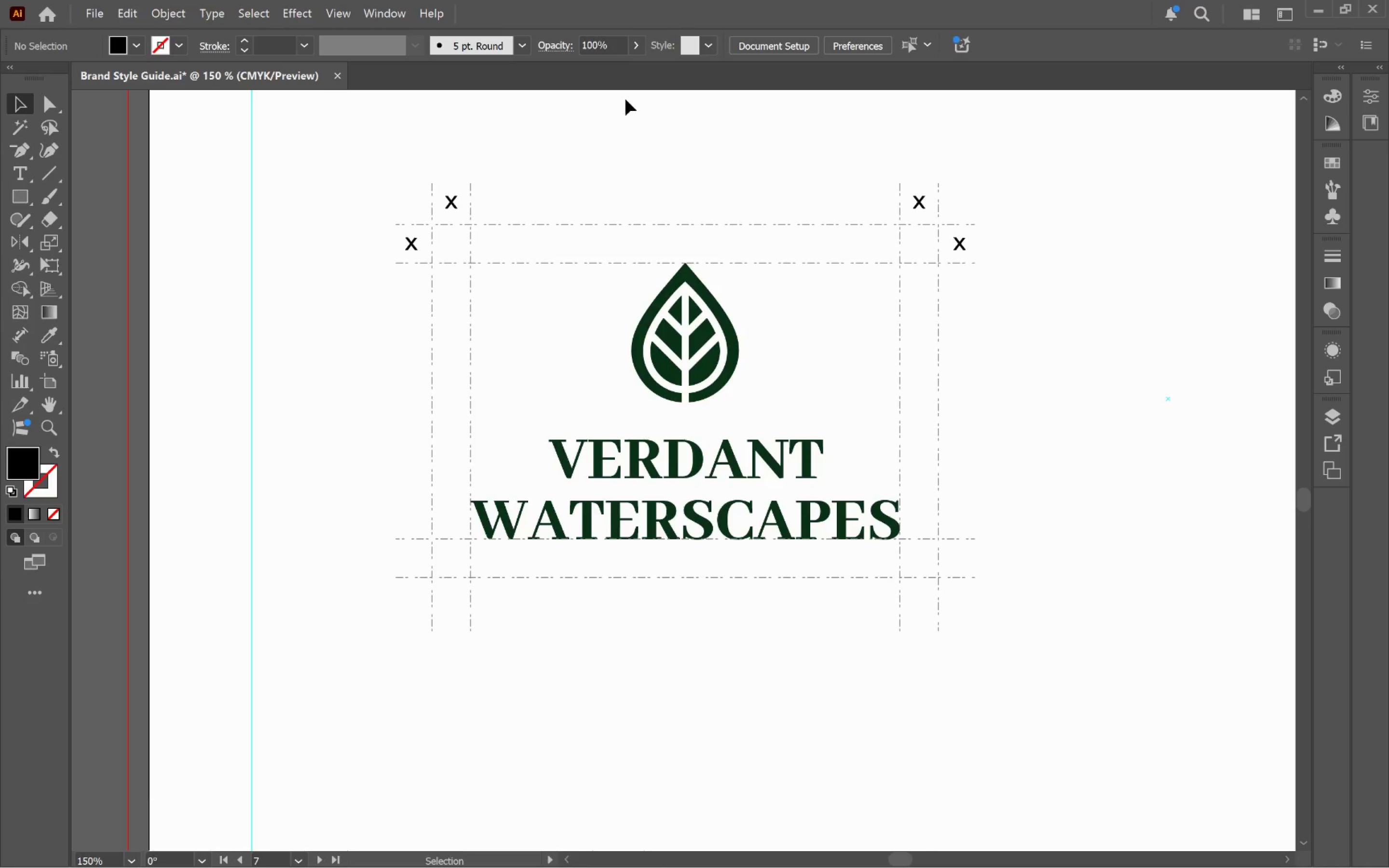 
key(Control+R)
 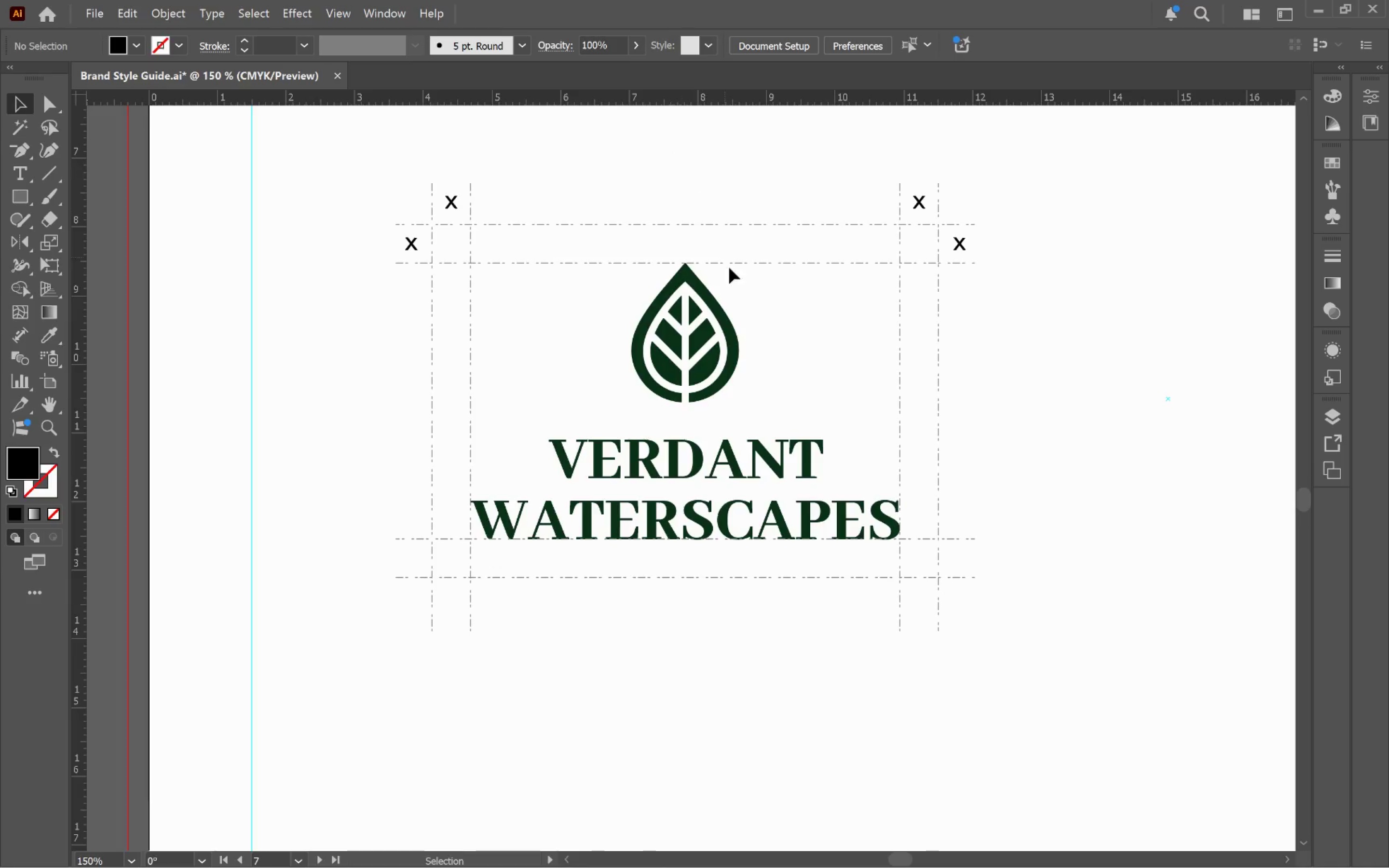 
hold_key(key=ControlLeft, duration=0.57)
left_click([693, 341])
 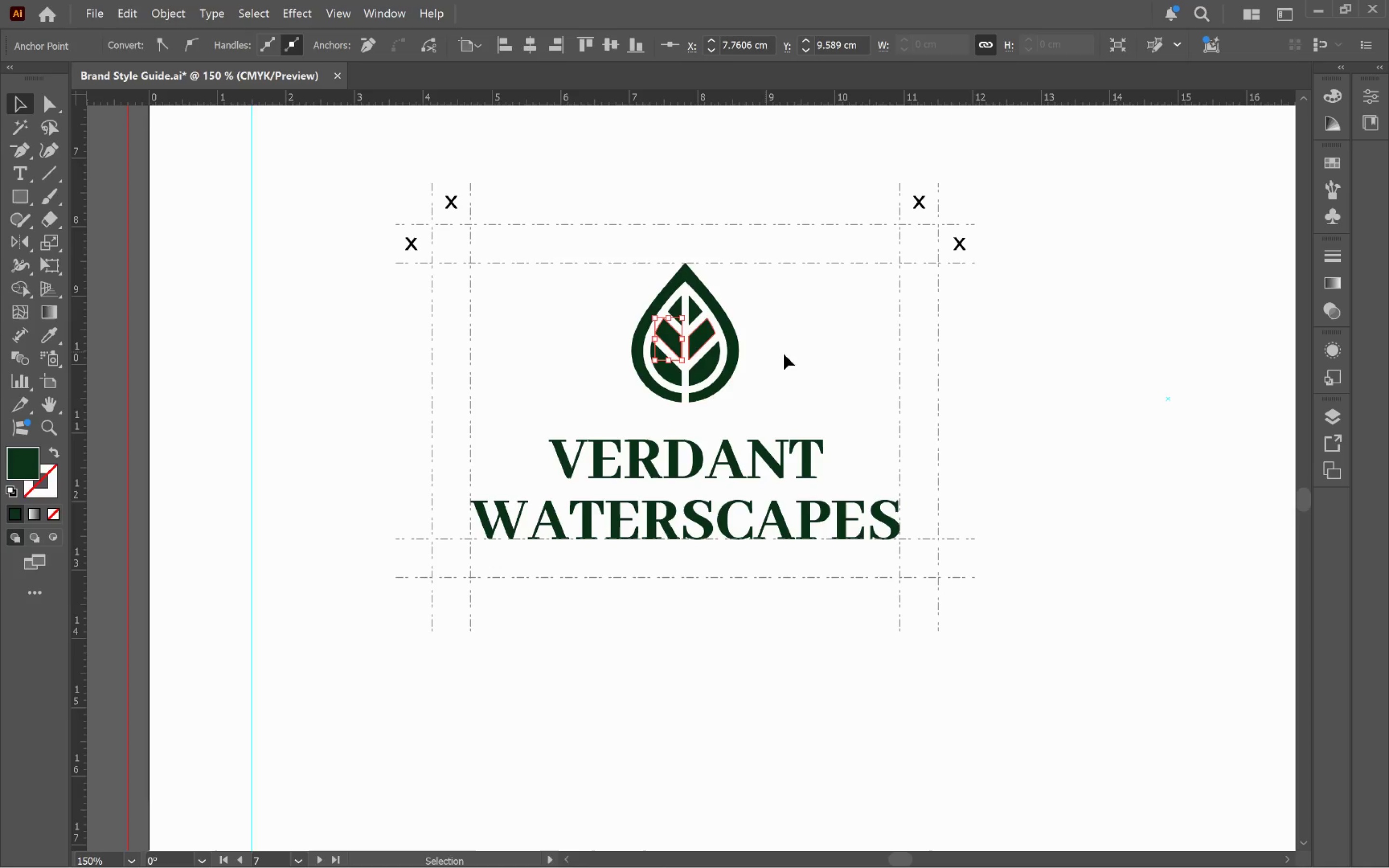 
hold_key(key=ControlLeft, duration=0.32)
left_click([818, 345])
 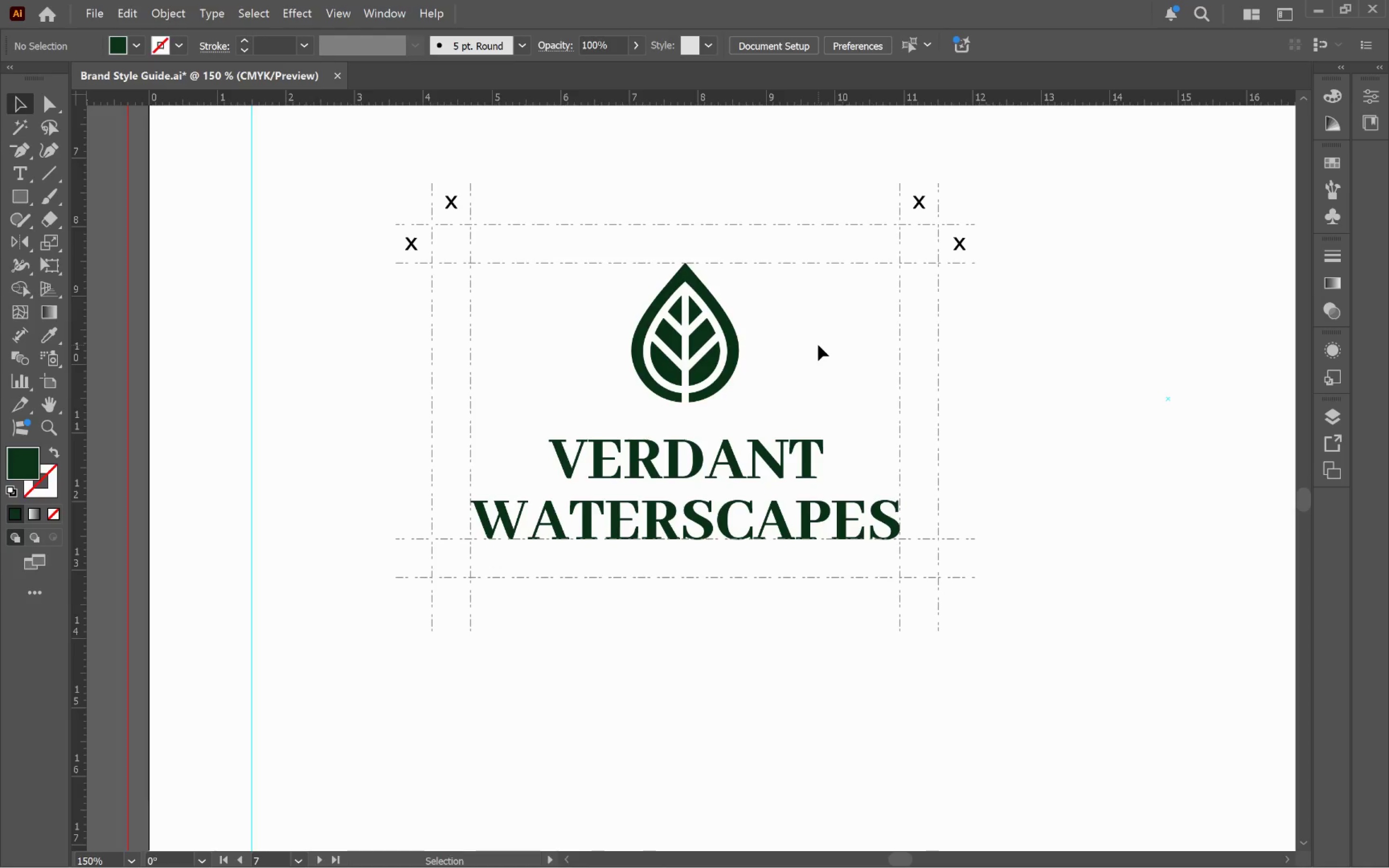 
key(V)
 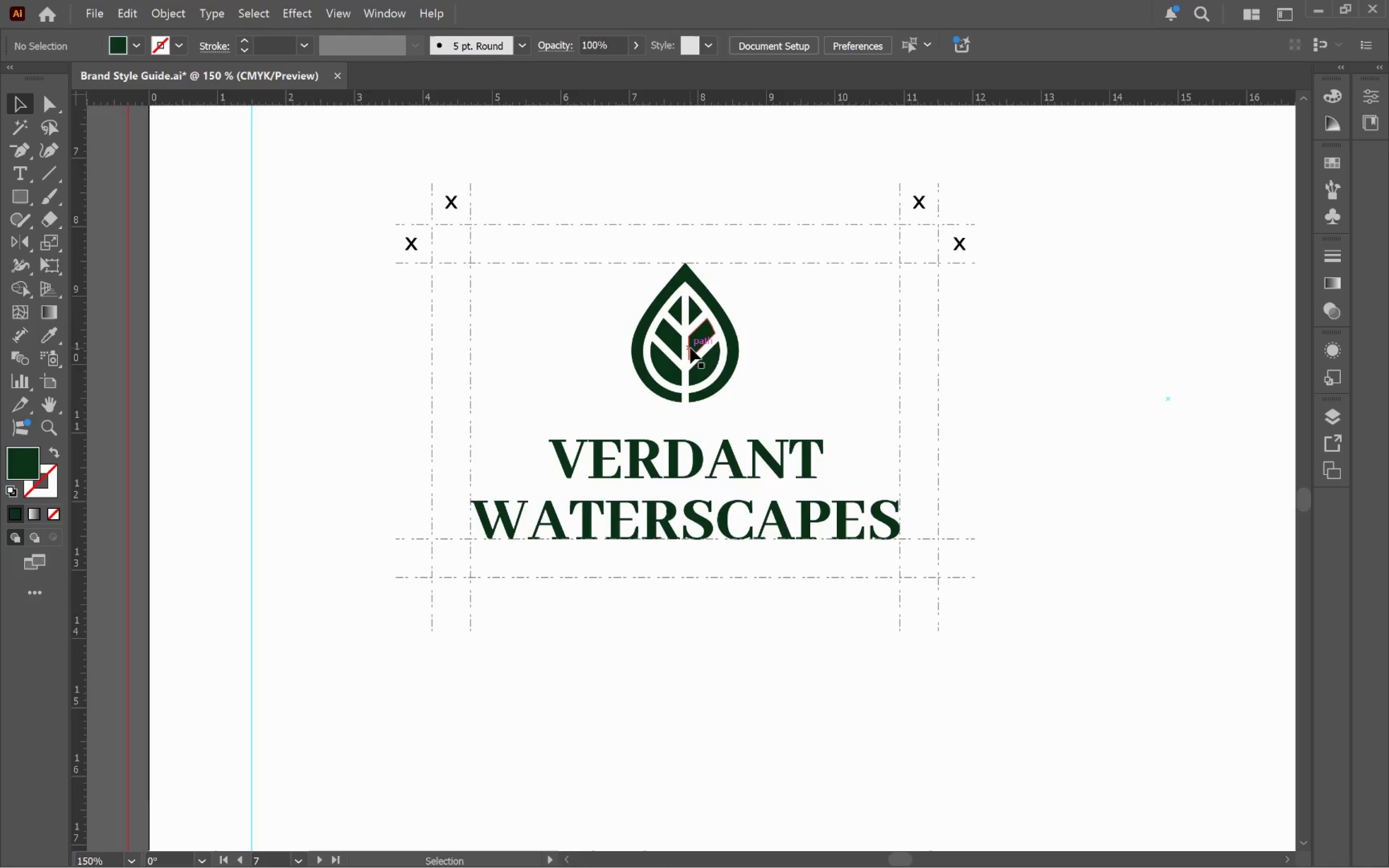 
left_click([690, 347])
 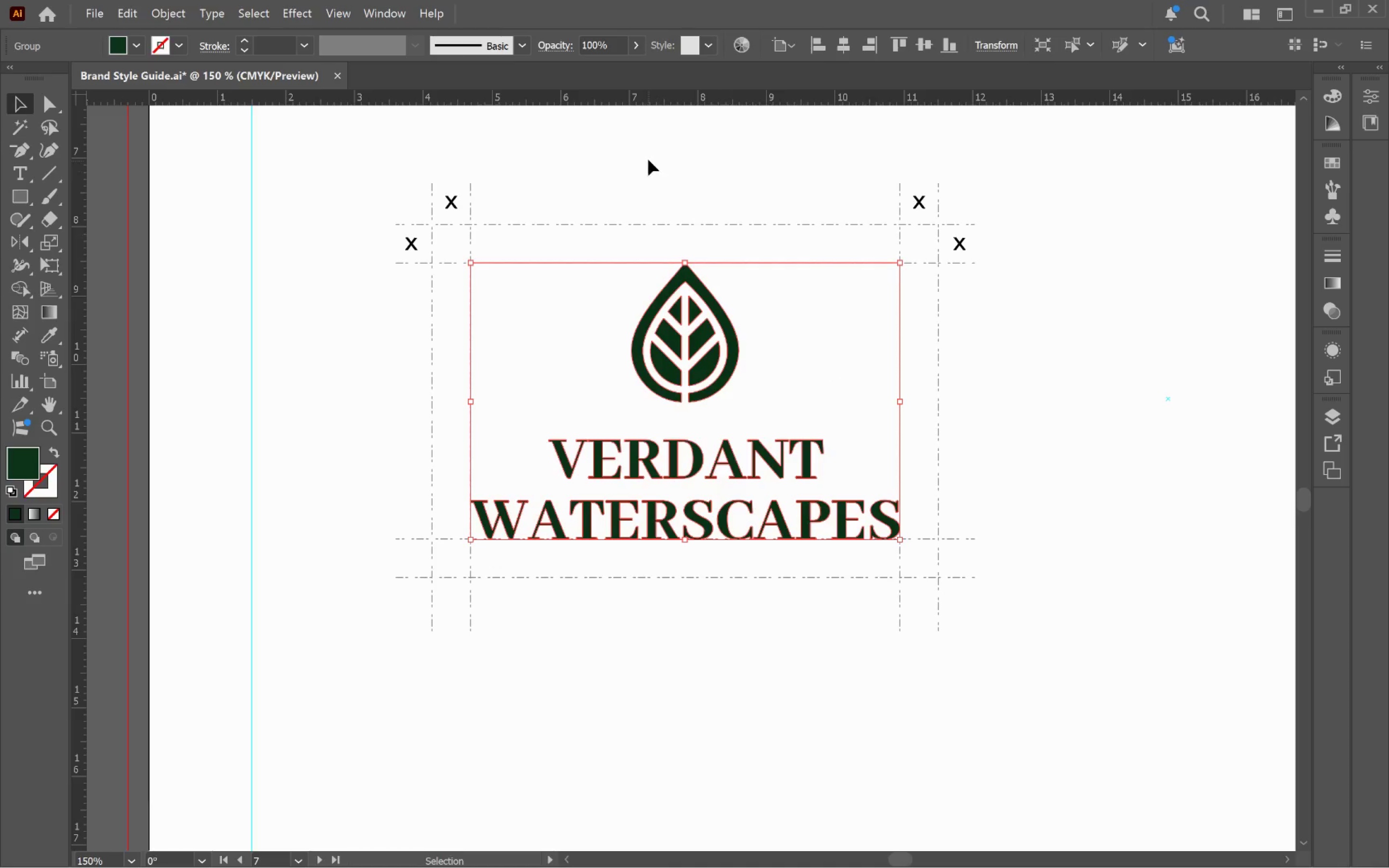 
left_click_drag(start_coordinate=[649, 98], to_coordinate=[899, 400])
 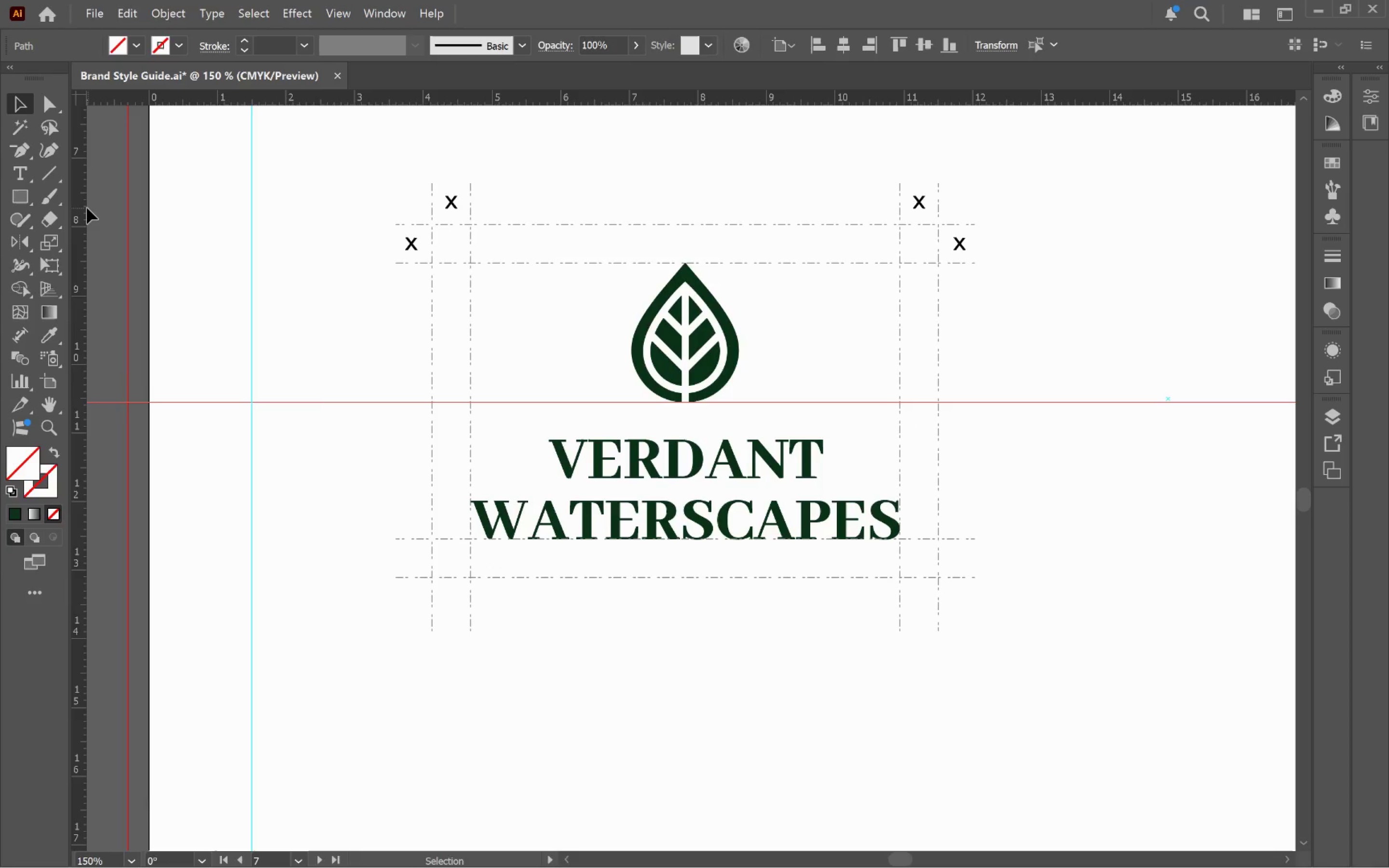 
left_click_drag(start_coordinate=[83, 208], to_coordinate=[686, 259])
 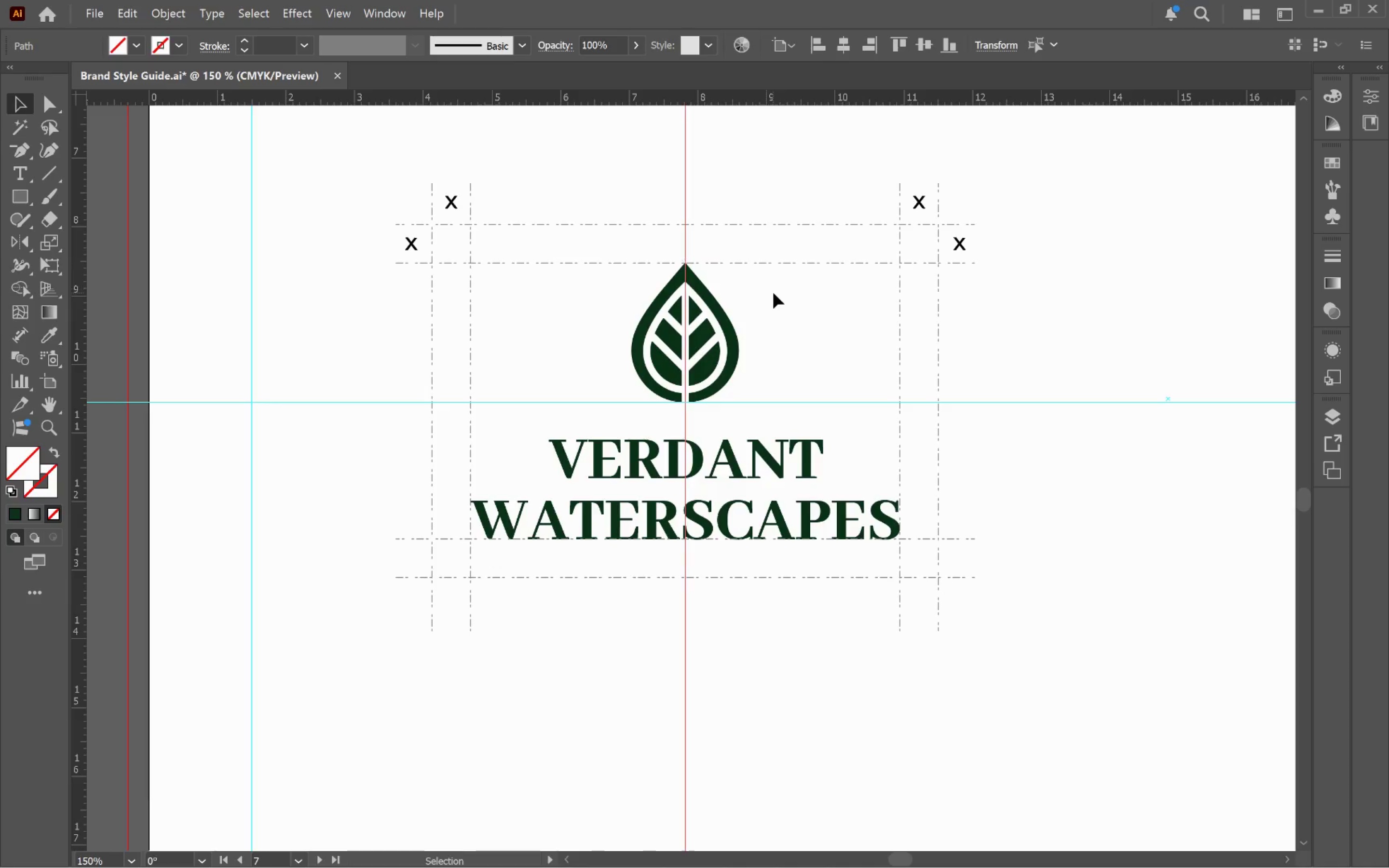 
hold_key(key=ControlLeft, duration=0.57)
 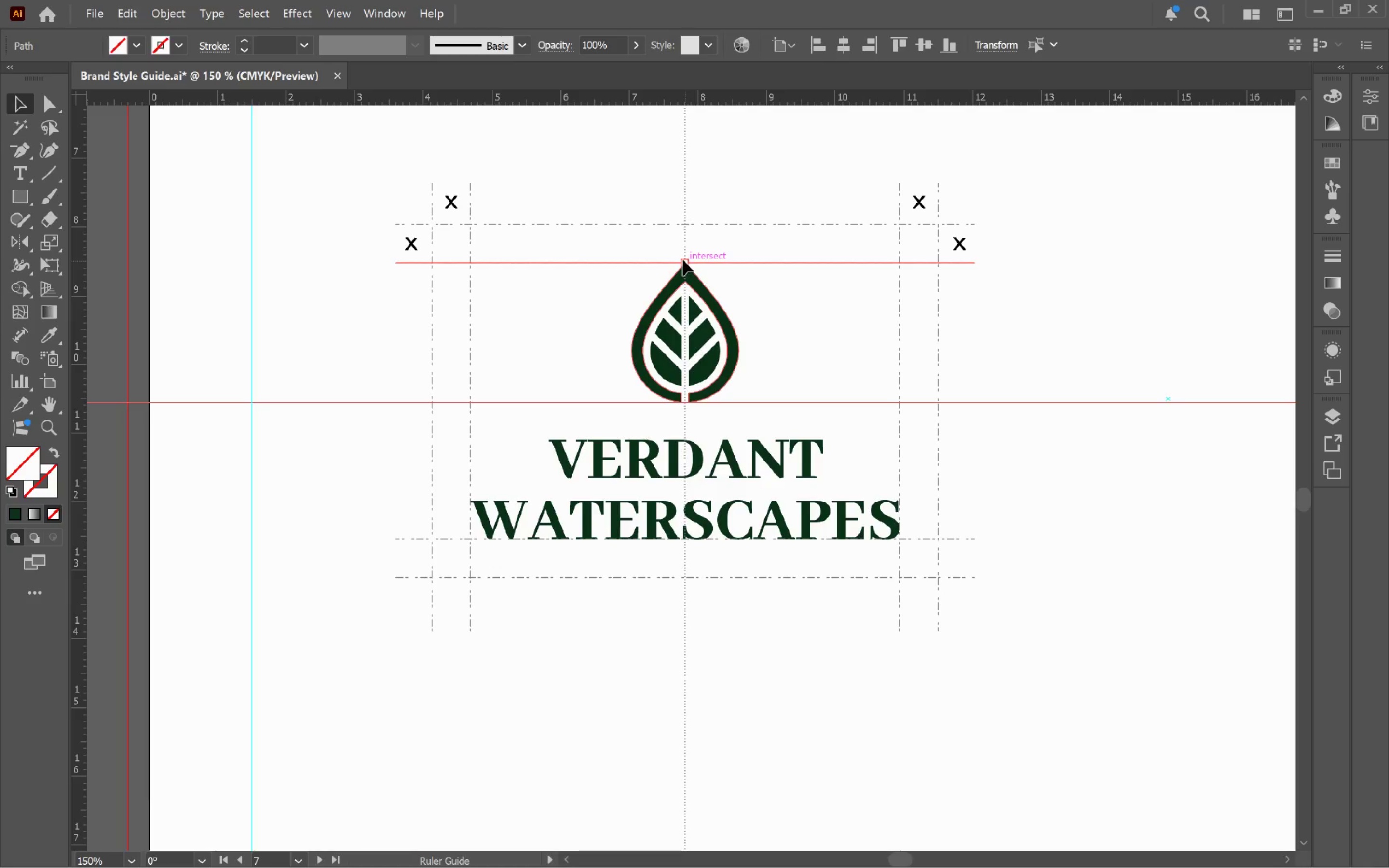 
hold_key(key=ControlLeft, duration=1.3)
 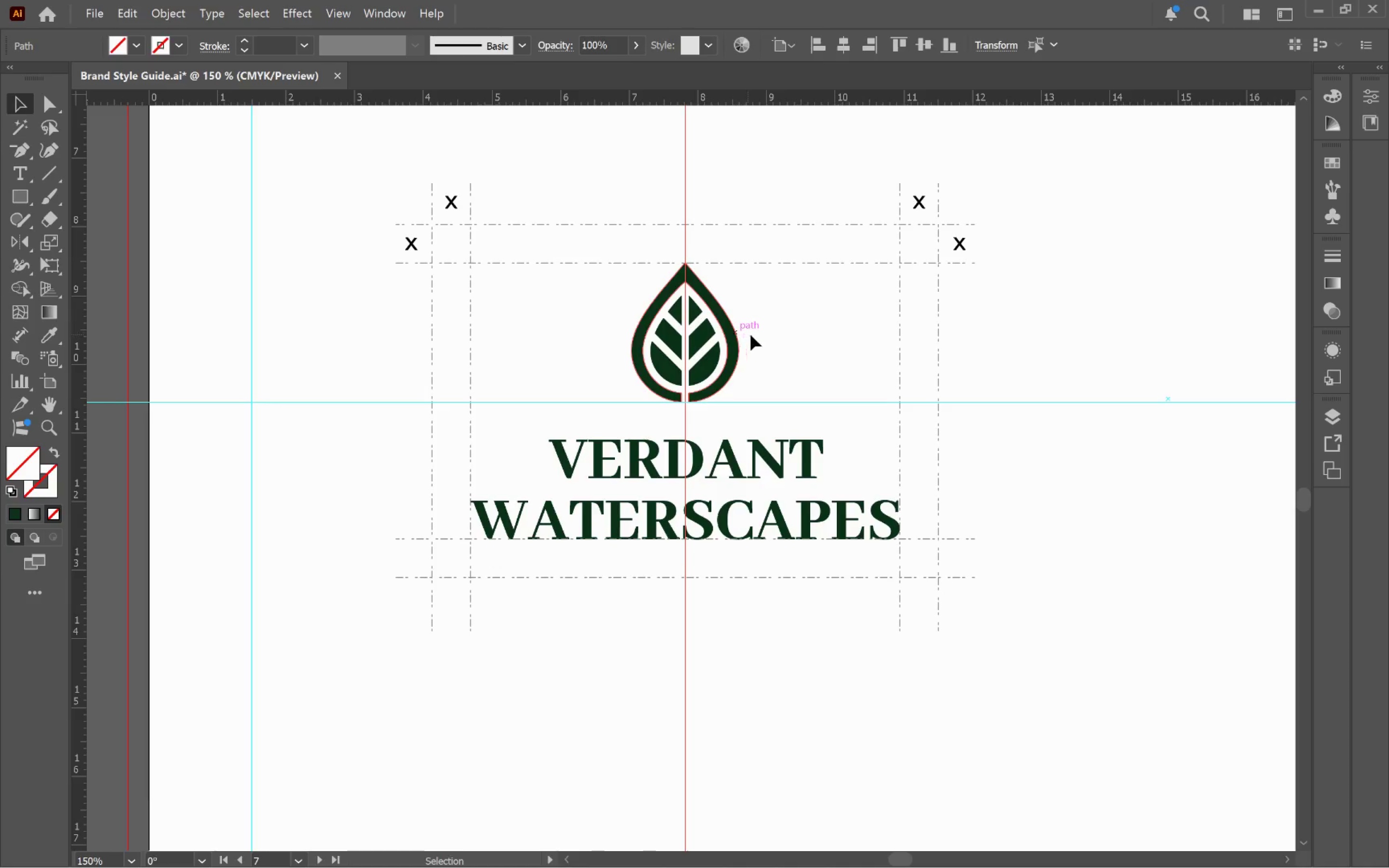 
key(Control+Z)
 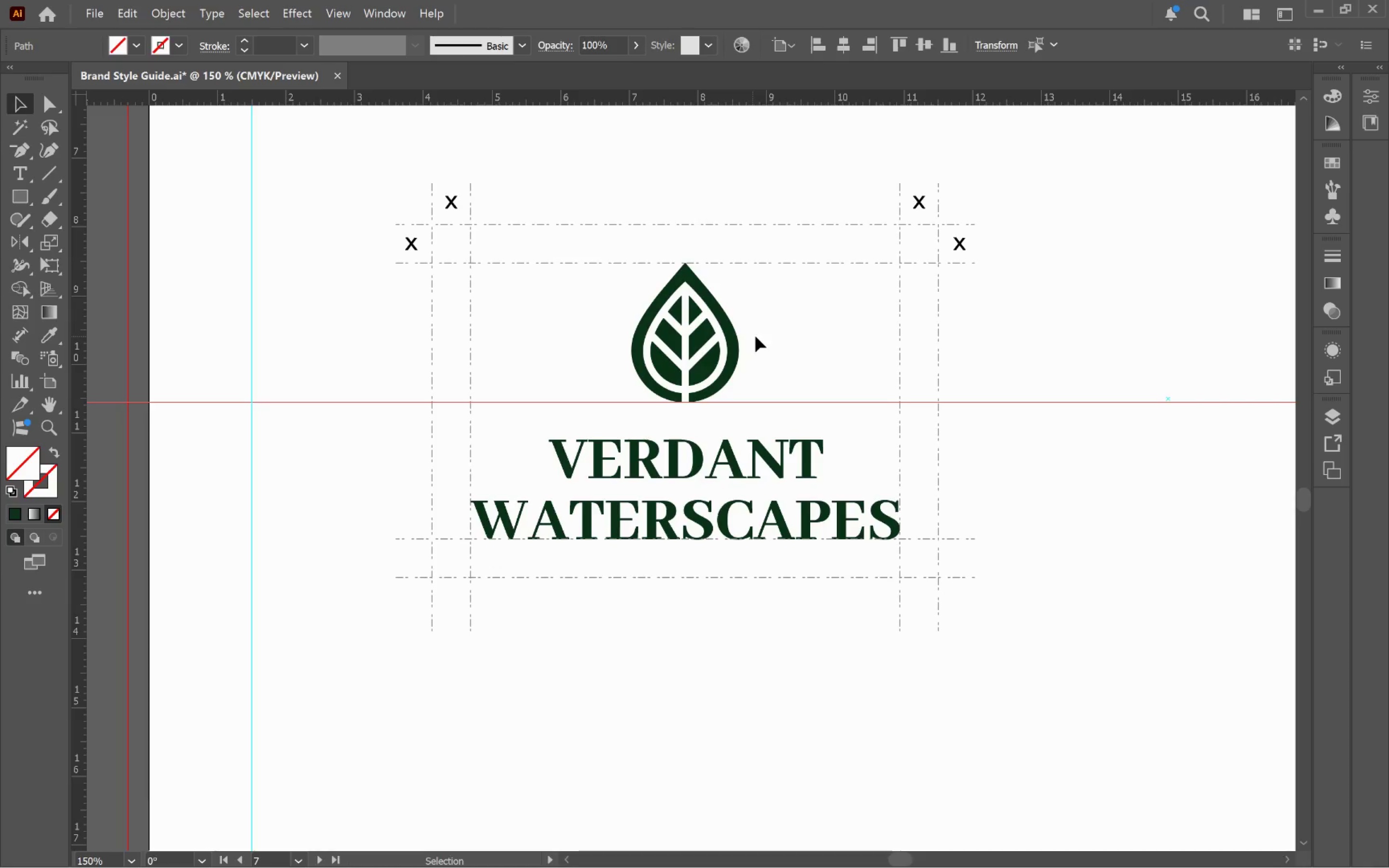 
hold_key(key=ControlLeft, duration=0.36)
 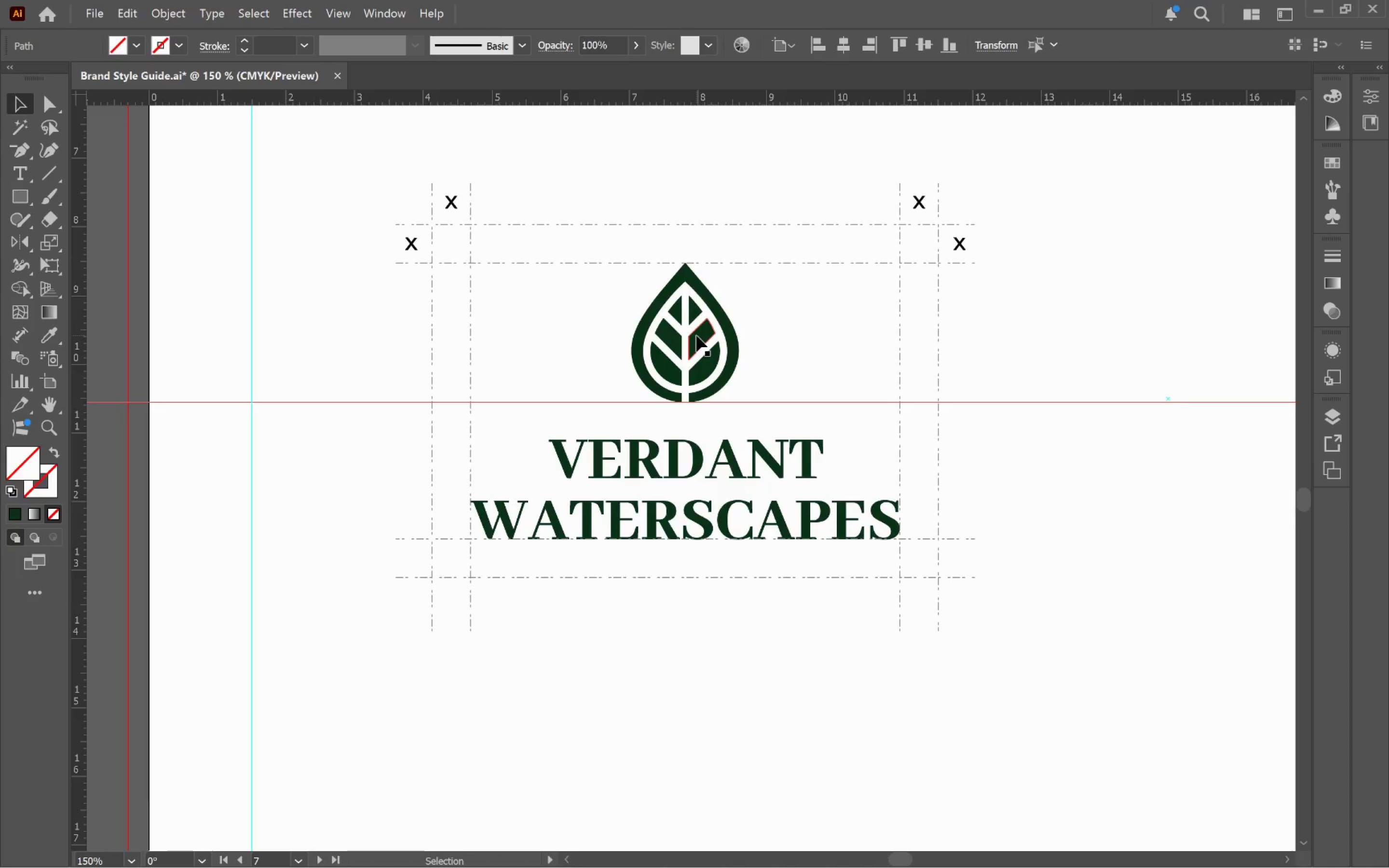 
left_click([696, 336])
 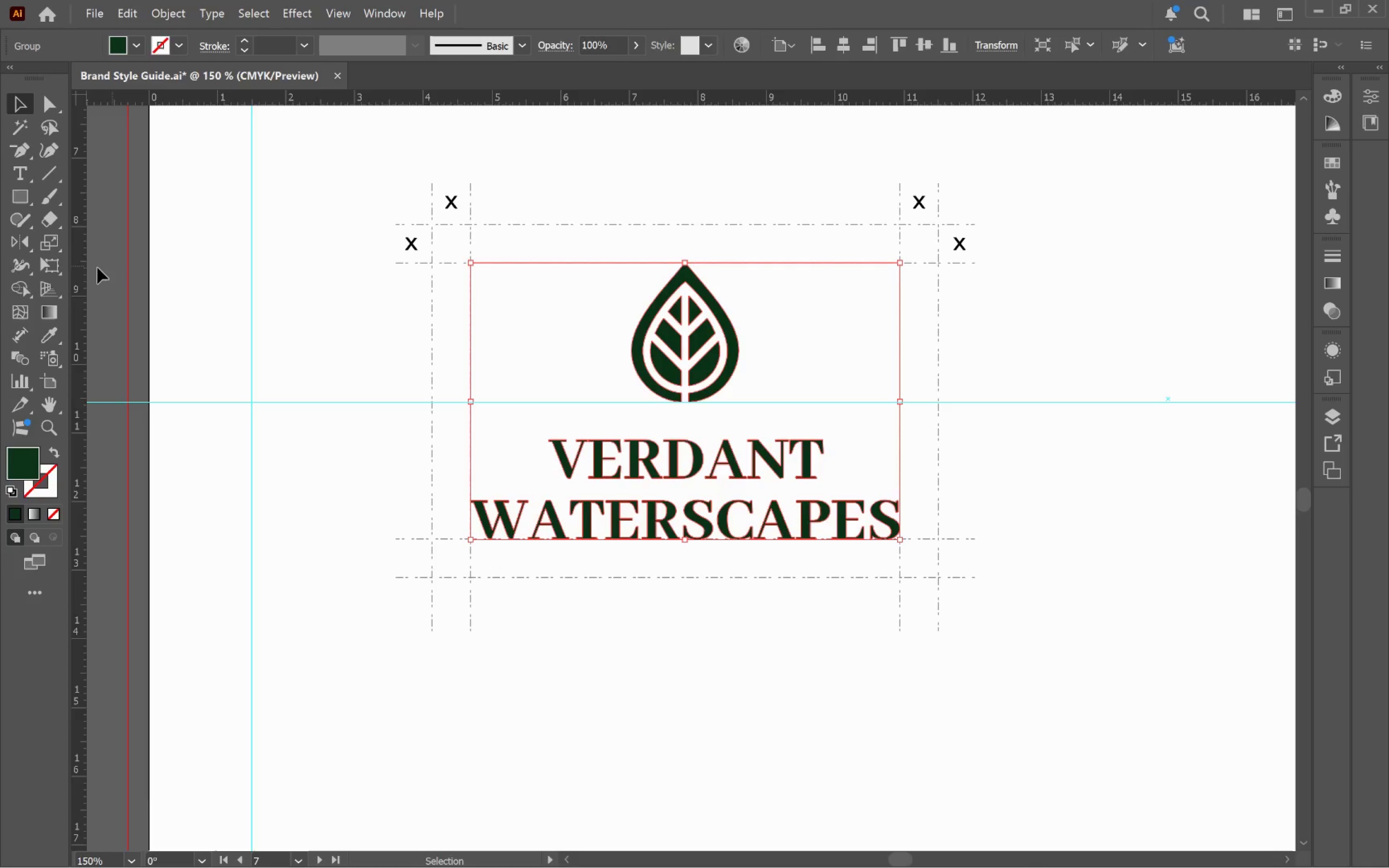 
left_click_drag(start_coordinate=[80, 271], to_coordinate=[686, 261])
 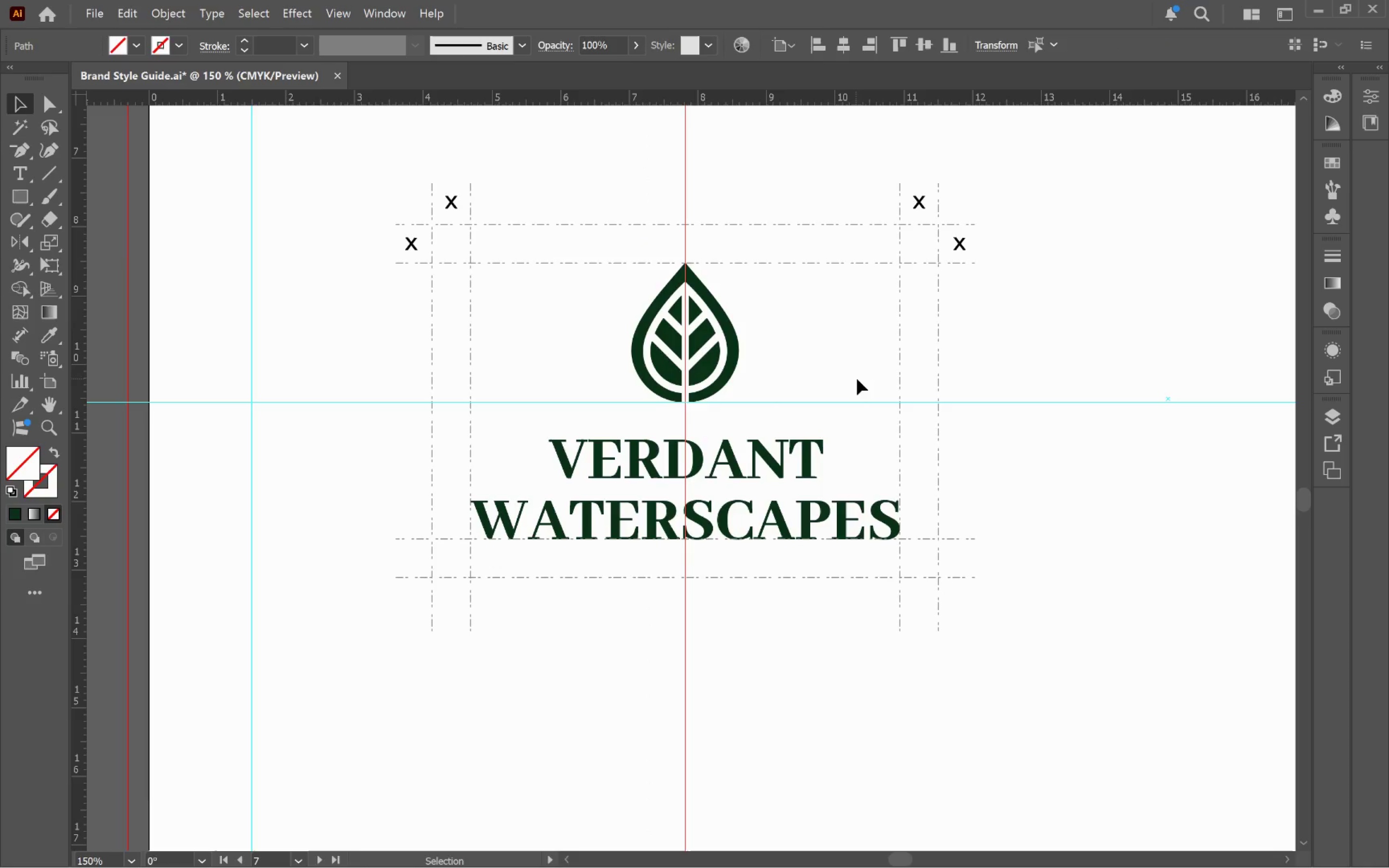 
hold_key(key=ControlLeft, duration=0.5)
left_click([837, 347])
 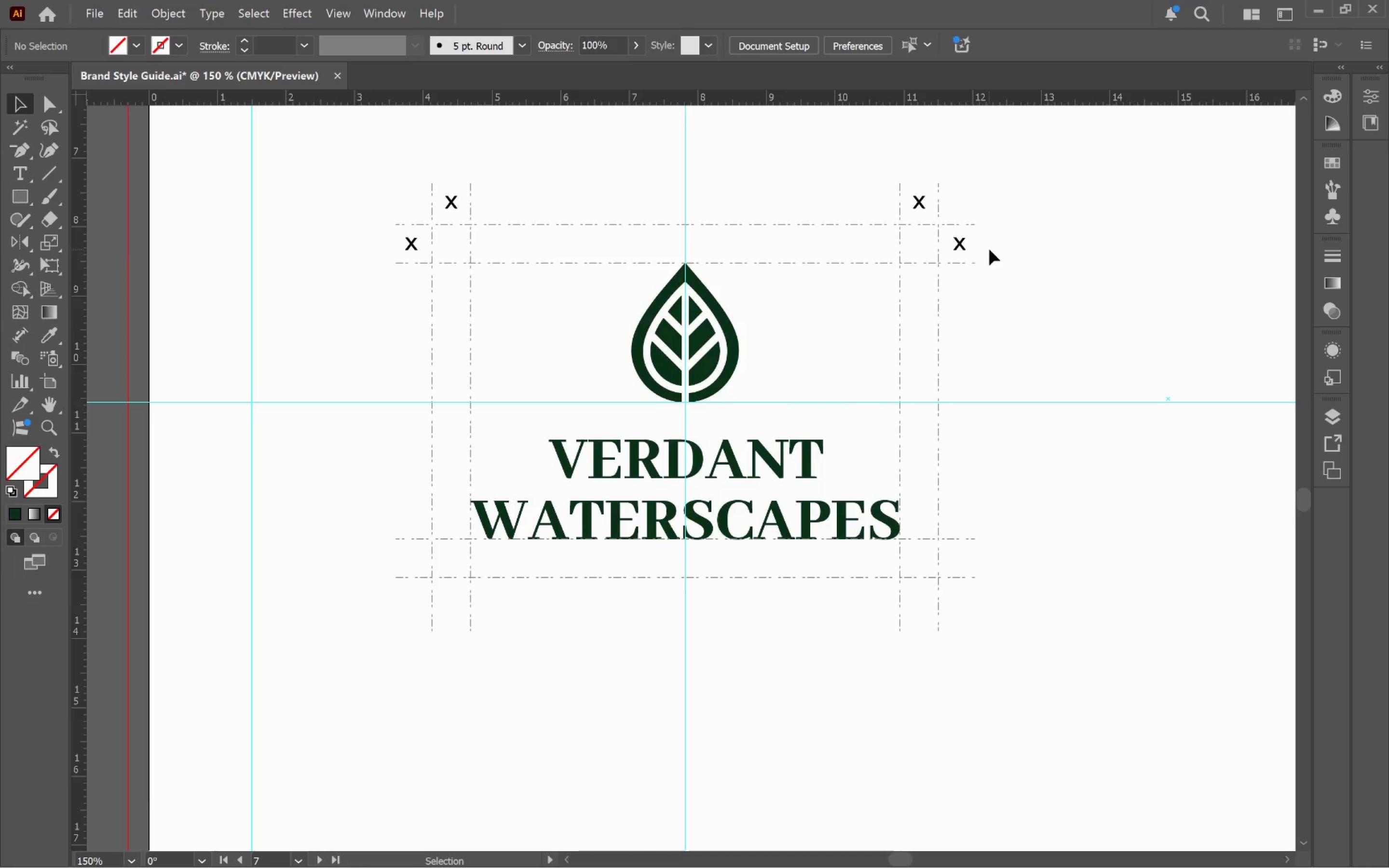 
left_click([952, 247])
 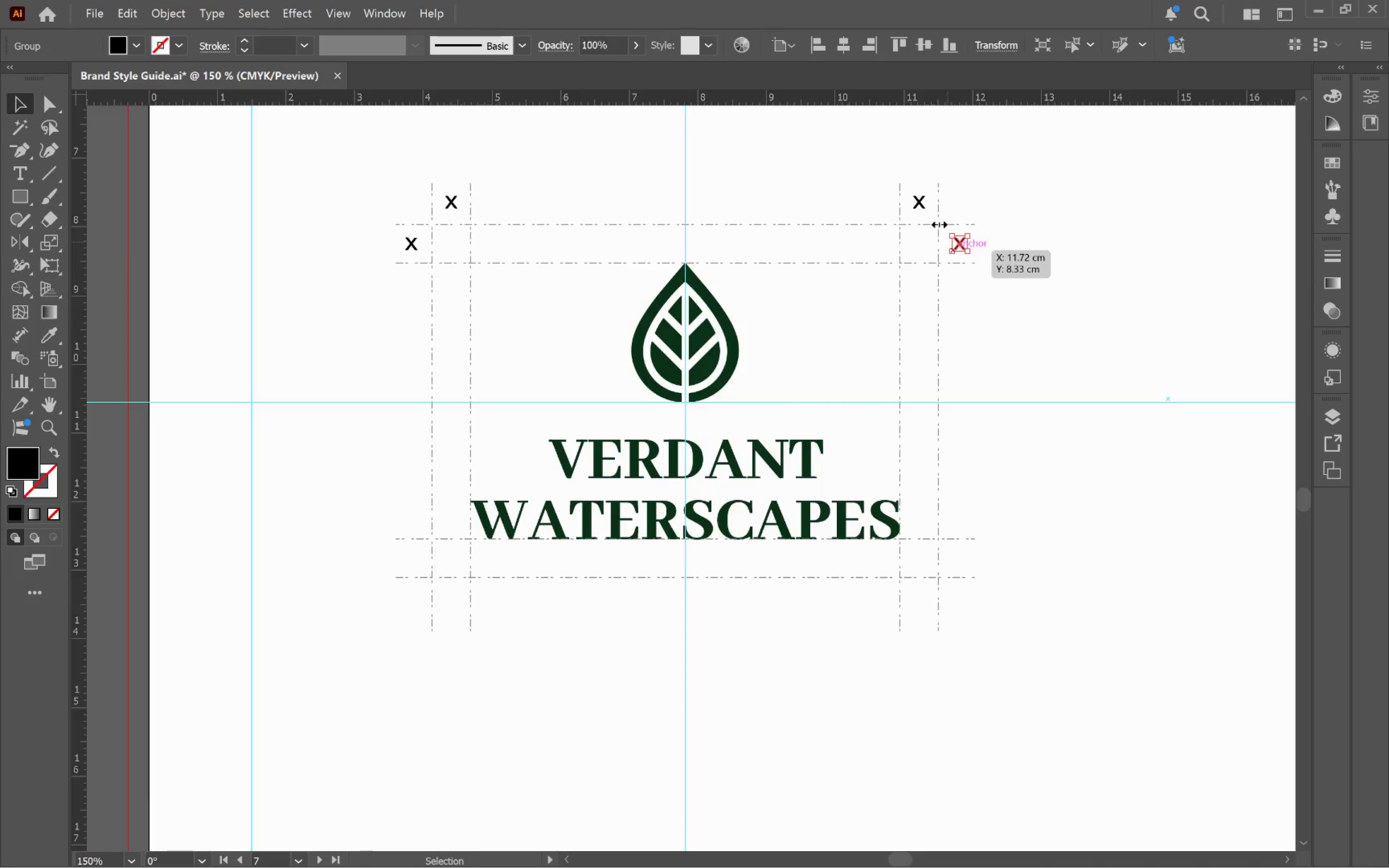 
hold_key(key=ShiftLeft, duration=2.58)
left_click([452, 203])
 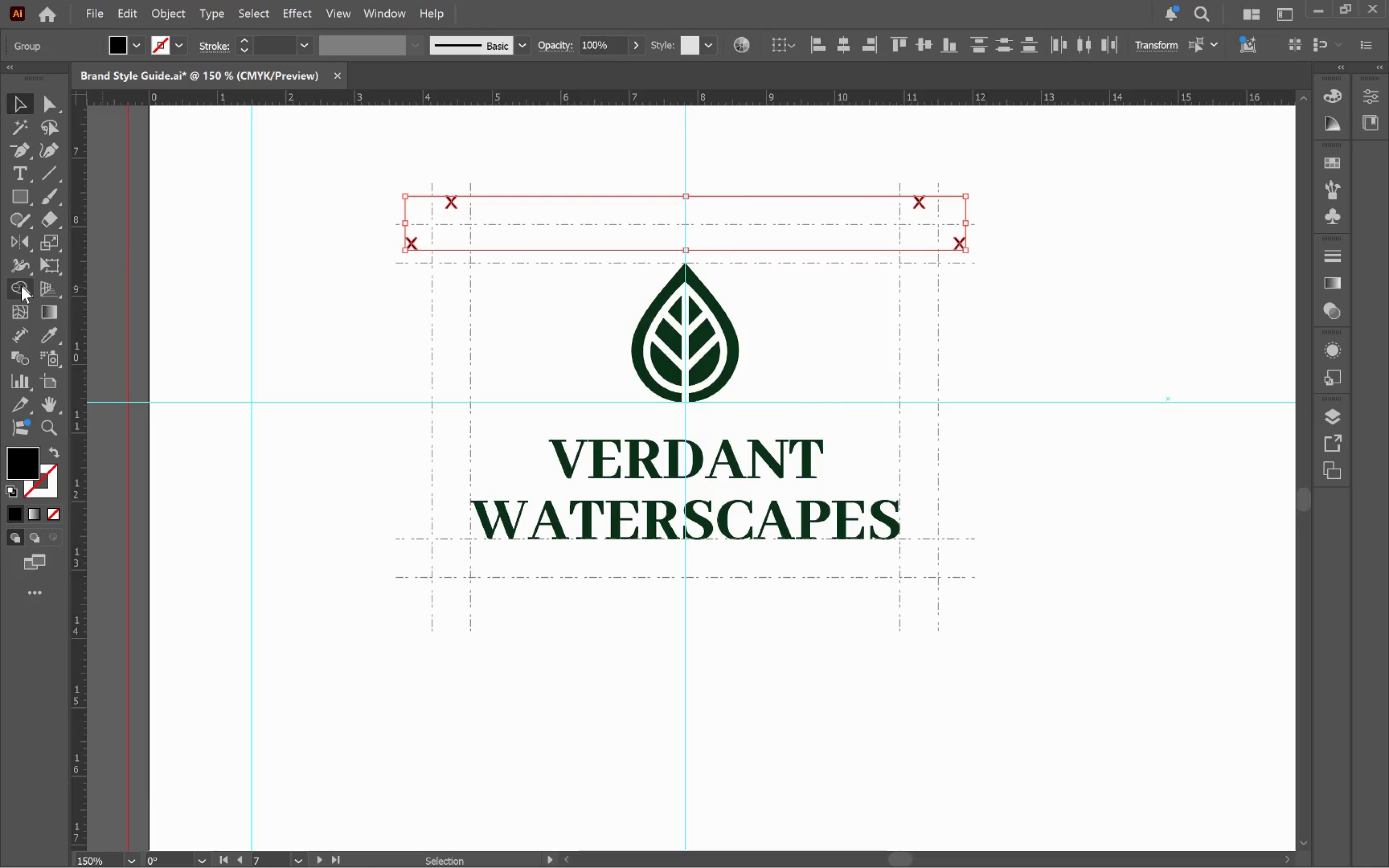 
left_click([20, 244])
 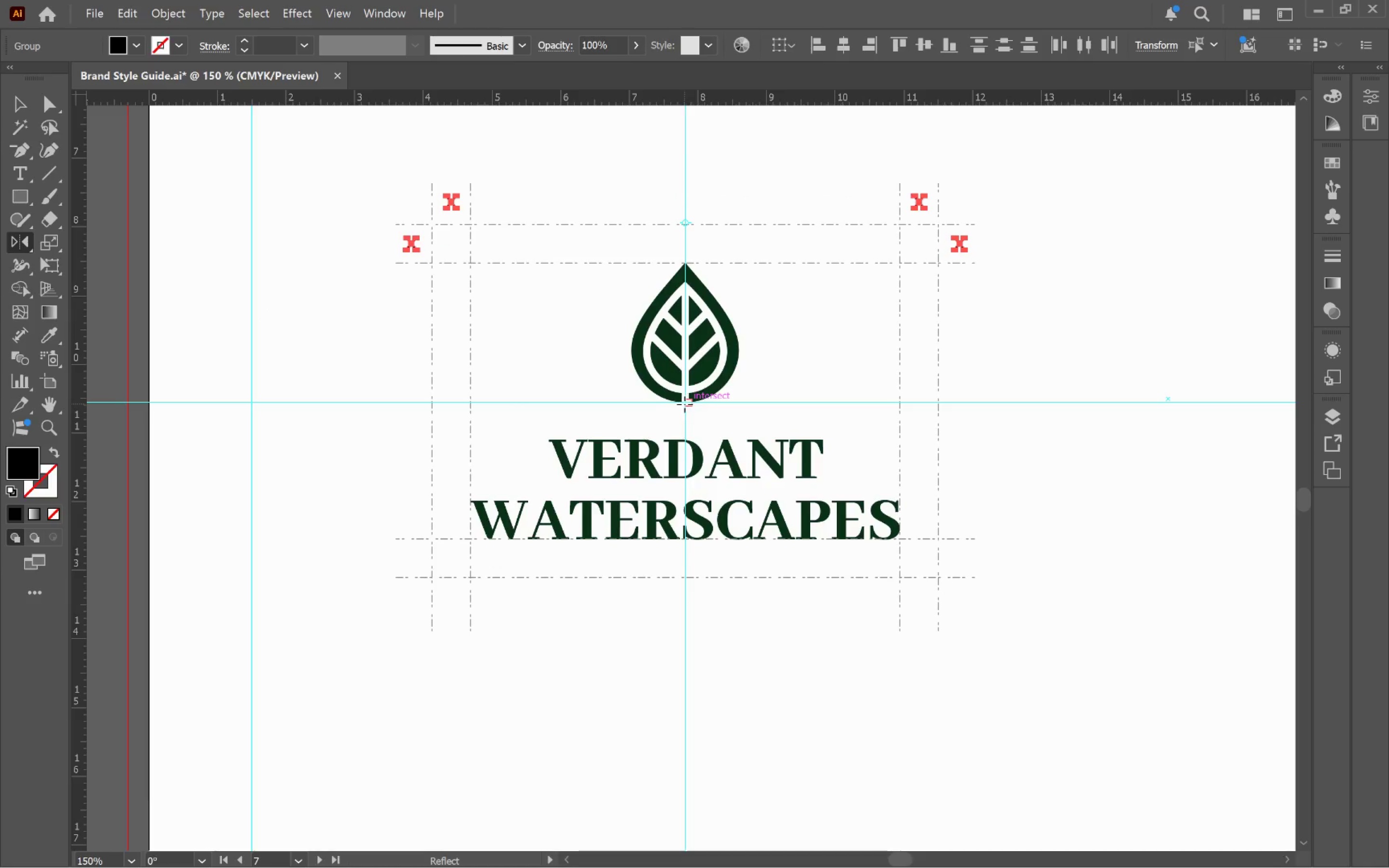 
hold_key(key=AltLeft, duration=0.76)
left_click([684, 402])
 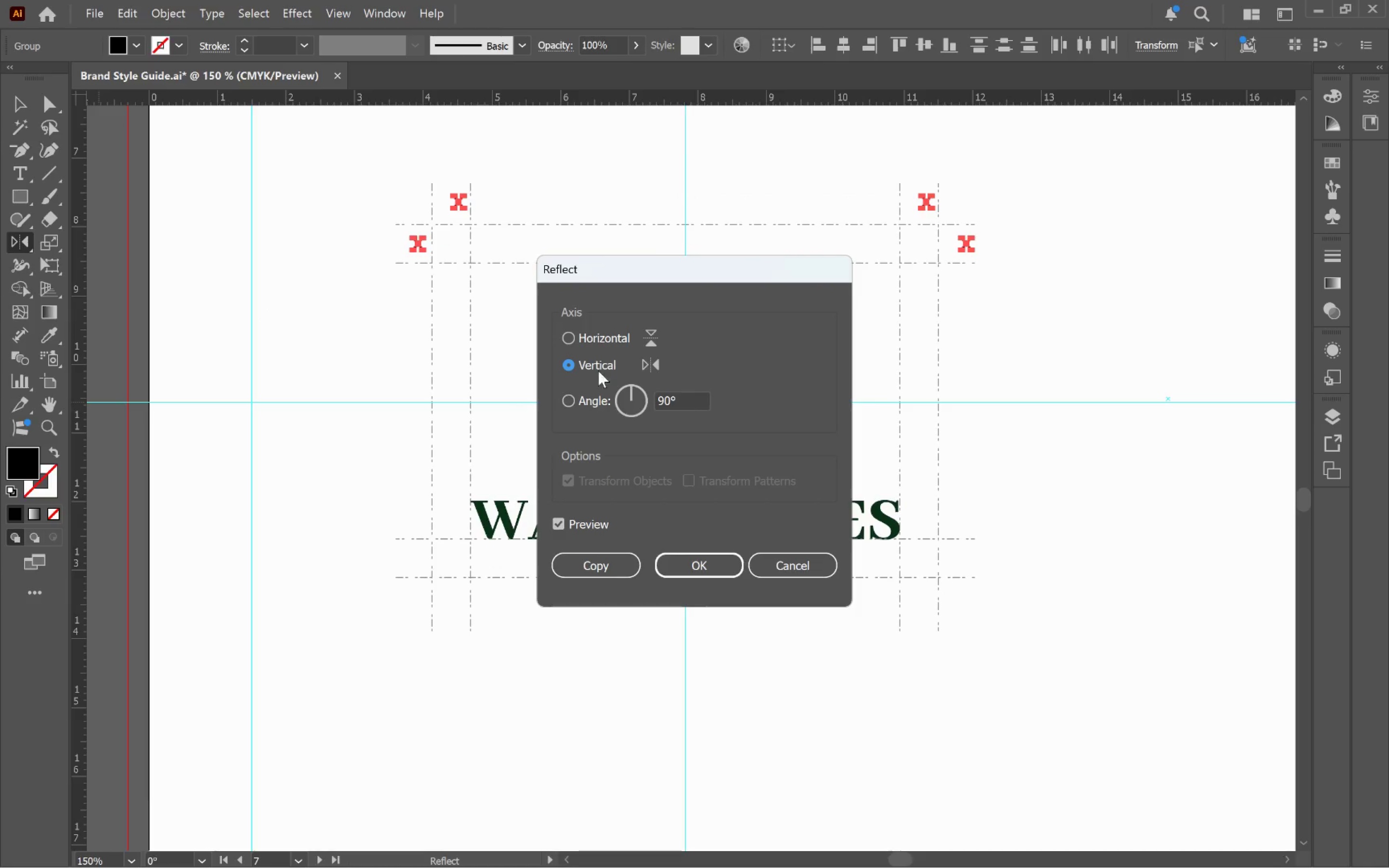 
left_click([604, 339])
 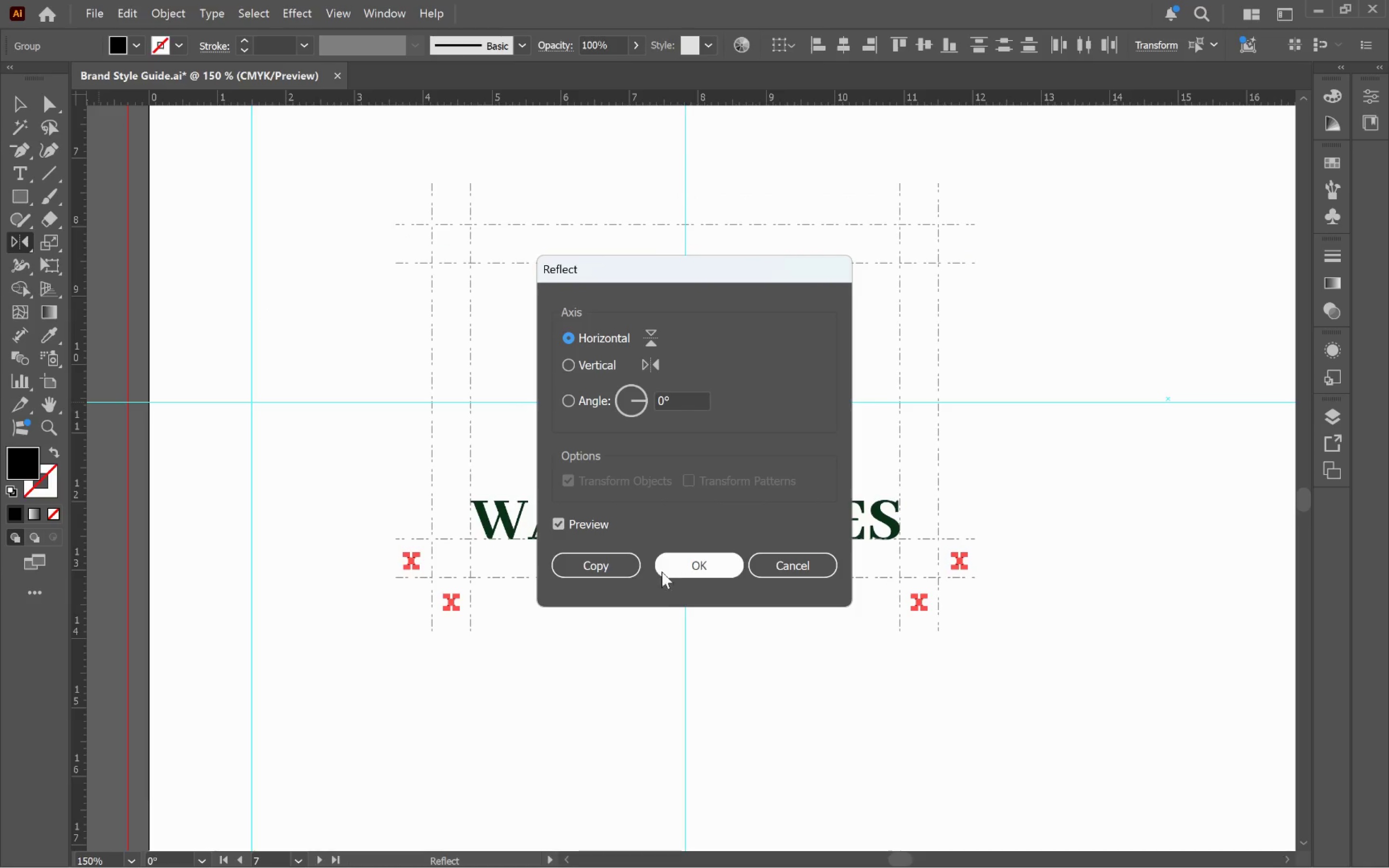 
left_click([591, 550])
 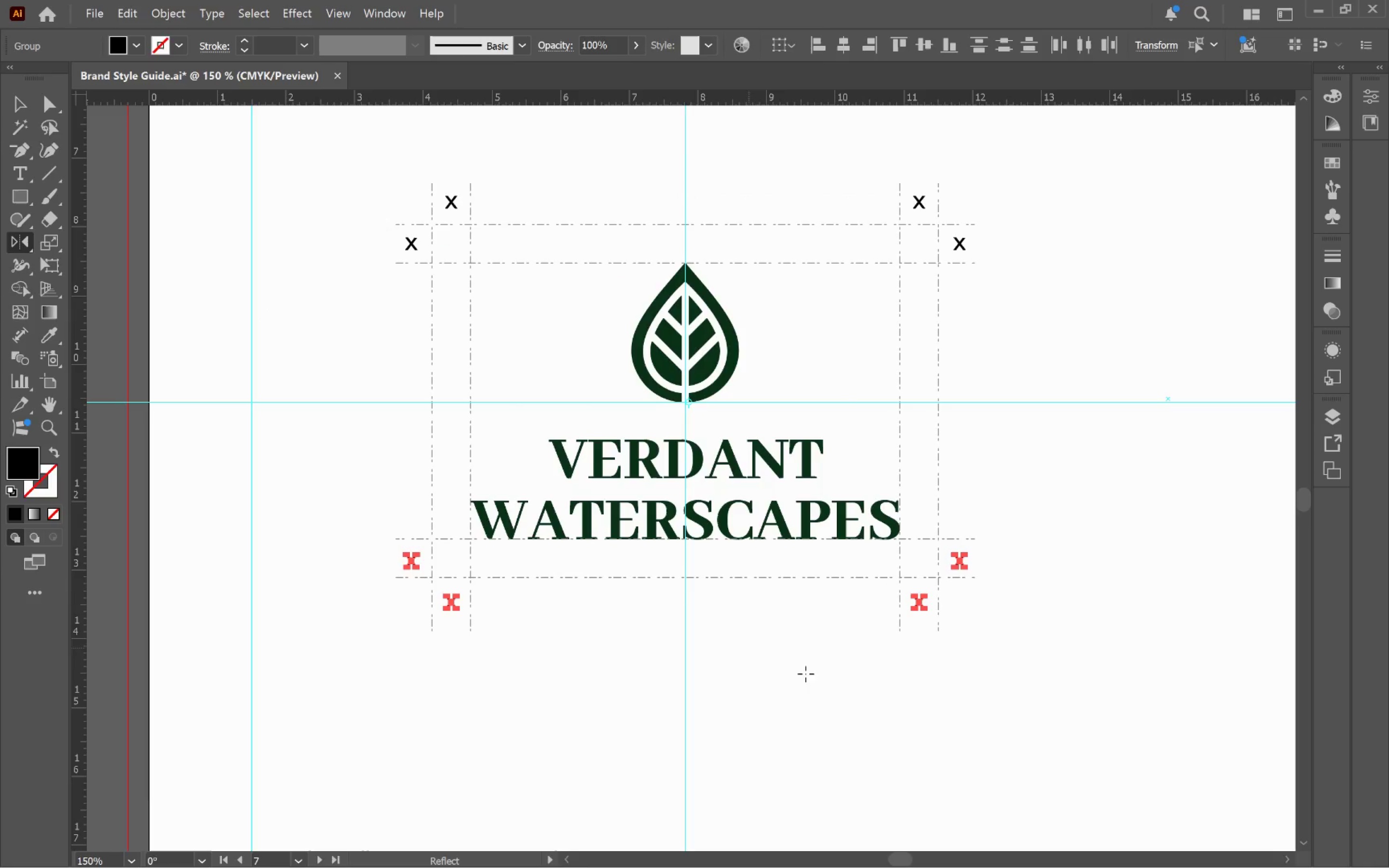 
hold_key(key=ControlLeft, duration=0.52)
left_click([976, 725])
 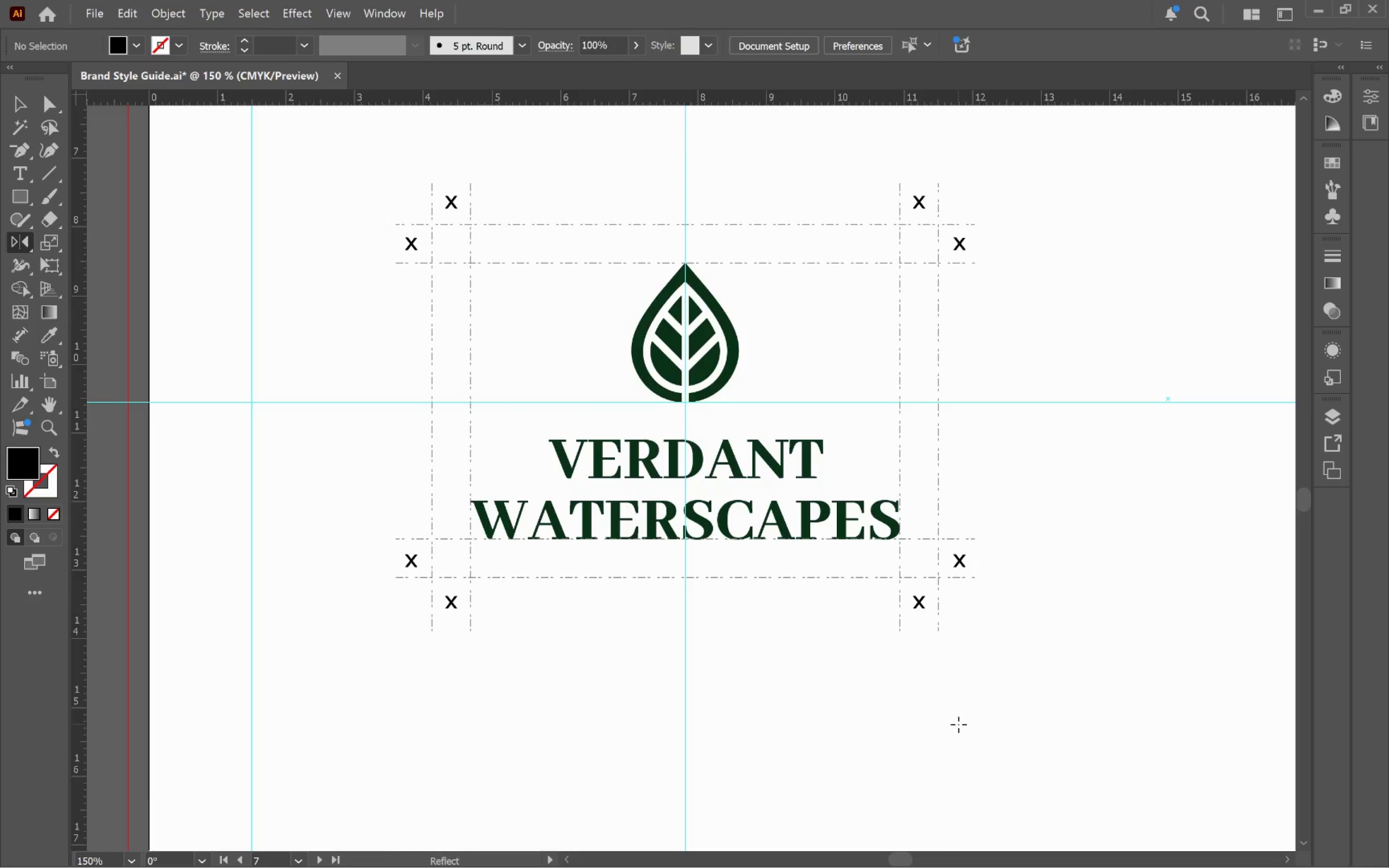 
key(V)
 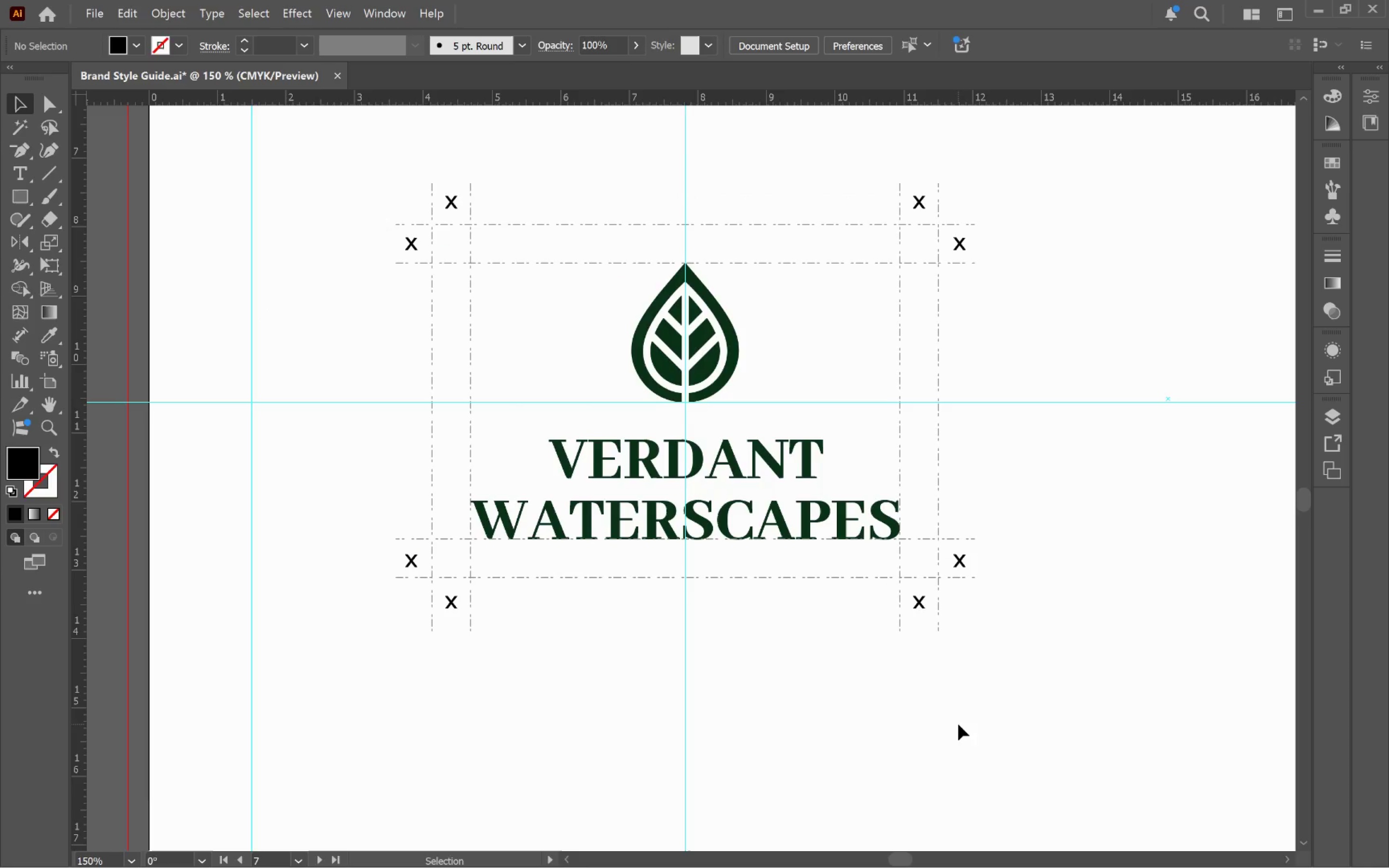 
left_click([958, 724])
 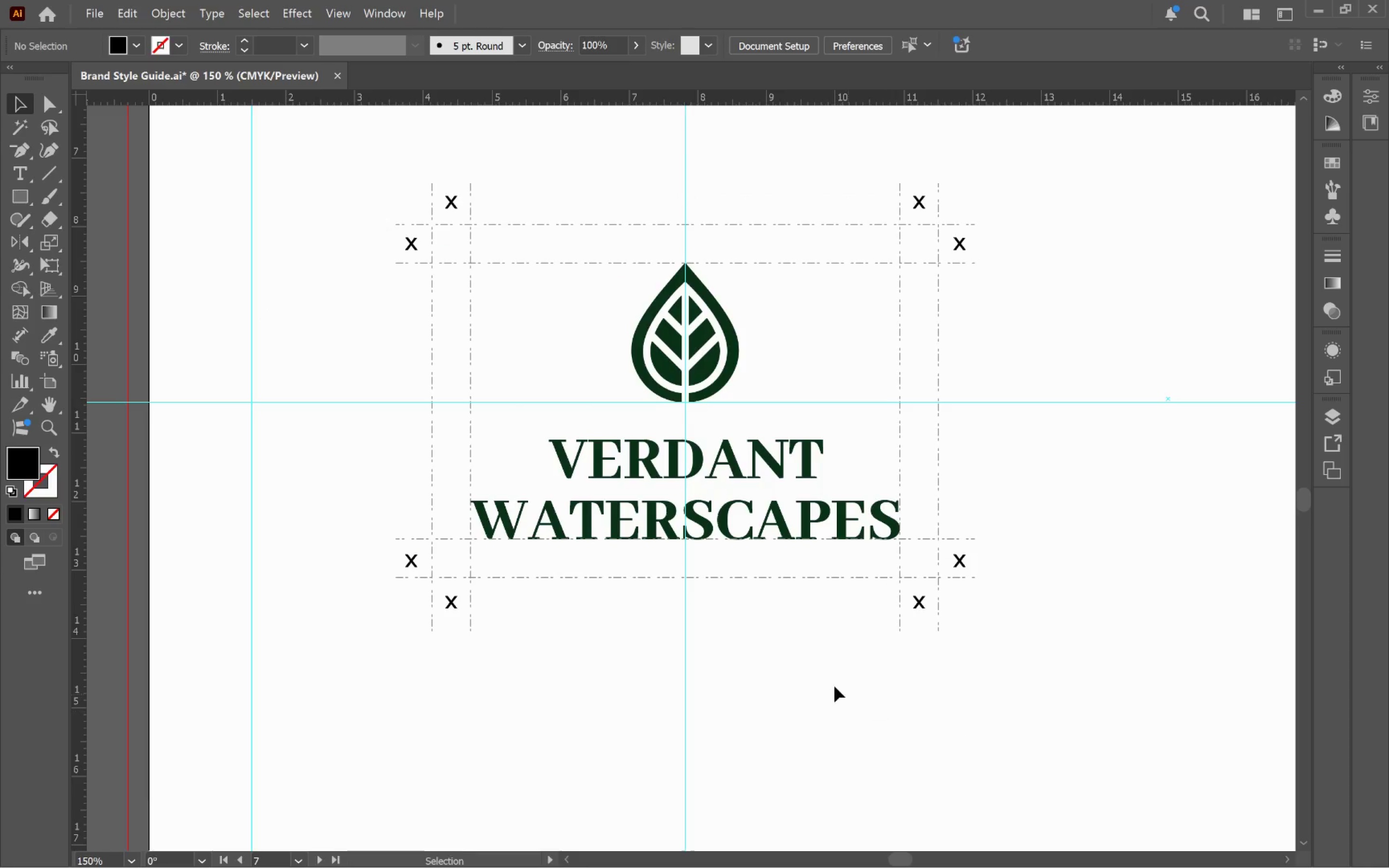 
hold_key(key=AltLeft, duration=0.59)
scroll: coordinate [820, 671], scroll_direction: down, amount: 2.0
 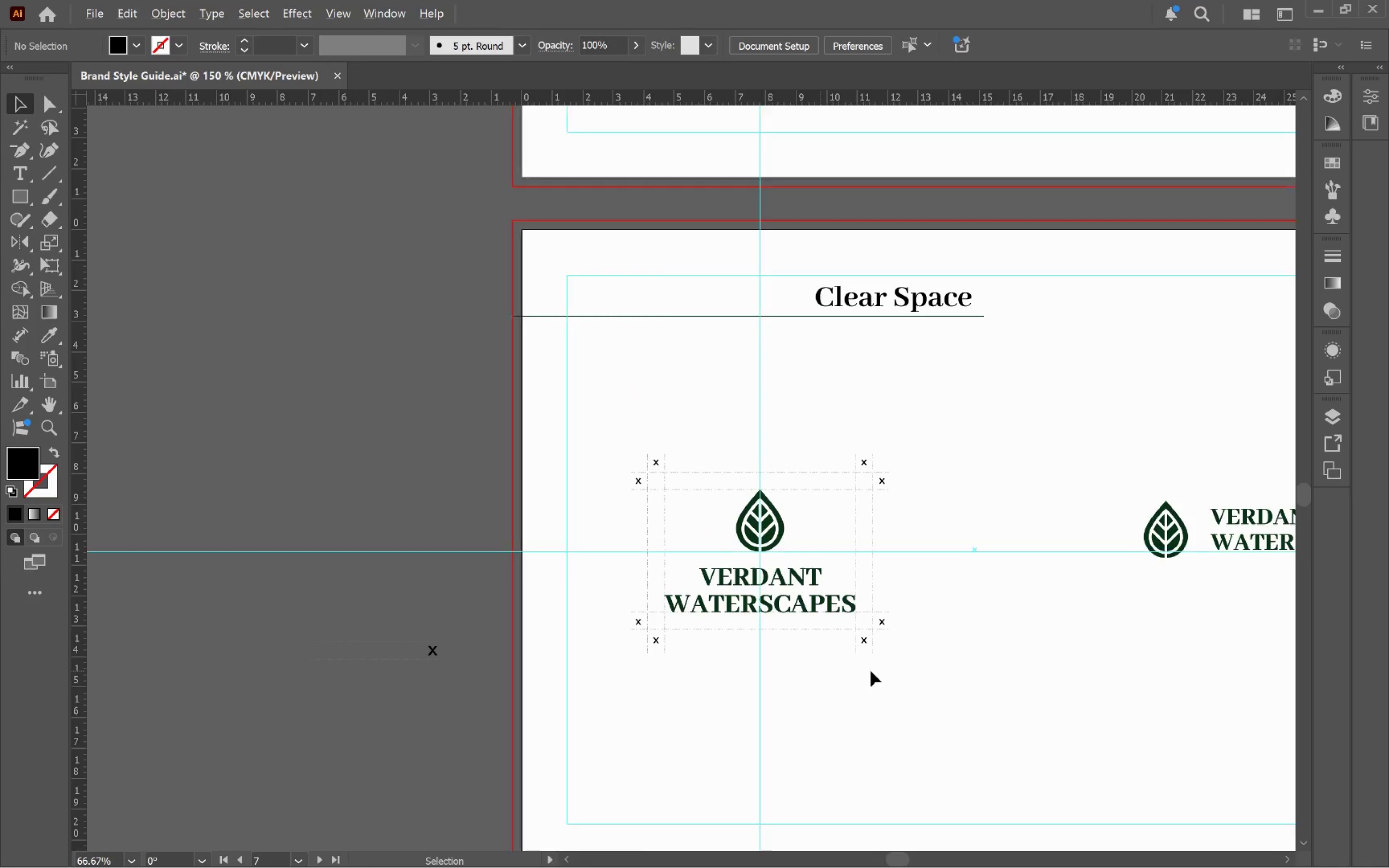 
hold_key(key=Space, duration=1.51)
 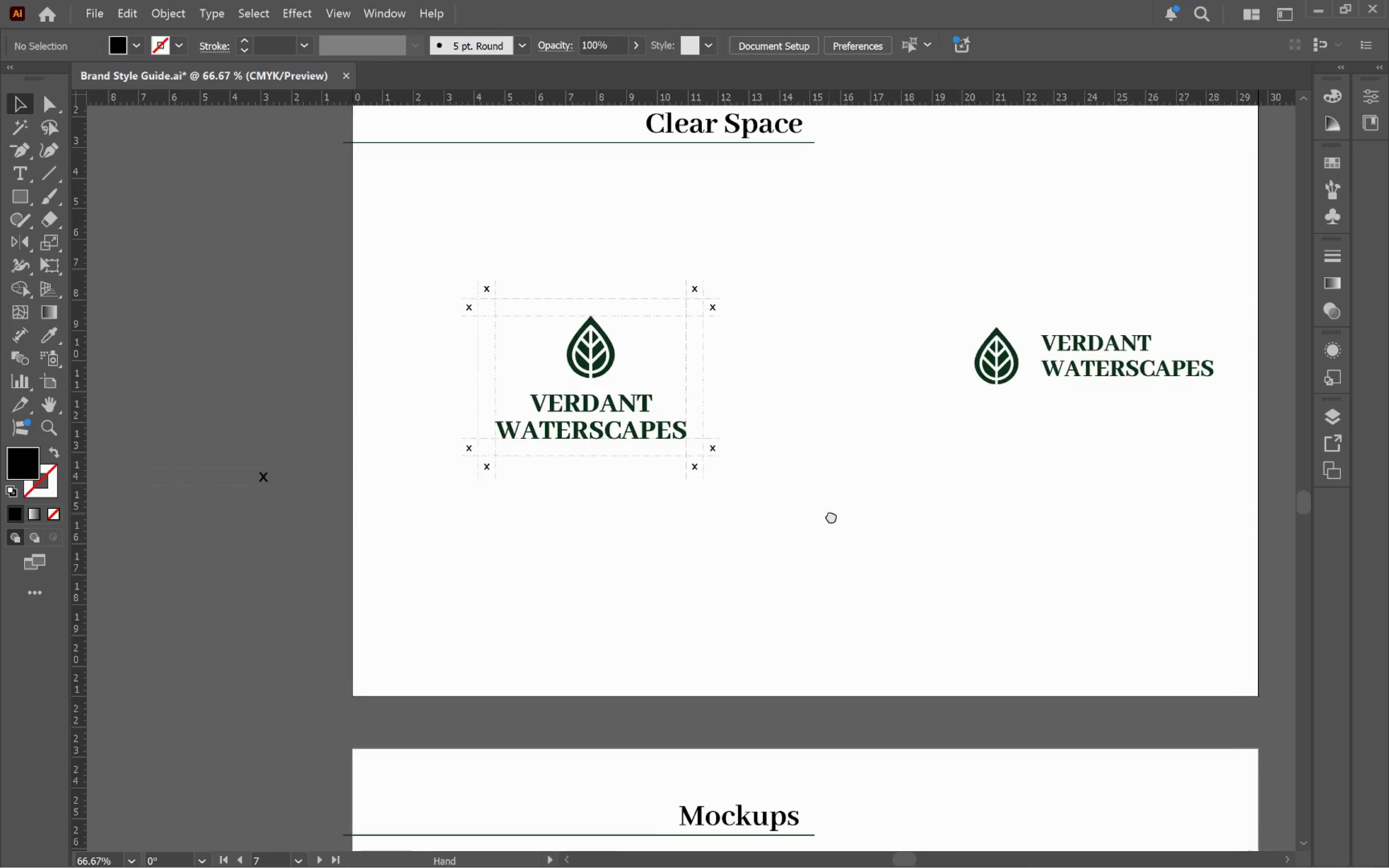 
left_click_drag(start_coordinate=[998, 689], to_coordinate=[836, 518])
 